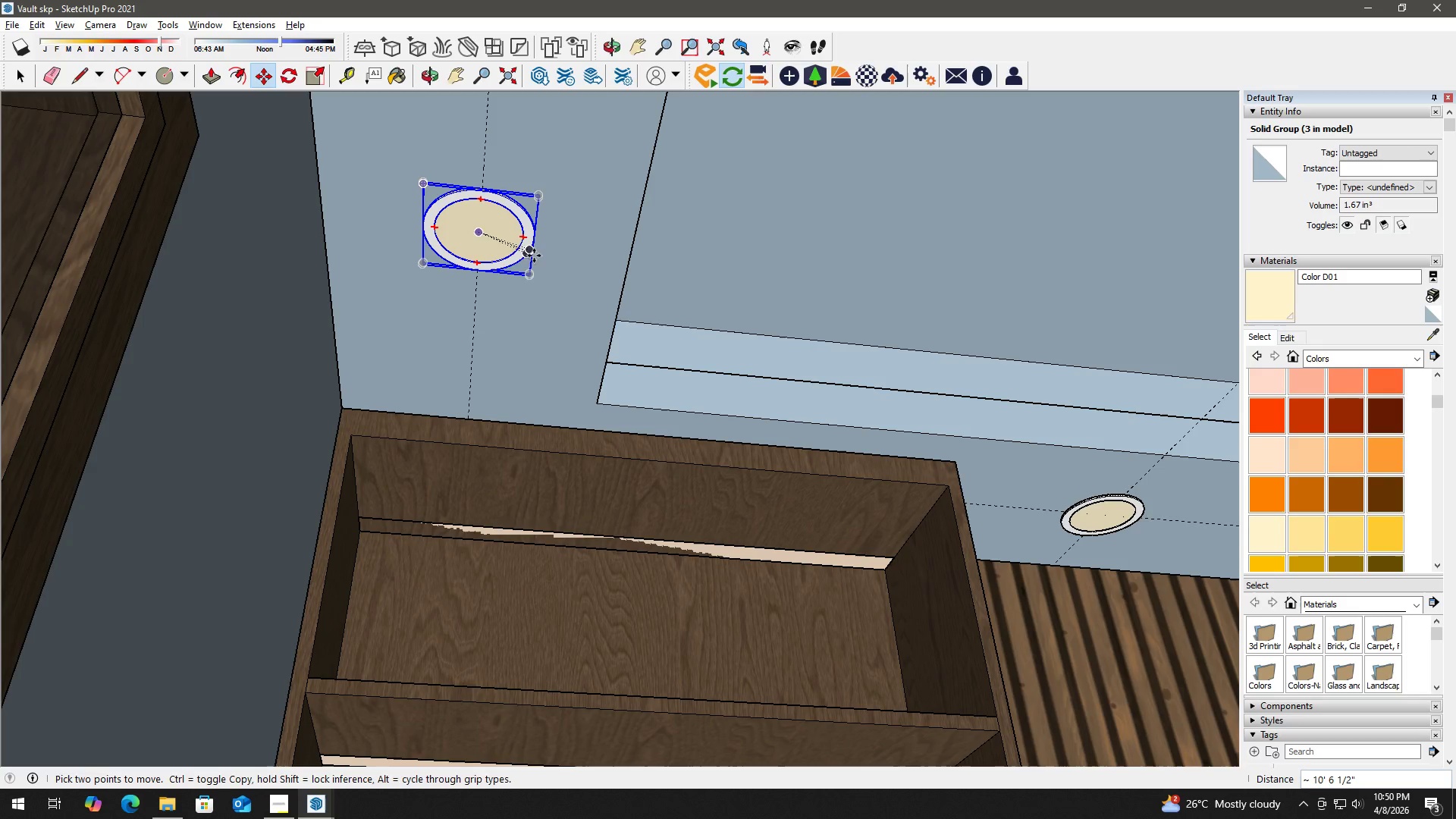 
scroll: coordinate [529, 252], scroll_direction: down, amount: 1.0
 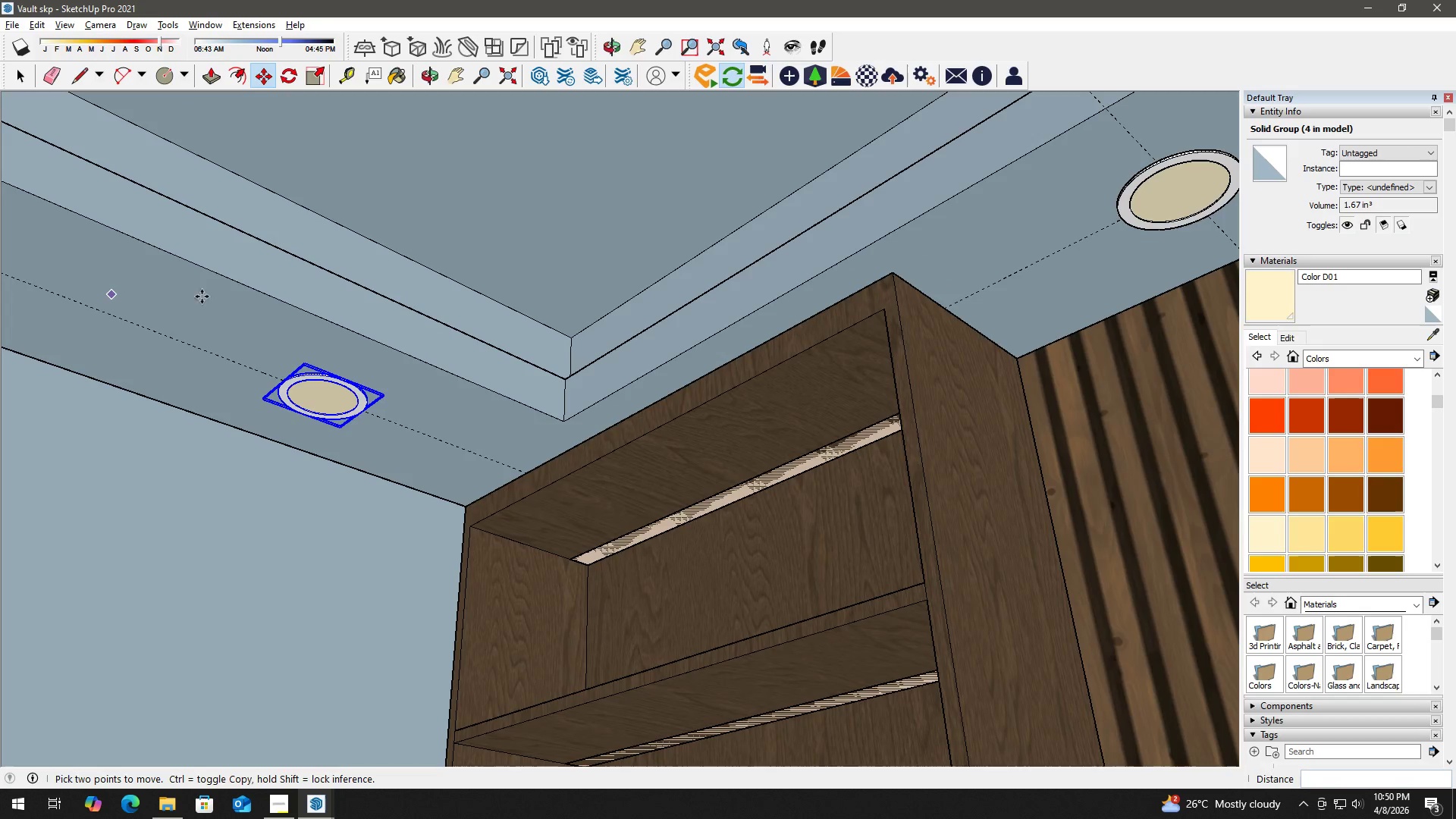 
key(Space)
 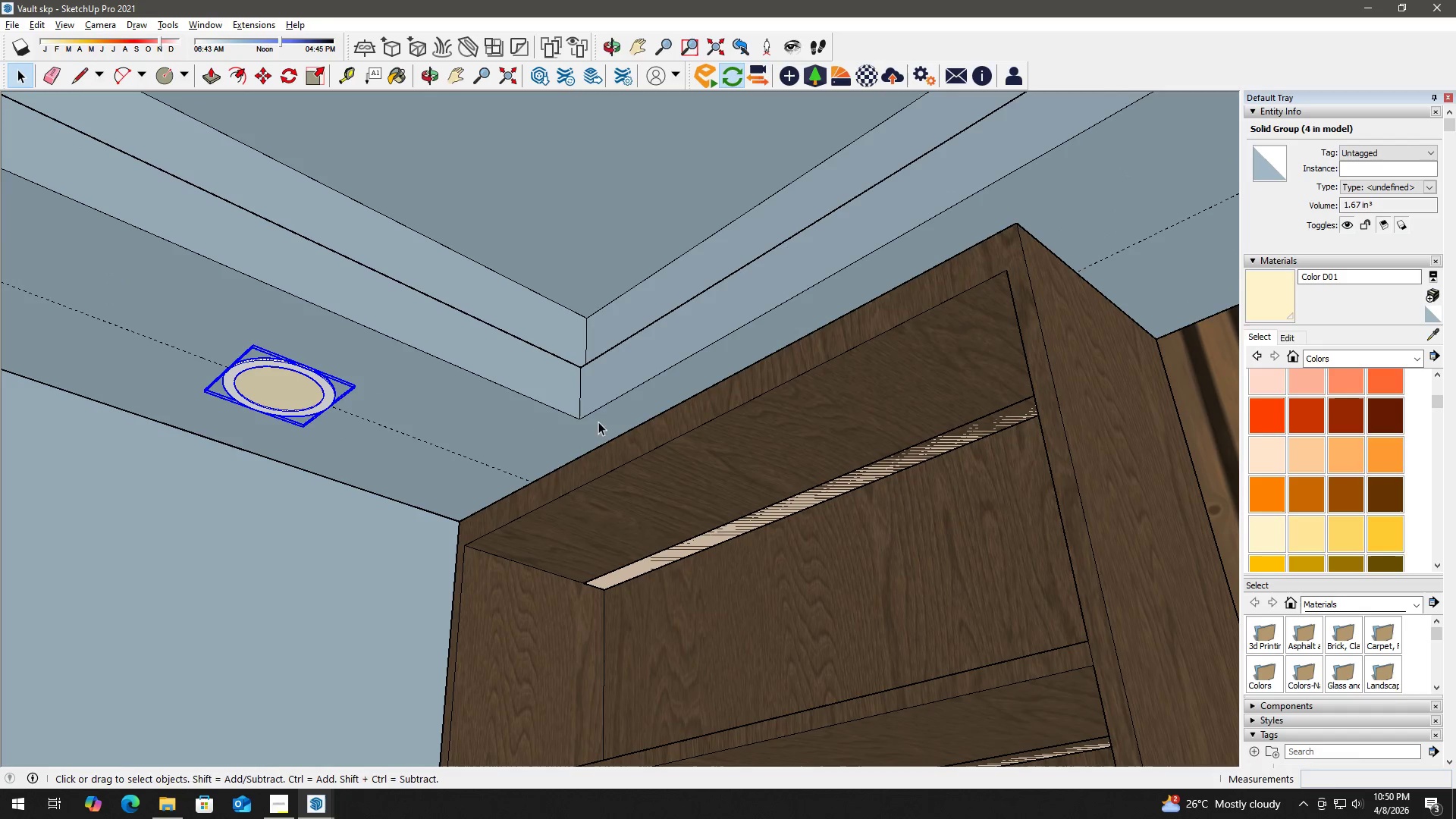 
key(T)
 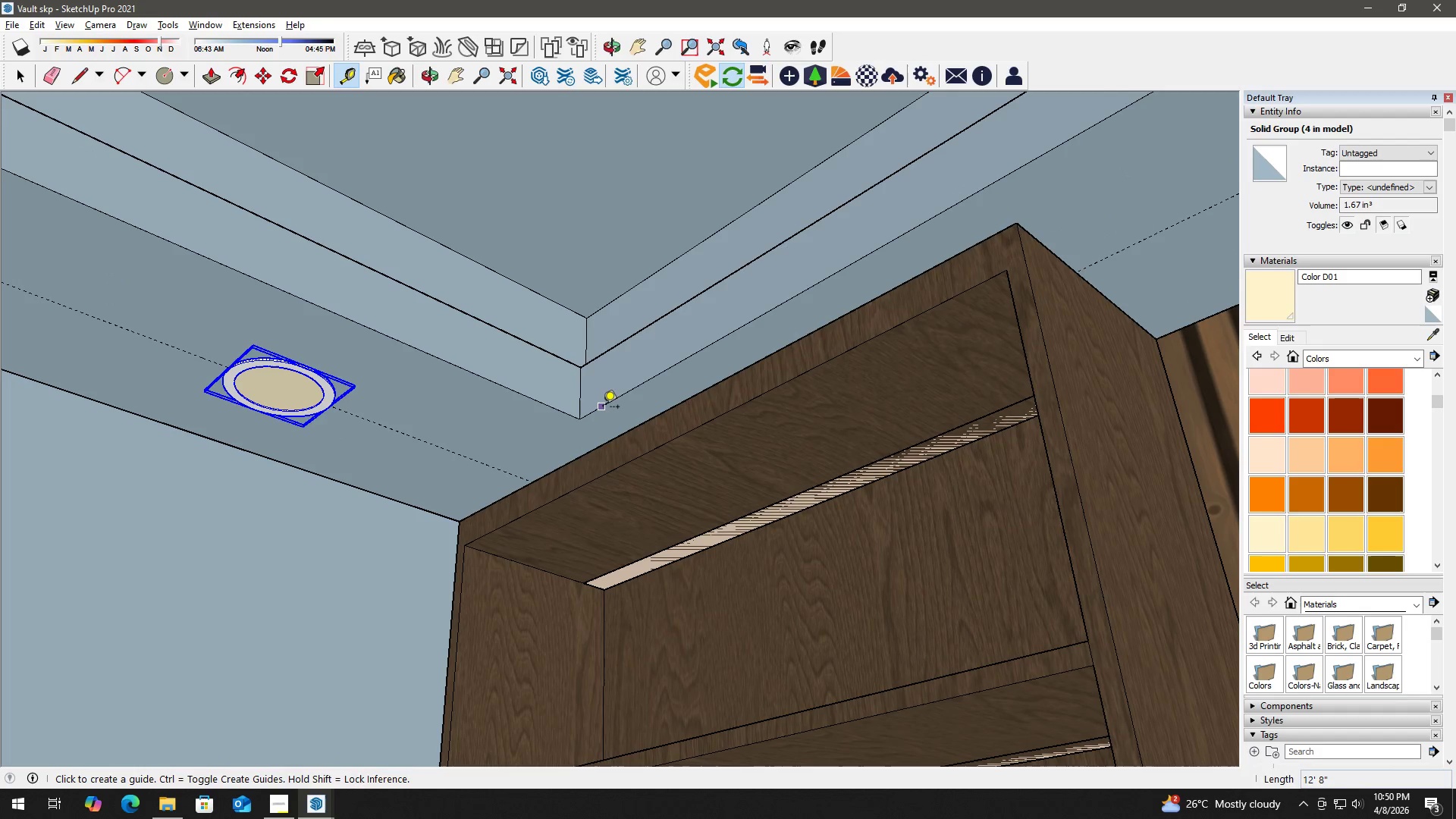 
scroll: coordinate [506, 435], scroll_direction: up, amount: 2.0
 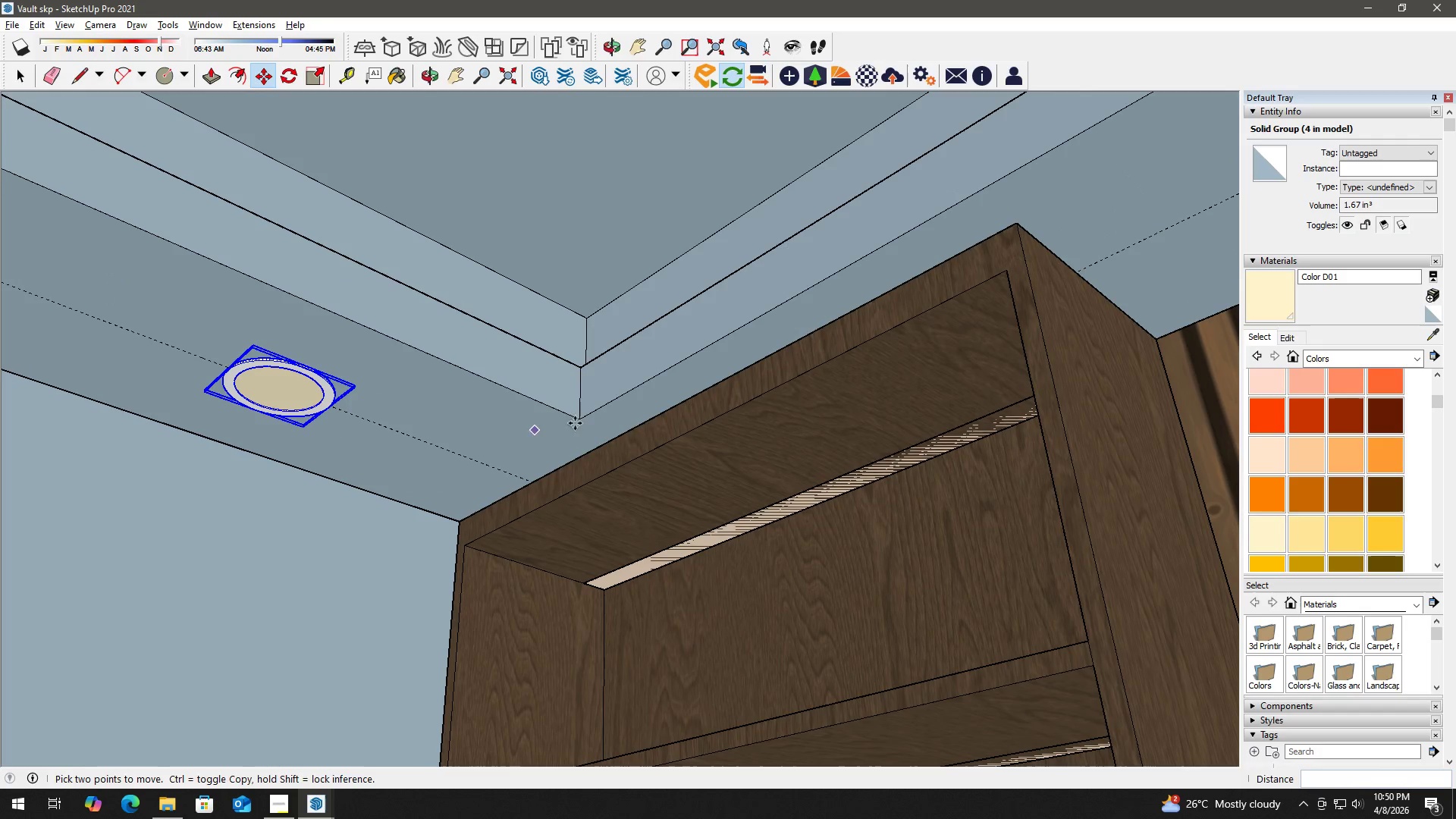 
left_click([603, 408])
 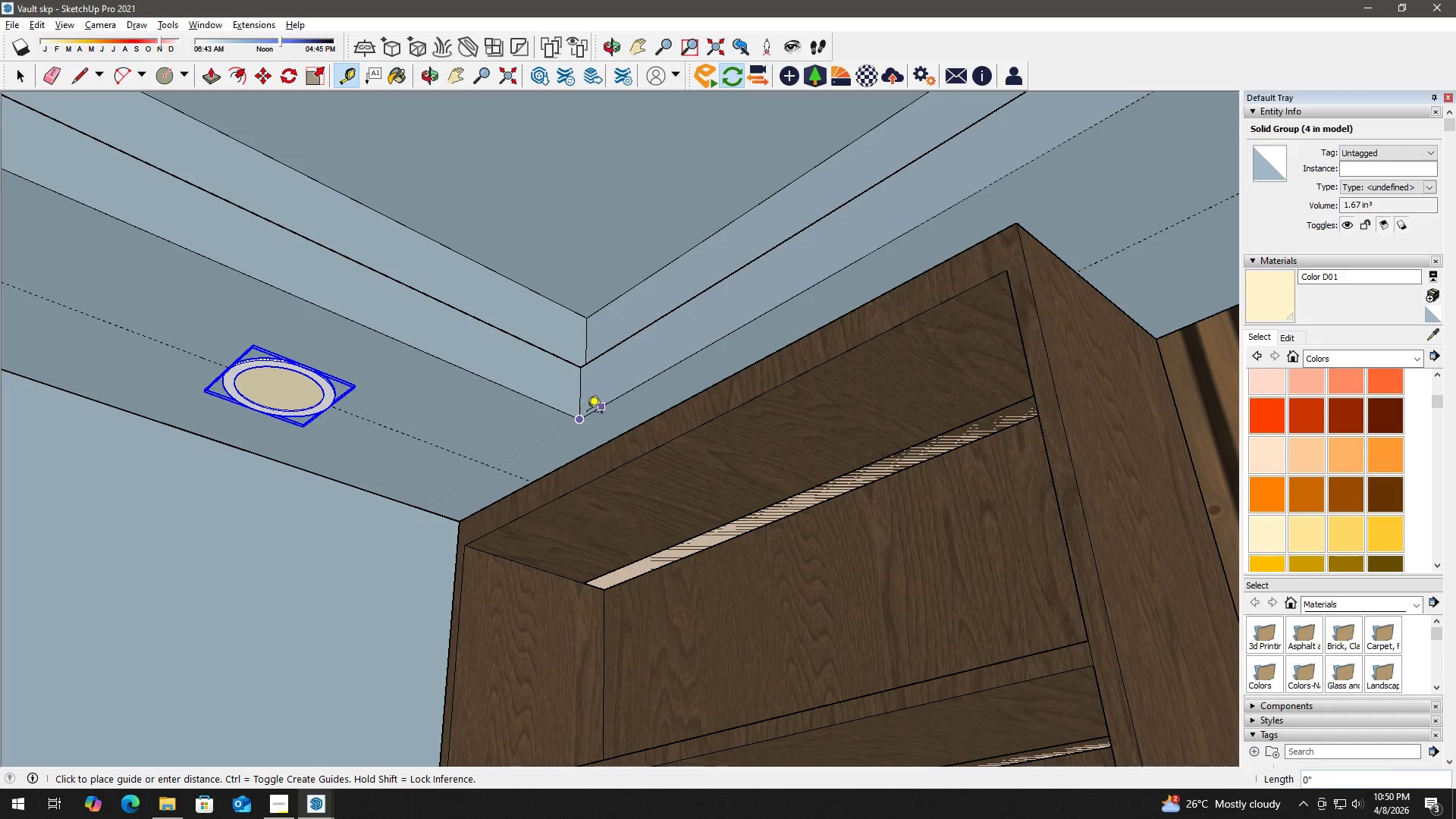 
left_click([587, 413])
 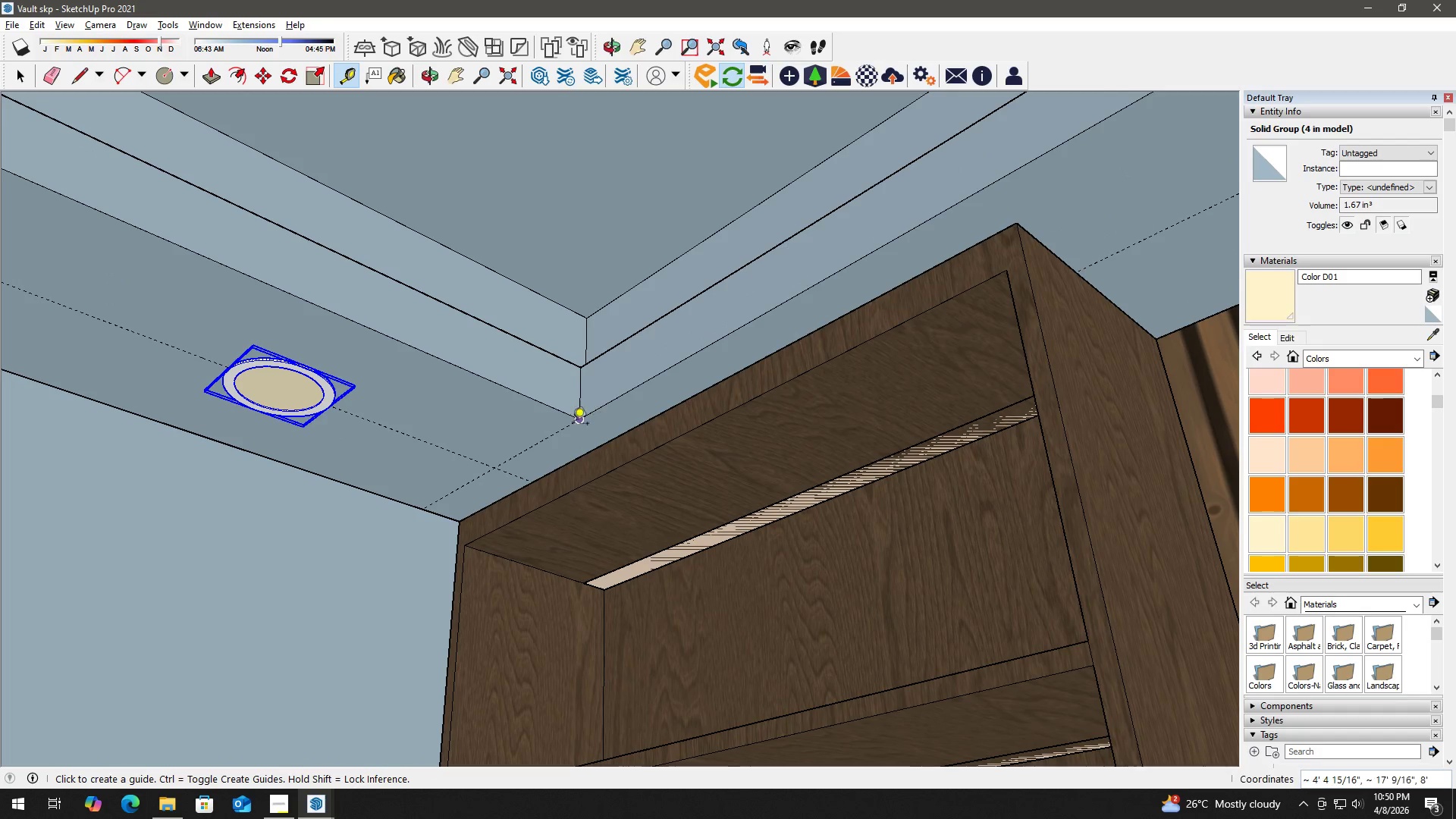 
key(Space)
 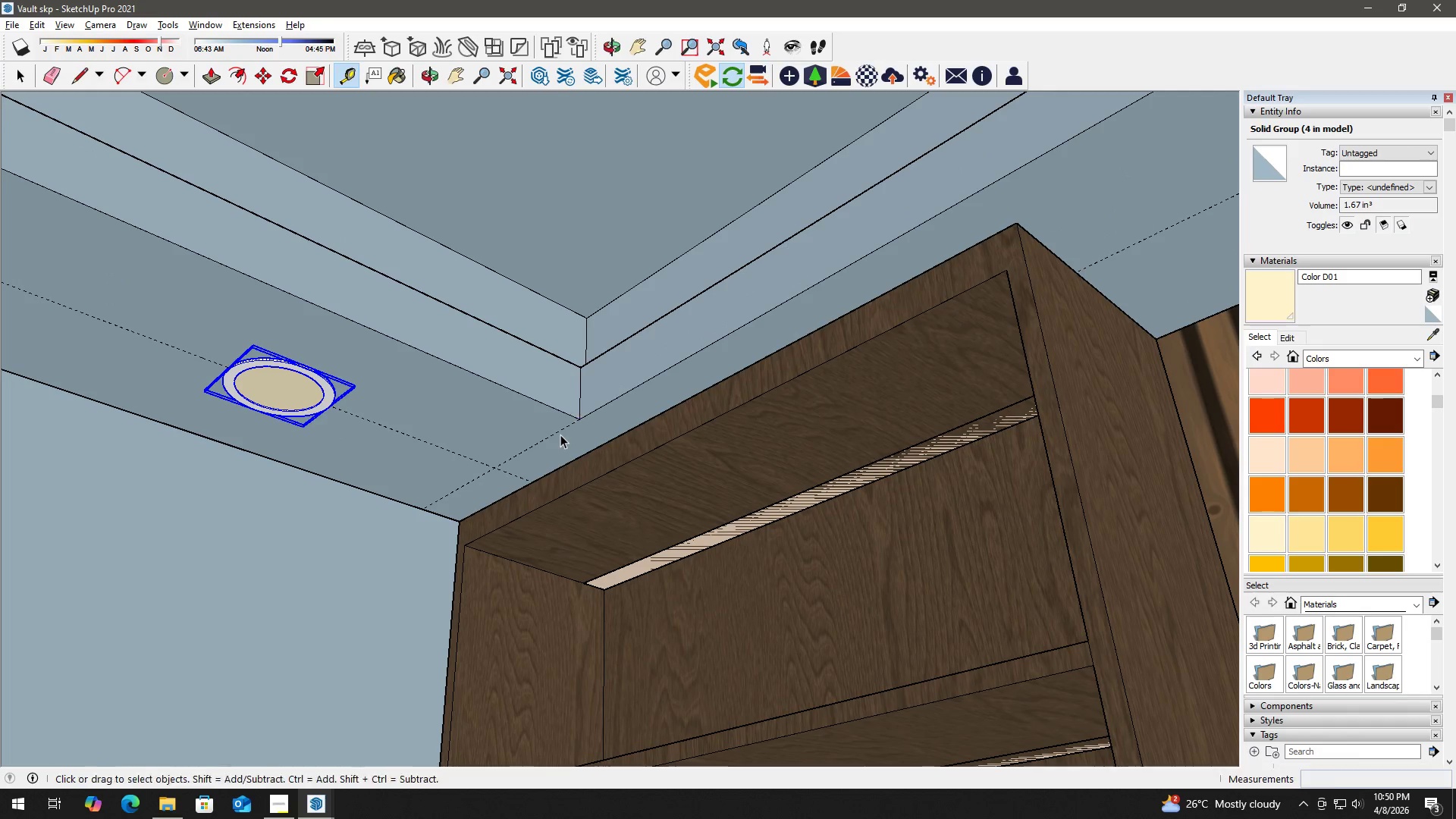 
key(T)
 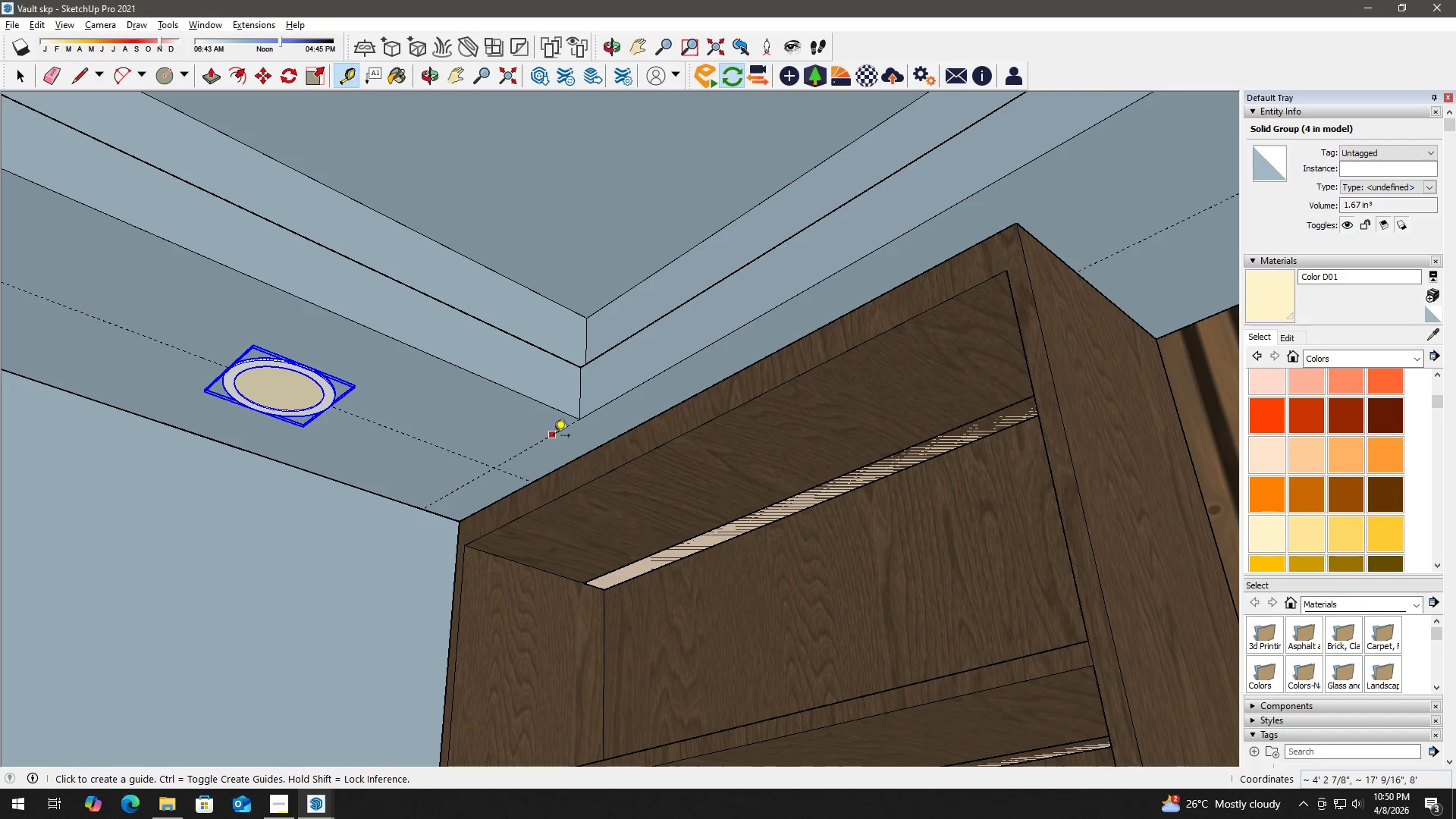 
left_click([551, 437])
 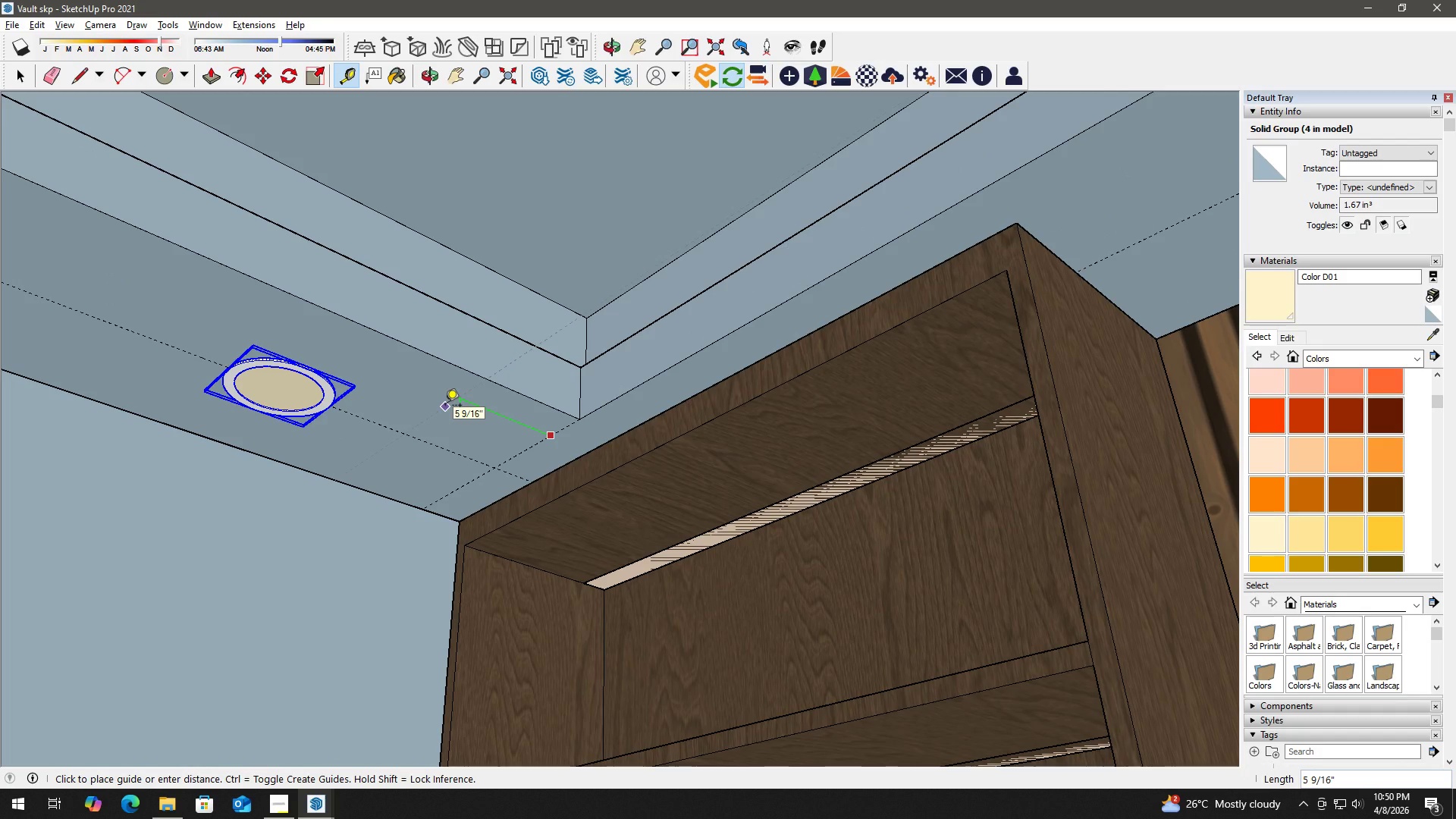 
key(1)
 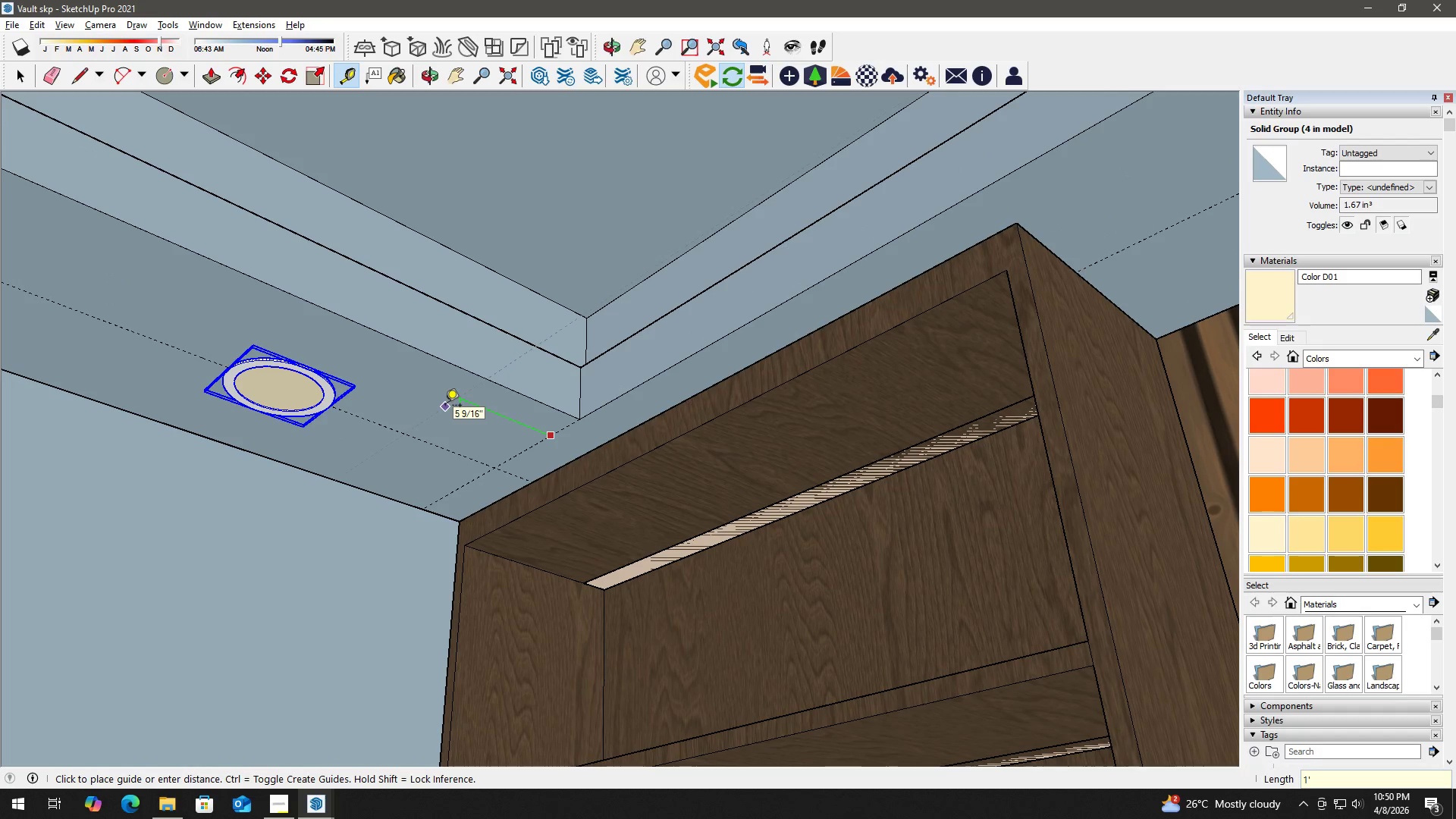 
key(Quote)
 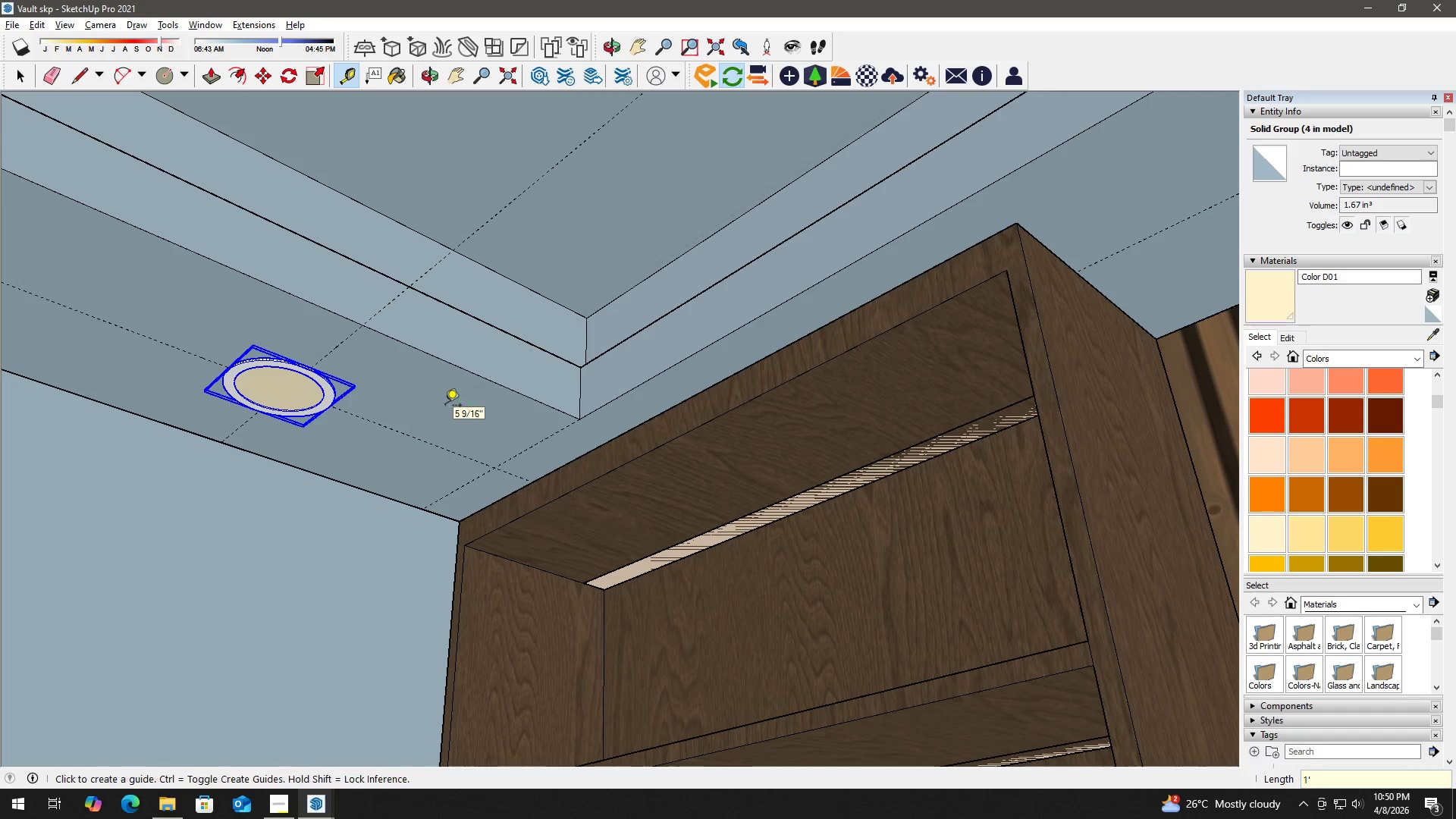 
key(Enter)
 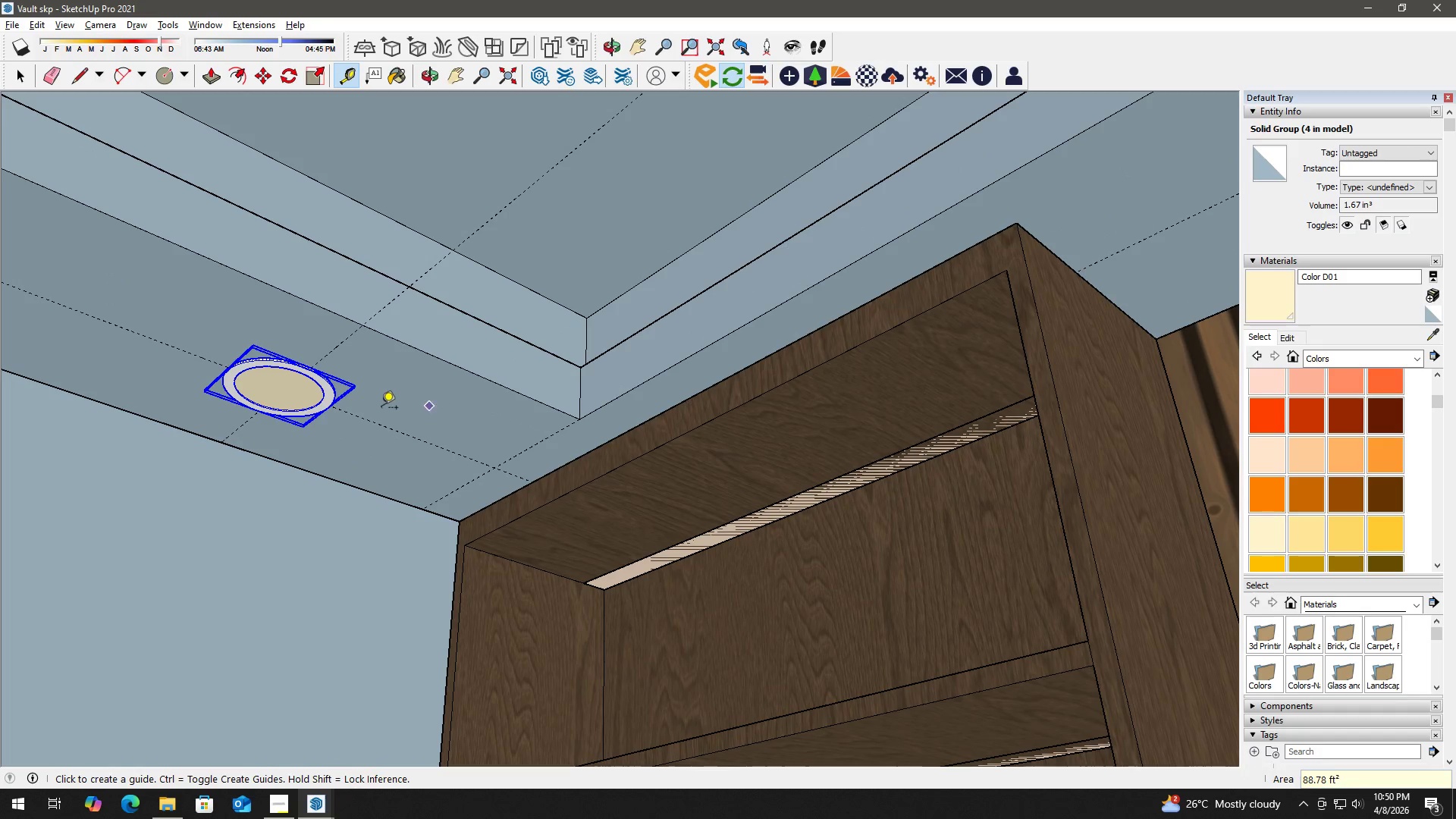 
key(Space)
 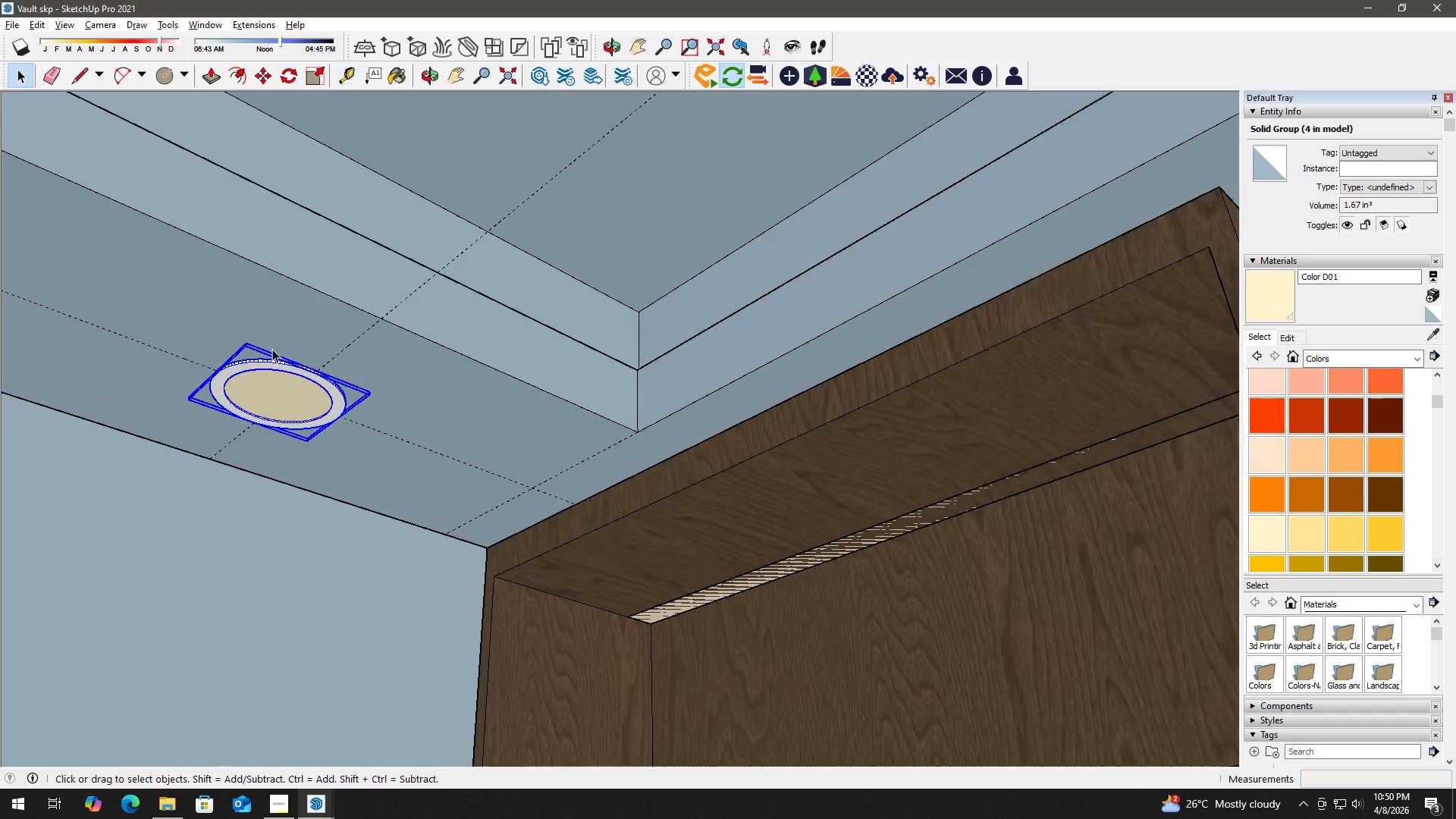 
scroll: coordinate [335, 358], scroll_direction: up, amount: 14.0
 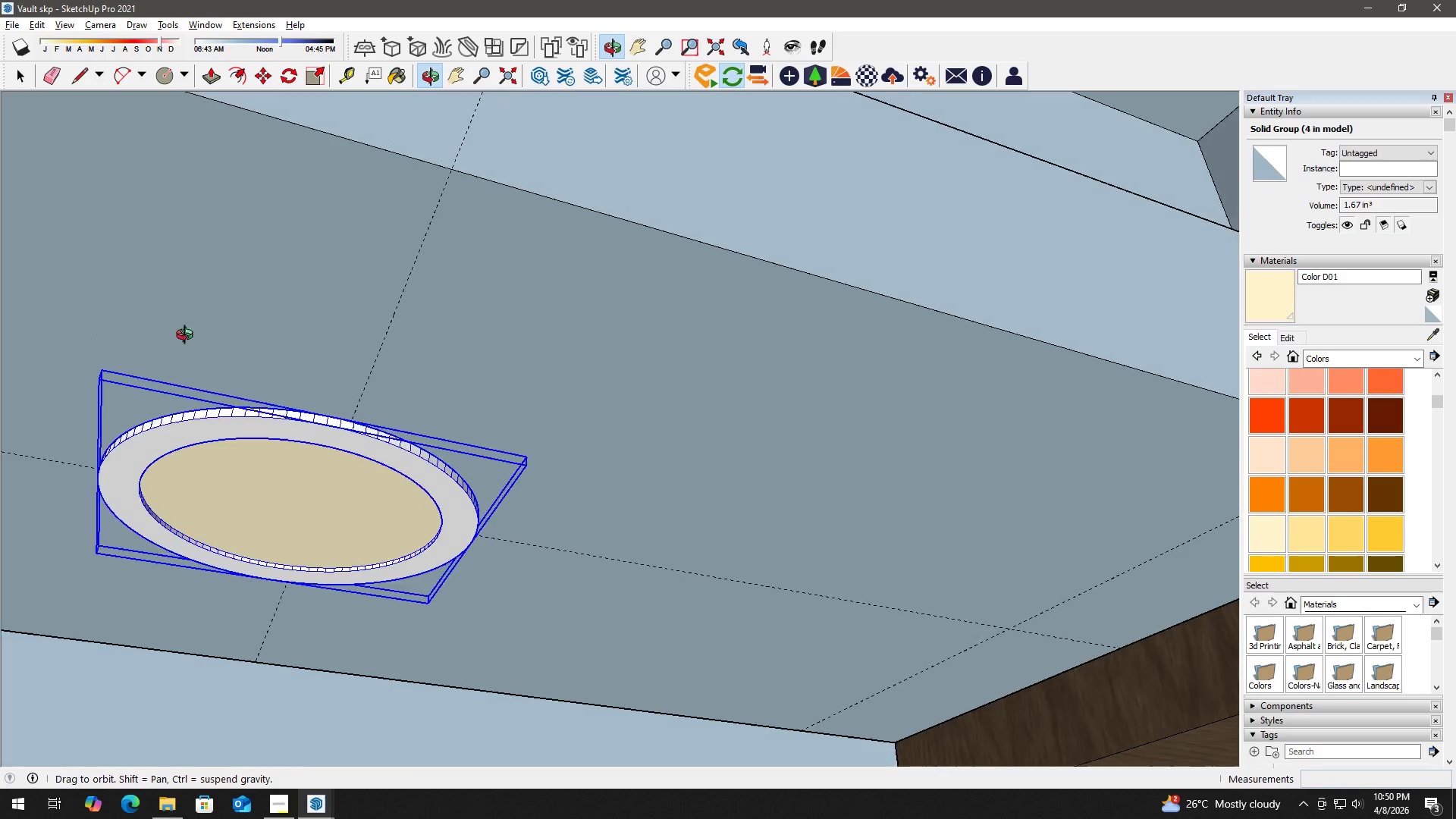 
key(M)
 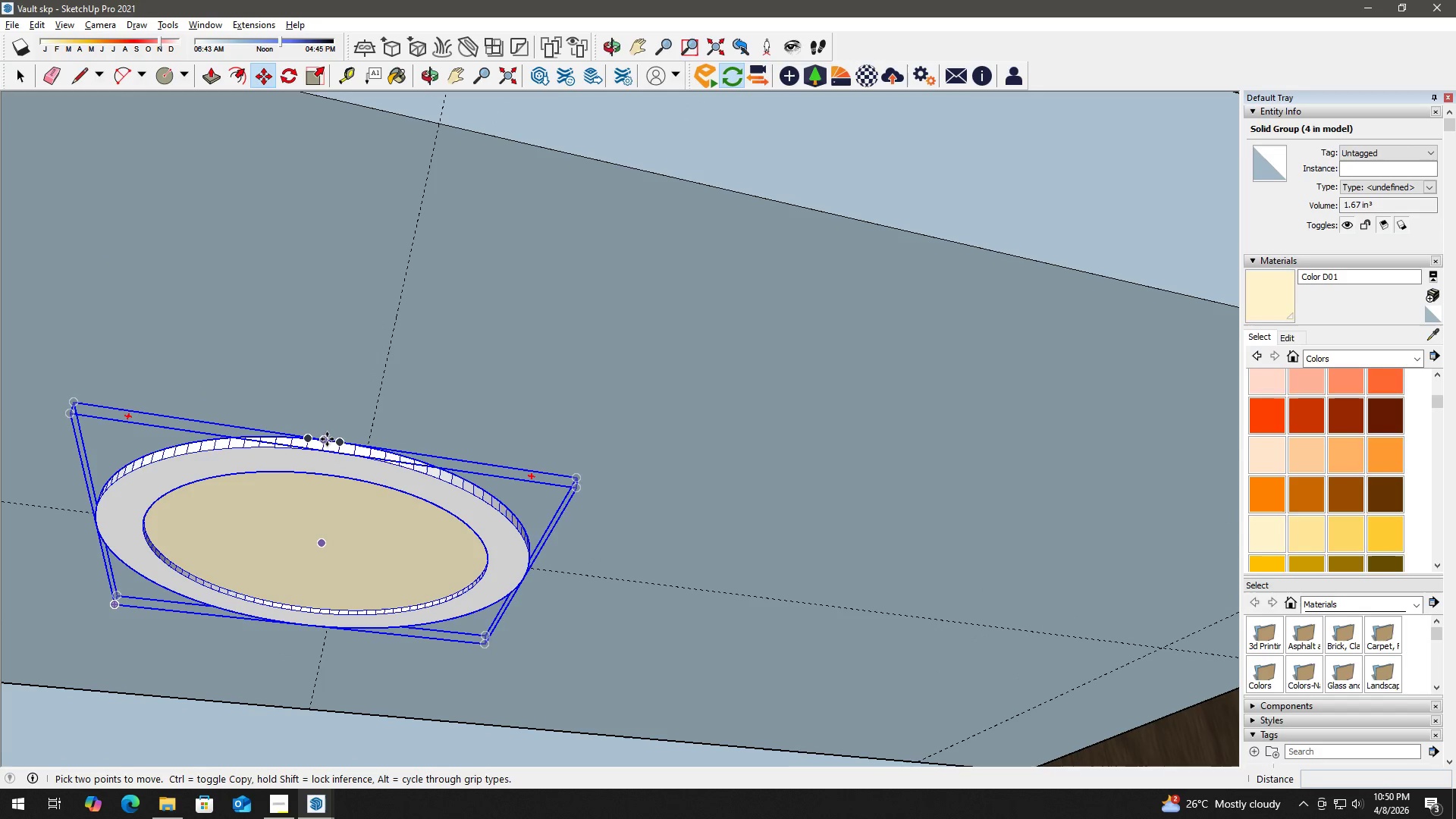 
scroll: coordinate [290, 376], scroll_direction: up, amount: 2.0
 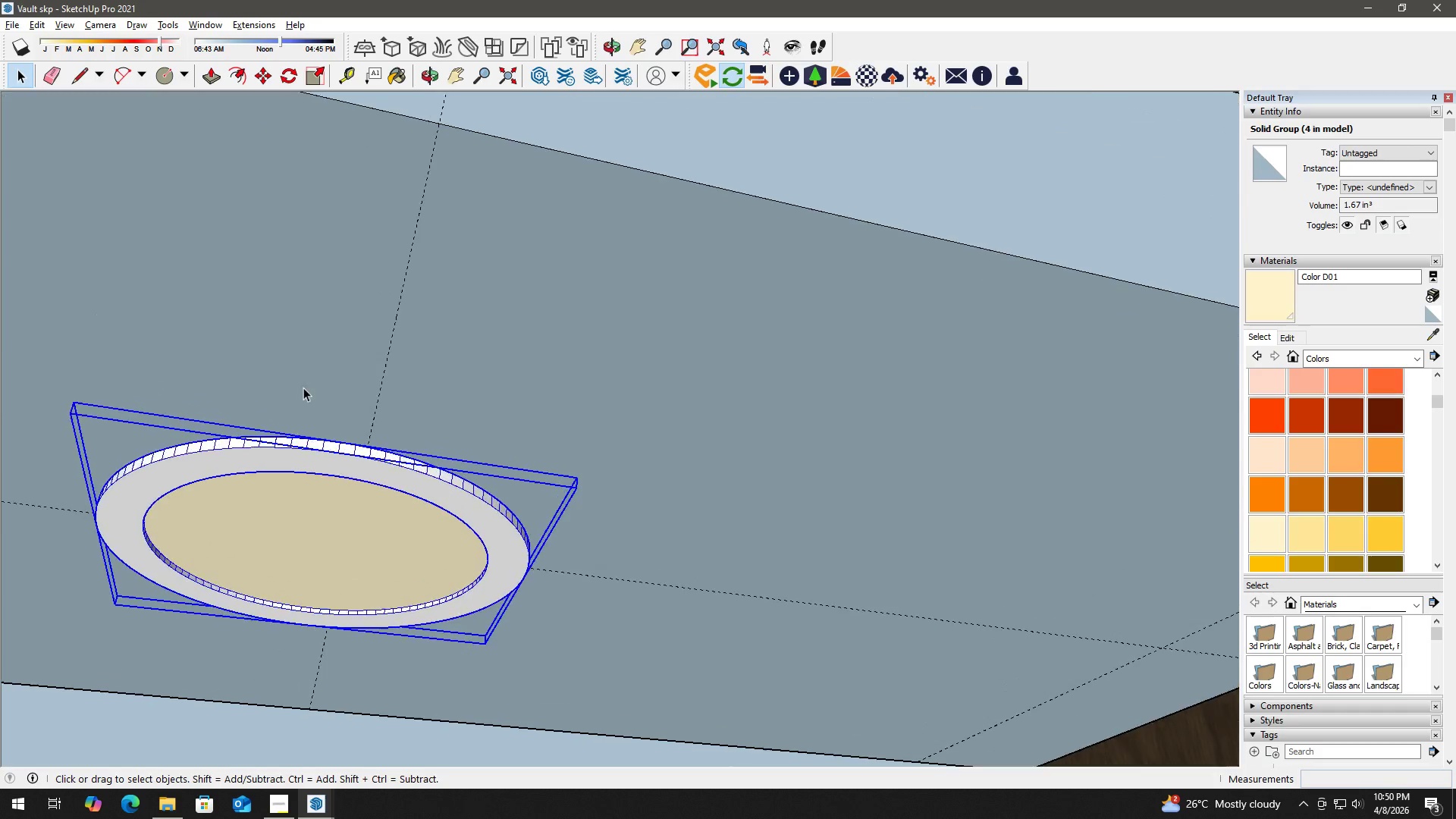 
left_click([326, 438])
 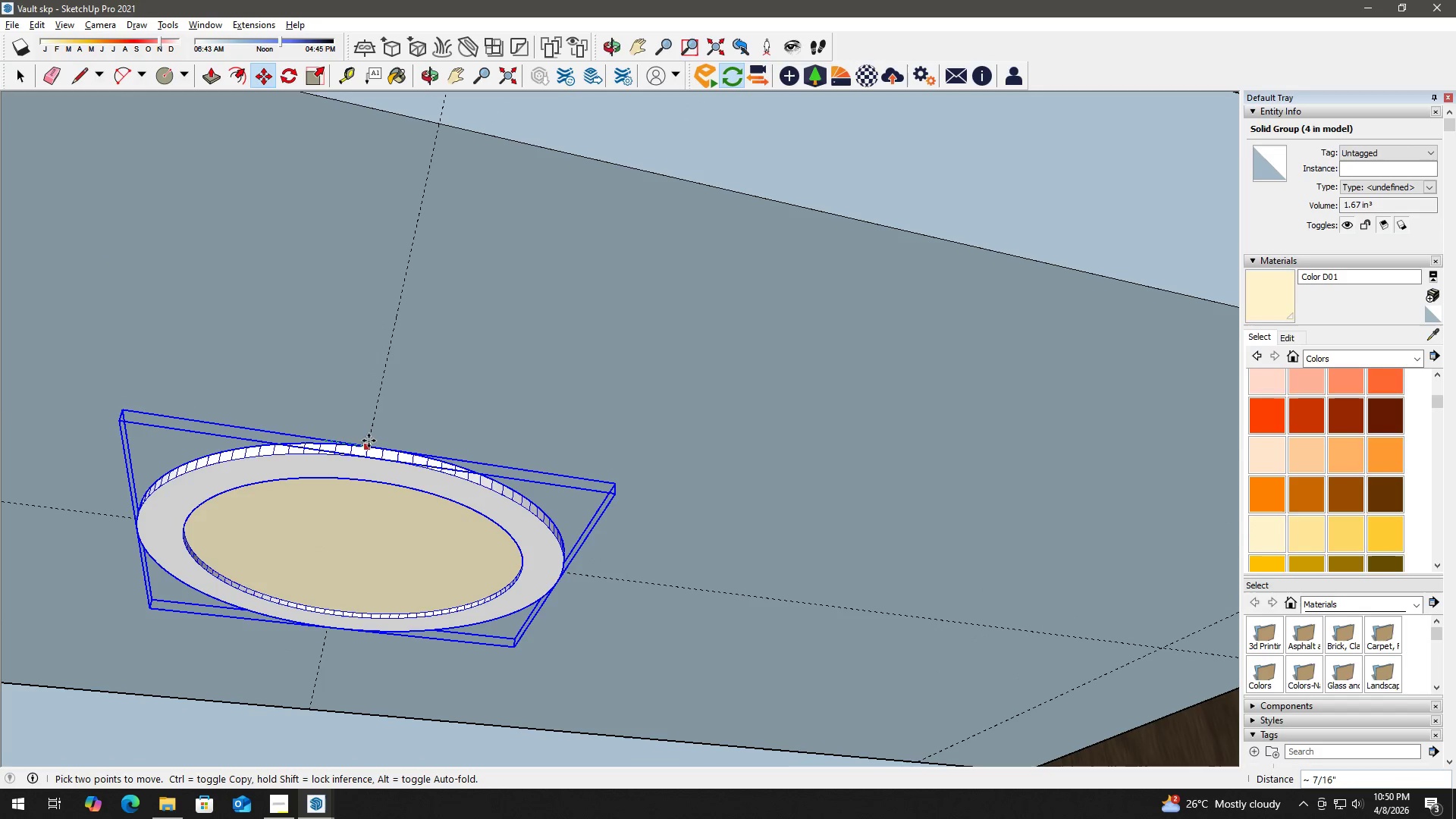 
left_click([369, 441])
 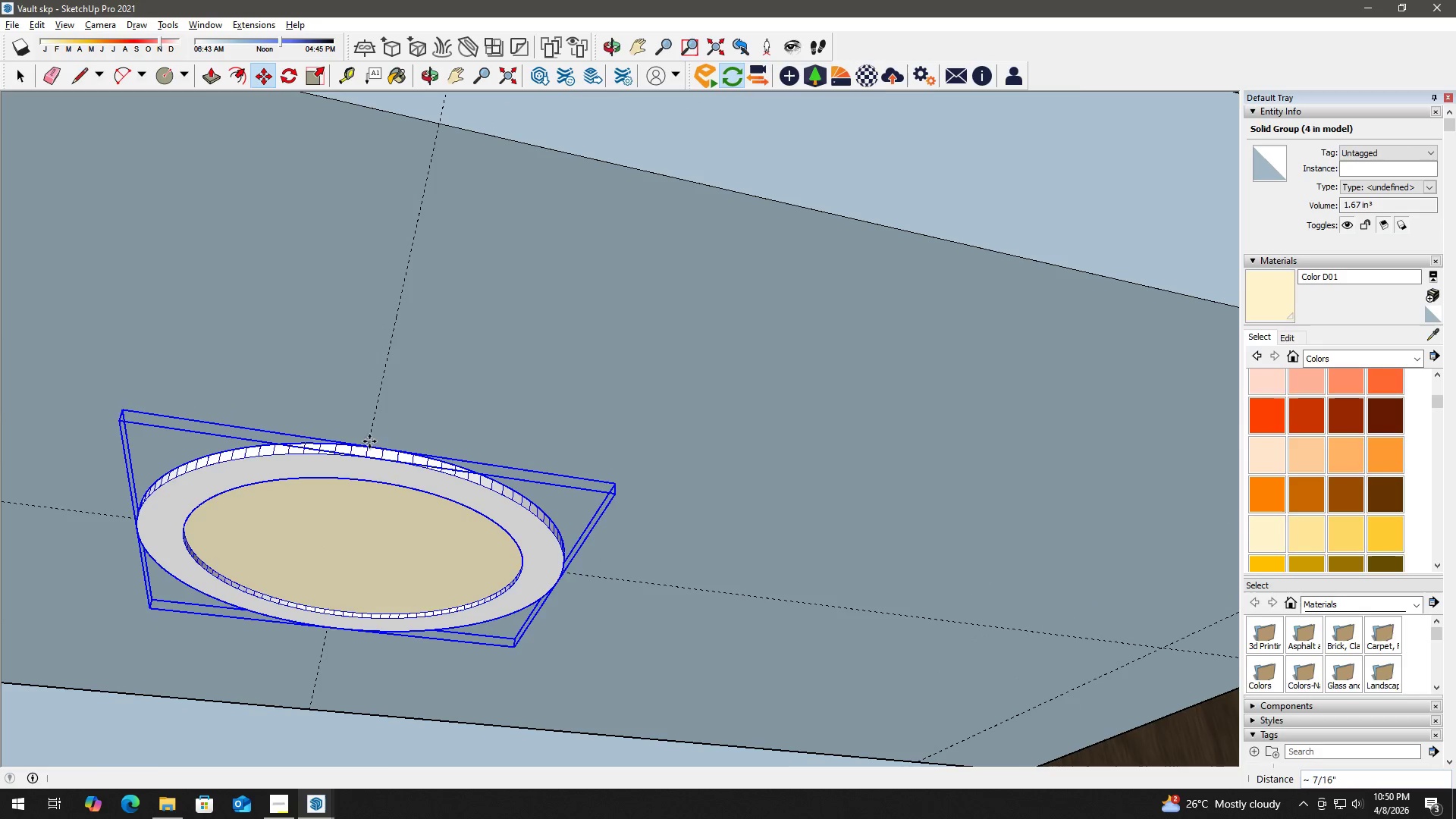 
key(Space)
 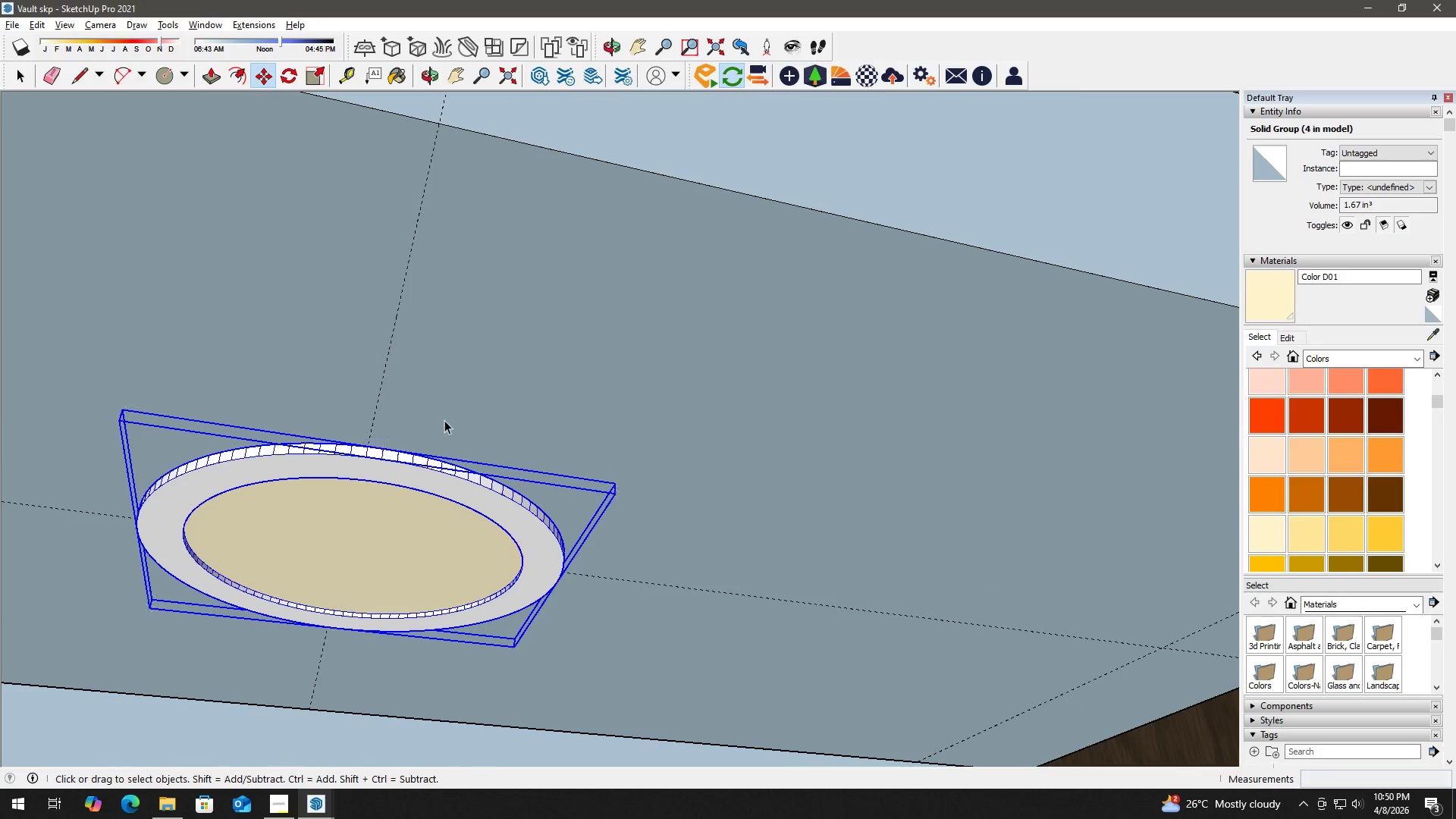 
key(H)
 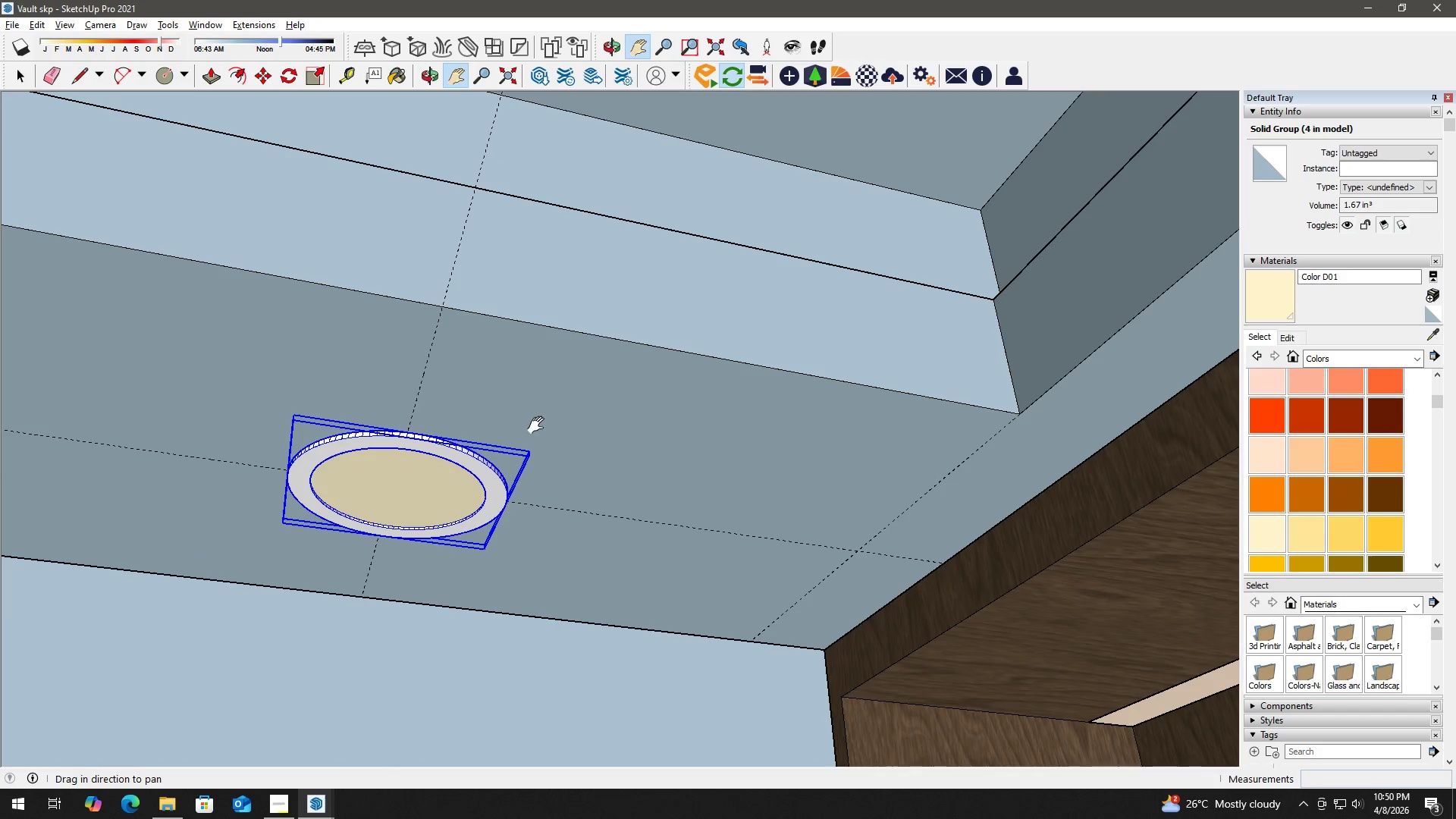 
left_click_drag(start_coordinate=[546, 425], to_coordinate=[388, 420])
 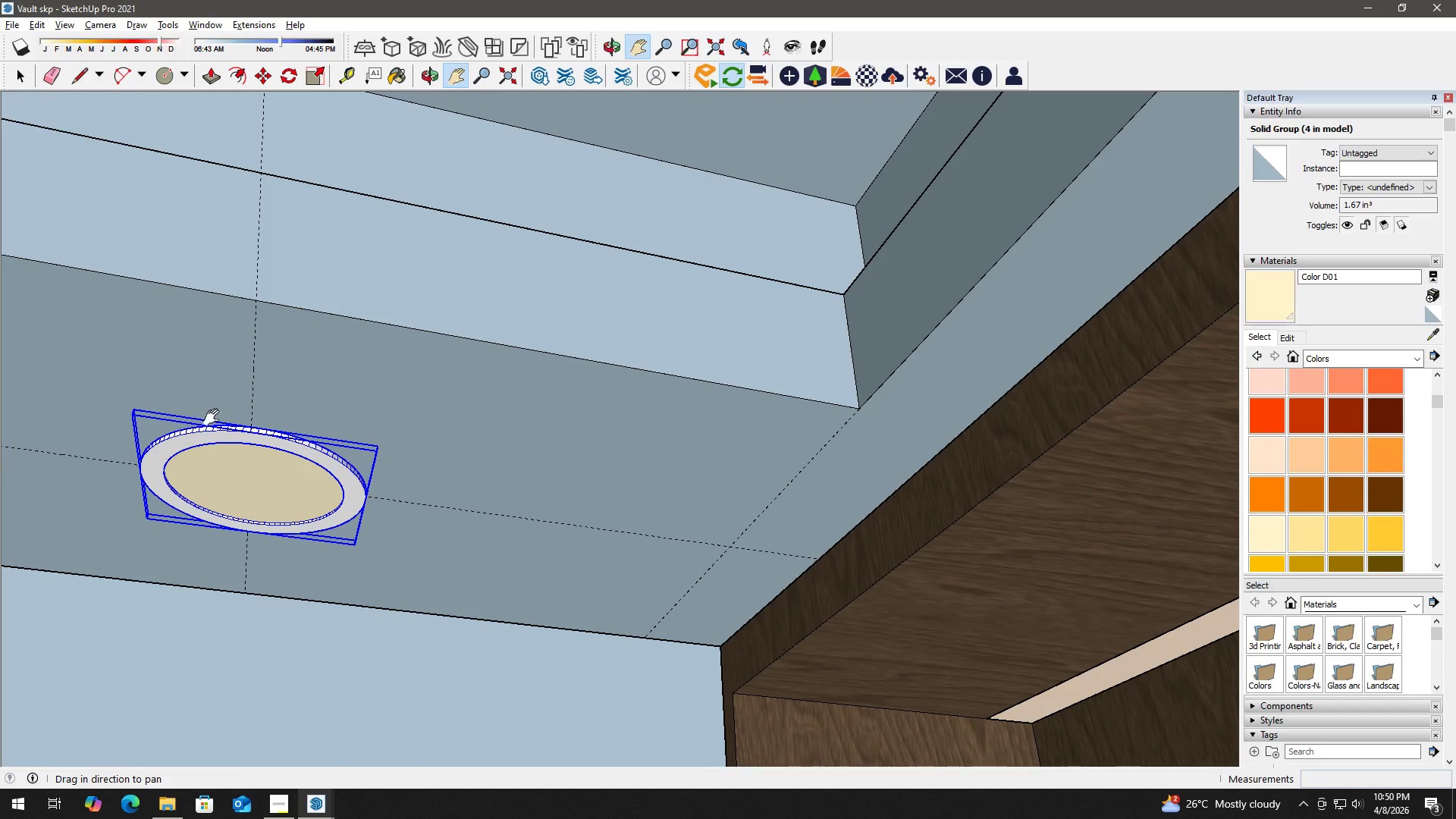 
scroll: coordinate [444, 419], scroll_direction: down, amount: 8.0
 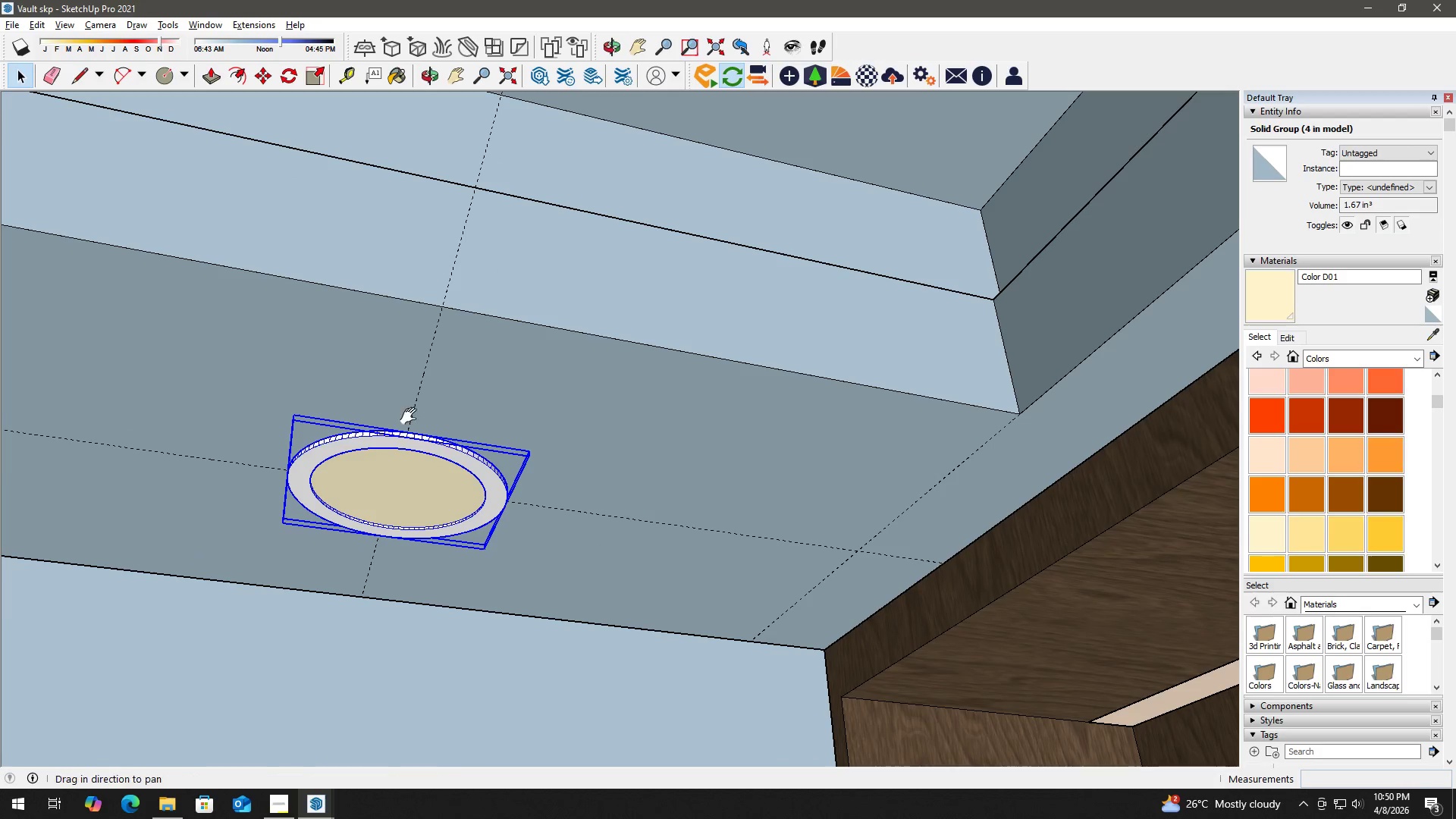 
left_click_drag(start_coordinate=[215, 418], to_coordinate=[785, 388])
 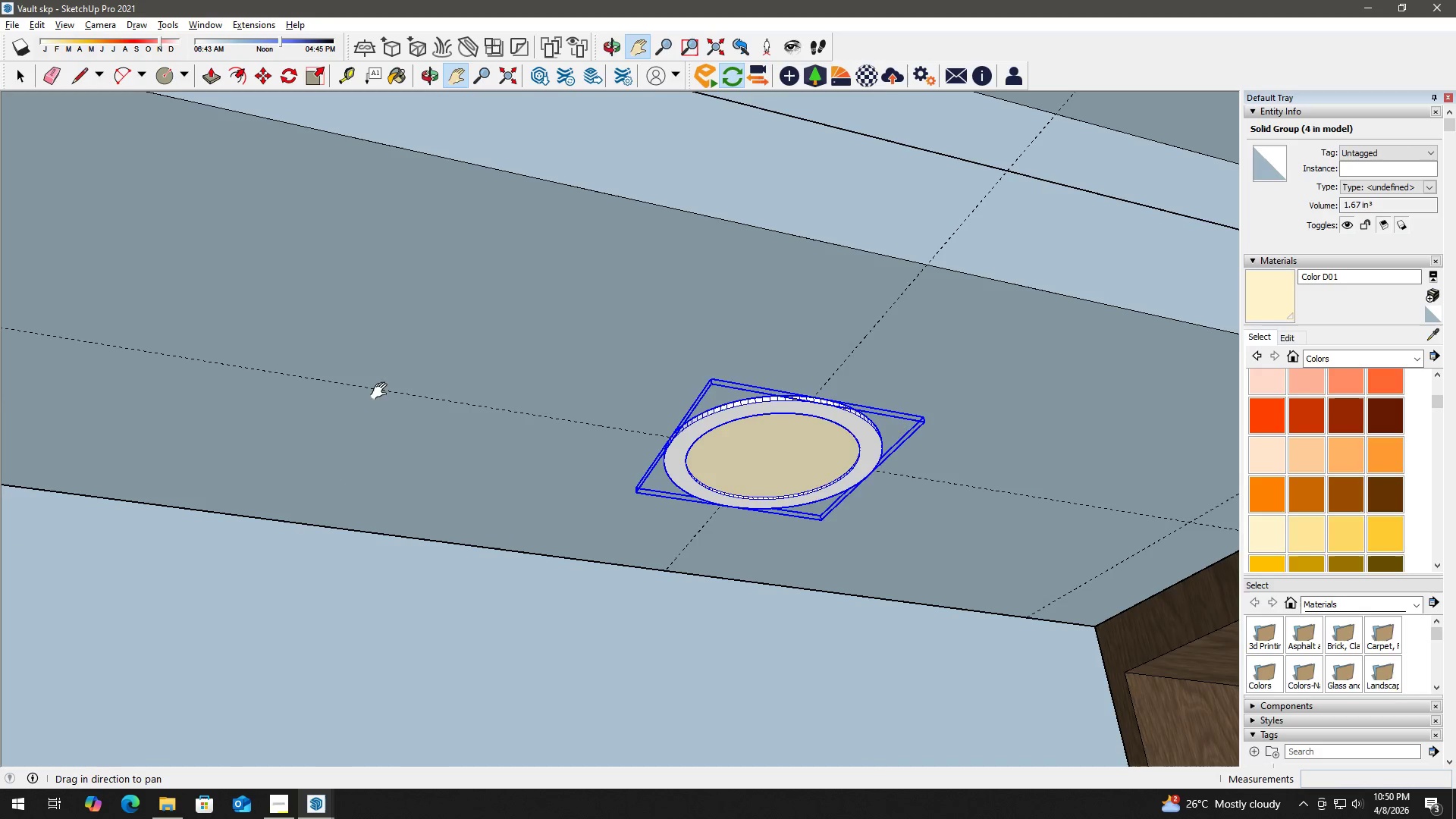 
left_click_drag(start_coordinate=[319, 391], to_coordinate=[570, 431])
 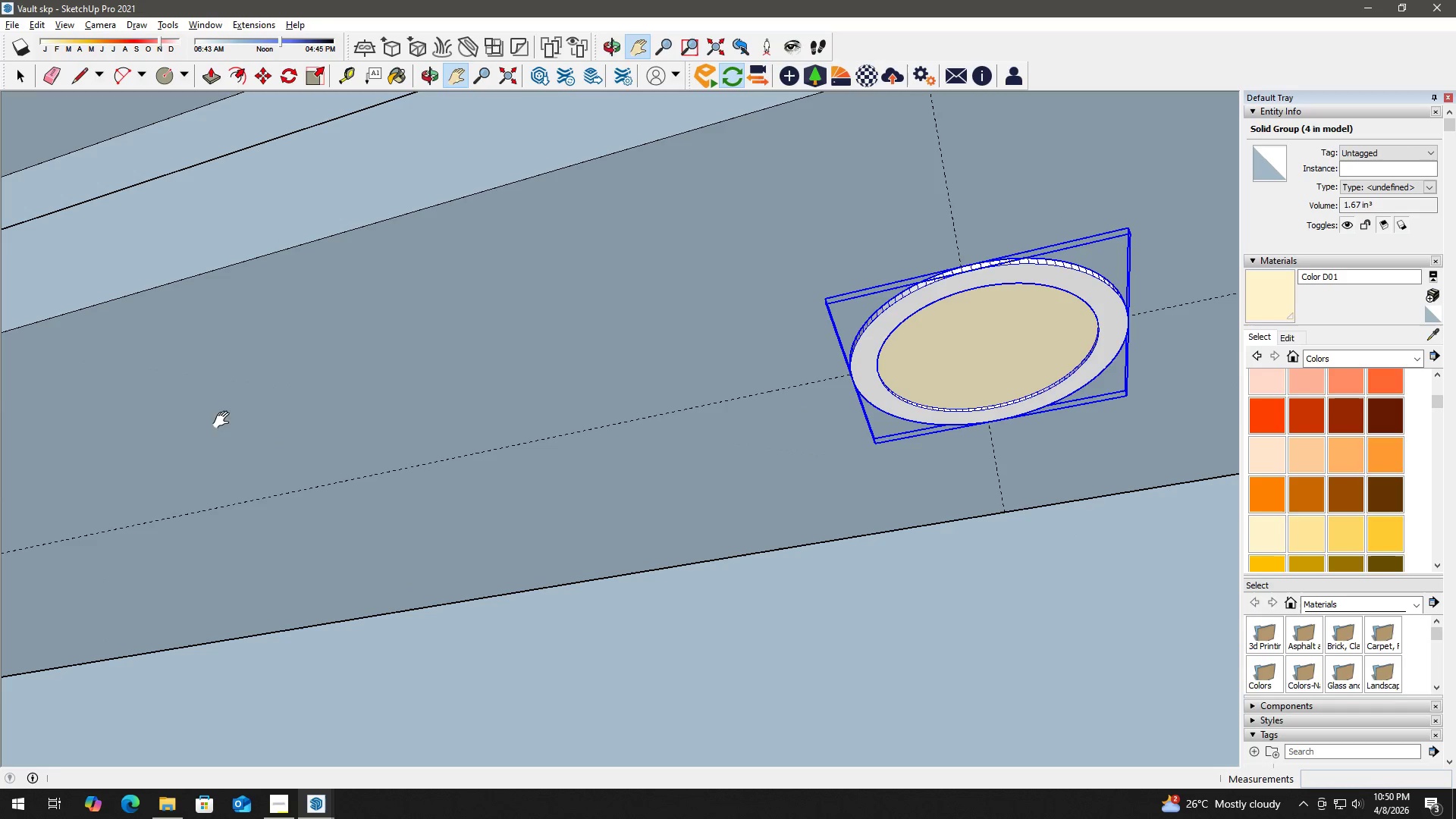 
hold_key(key=ShiftLeft, duration=1.5)
left_click_drag(start_coordinate=[189, 425], to_coordinate=[946, 388])
 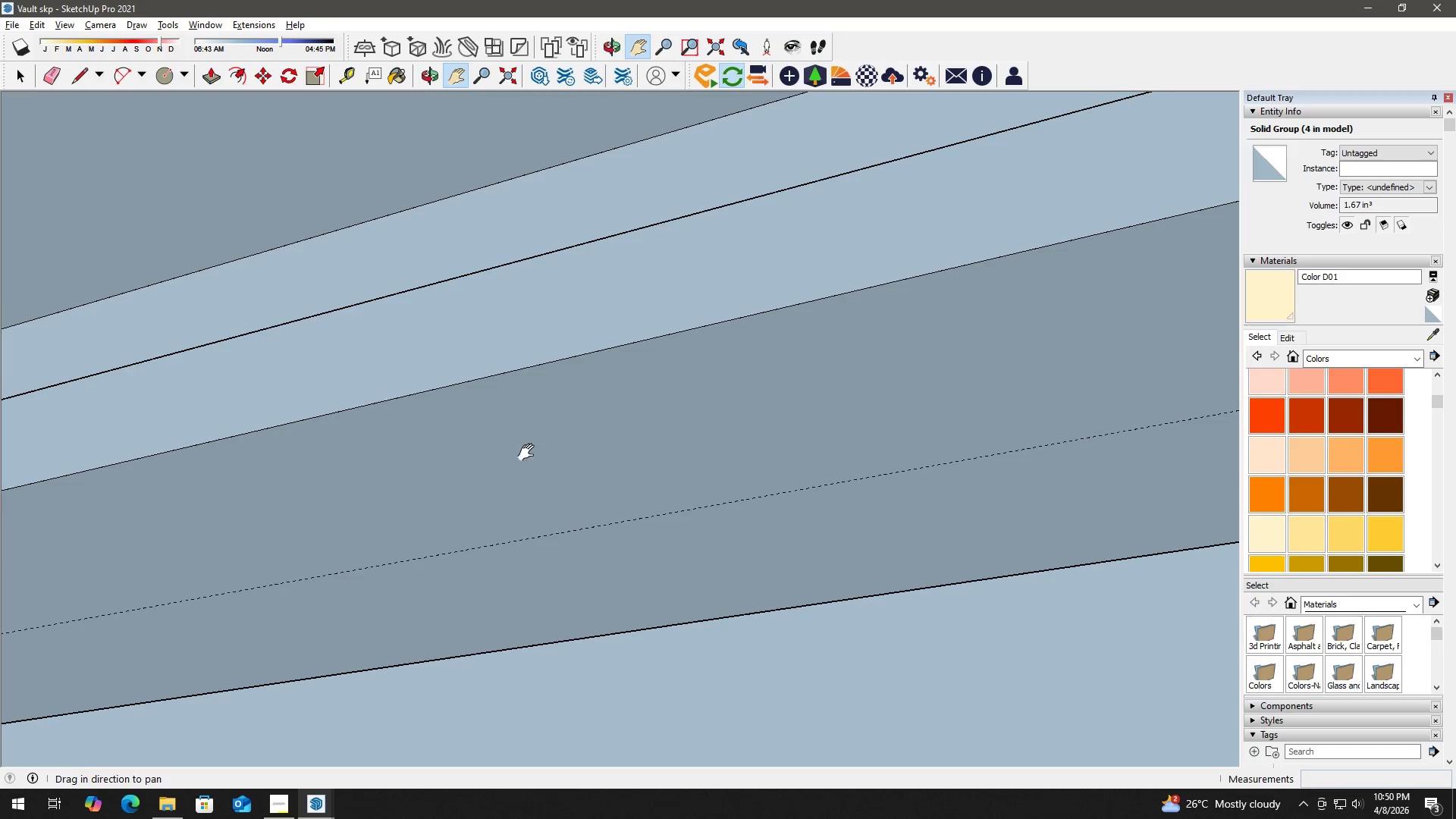 
left_click_drag(start_coordinate=[312, 482], to_coordinate=[1016, 346])
 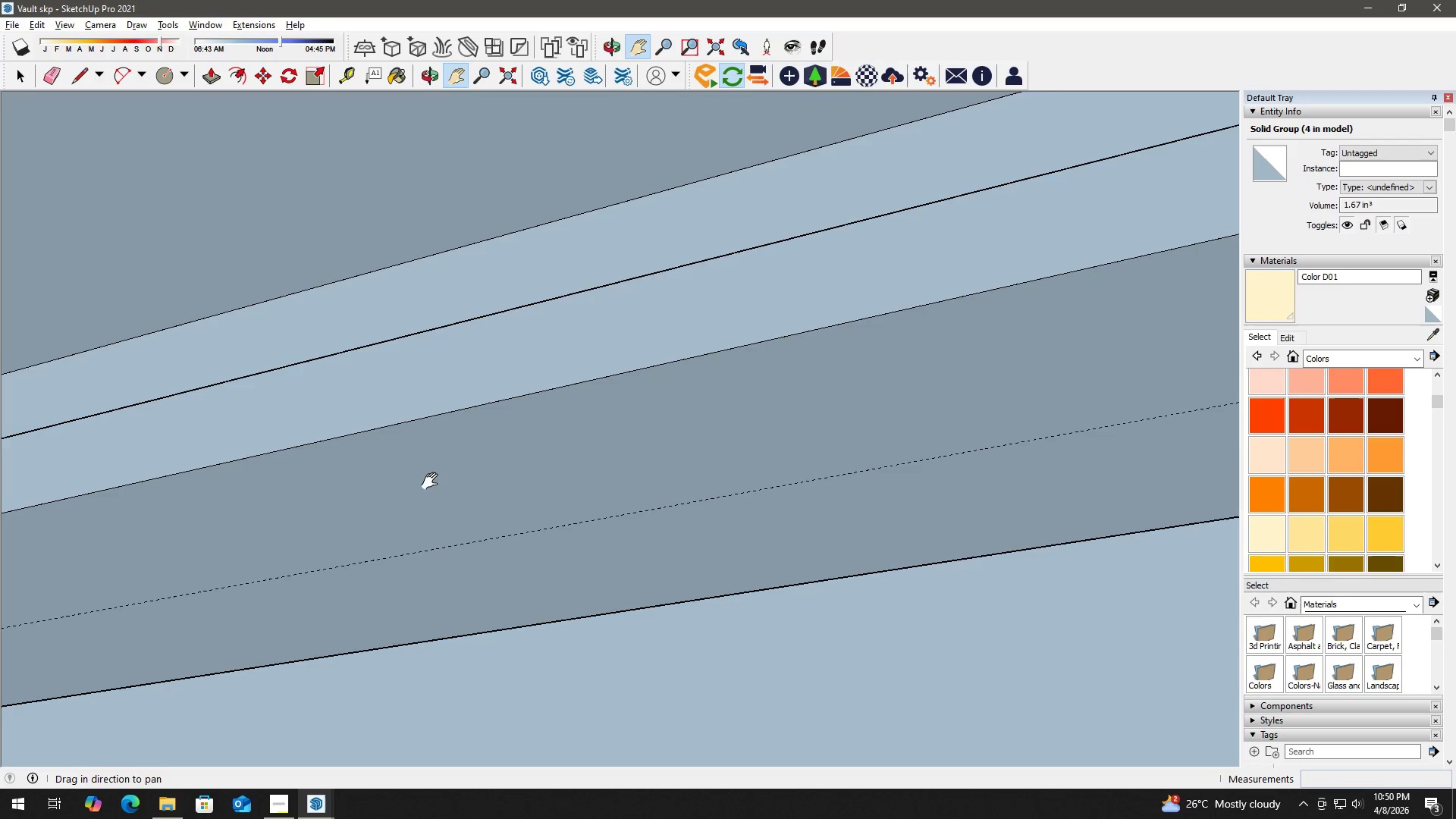 
left_click_drag(start_coordinate=[329, 511], to_coordinate=[981, 102])
 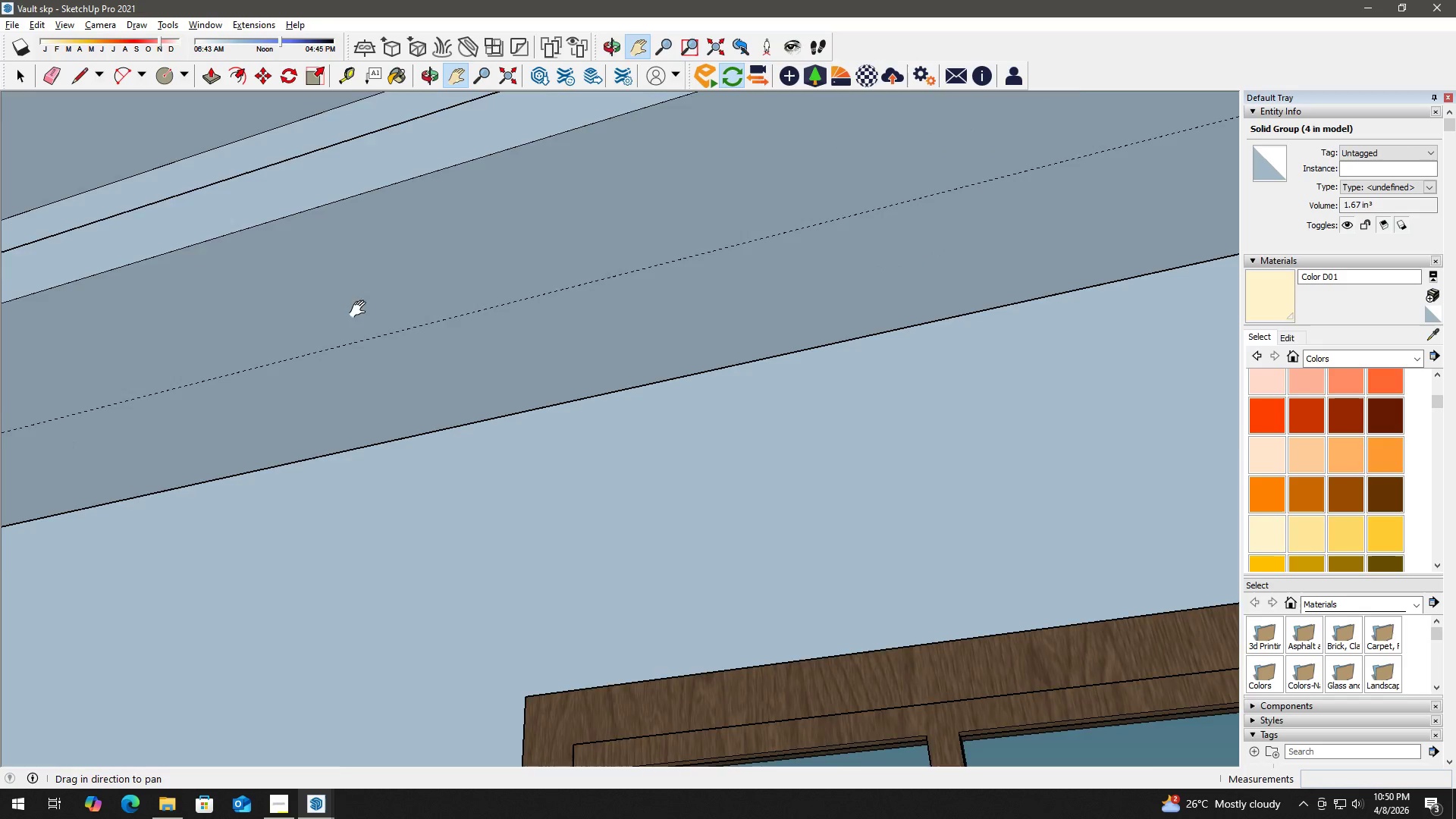 
left_click_drag(start_coordinate=[359, 312], to_coordinate=[1167, 271])
 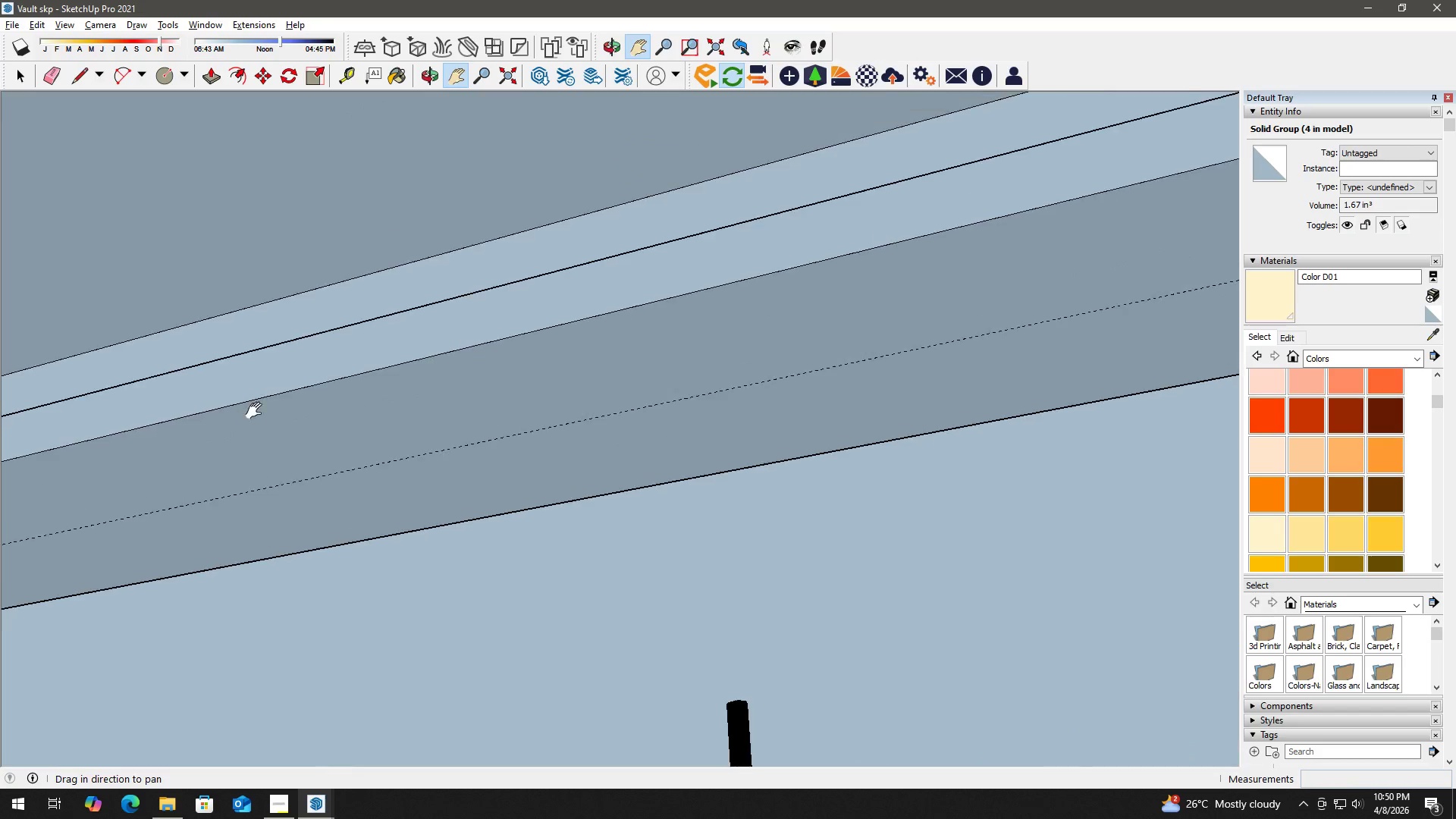 
left_click_drag(start_coordinate=[262, 401], to_coordinate=[1149, 232])
 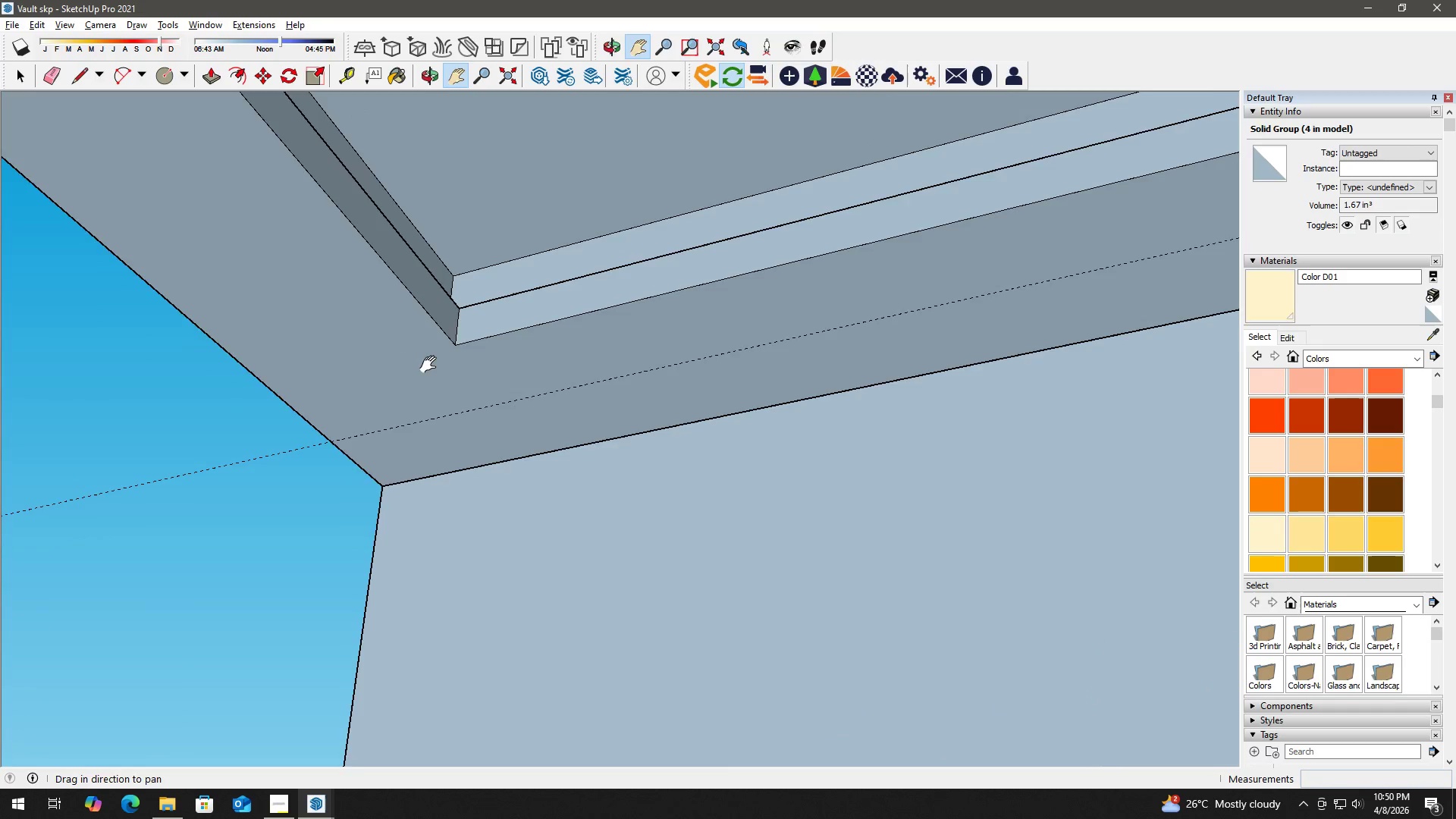 
hold_key(key=ShiftLeft, duration=0.59)
left_click_drag(start_coordinate=[434, 419], to_coordinate=[860, 271])
 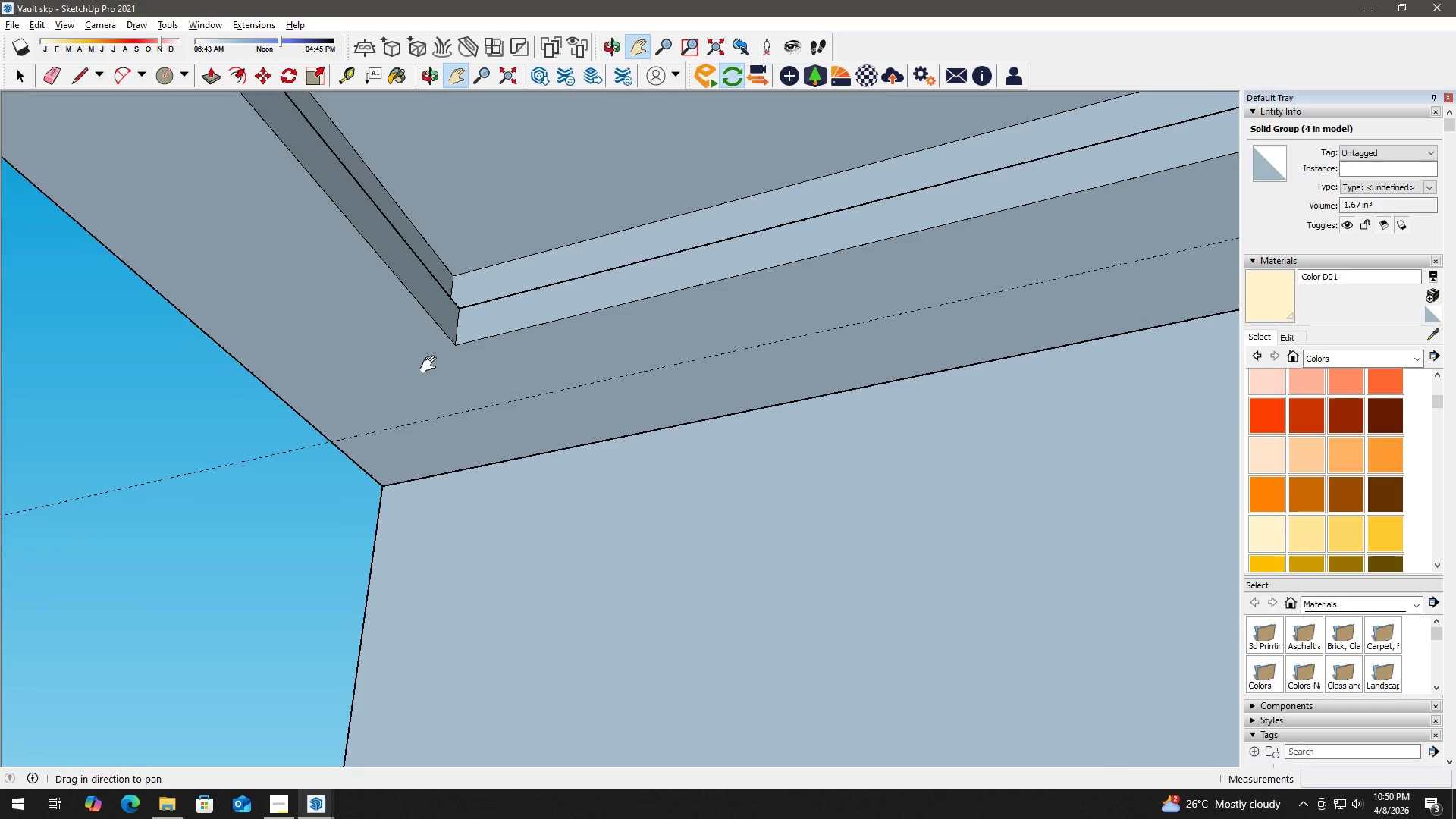 
key(Space)
 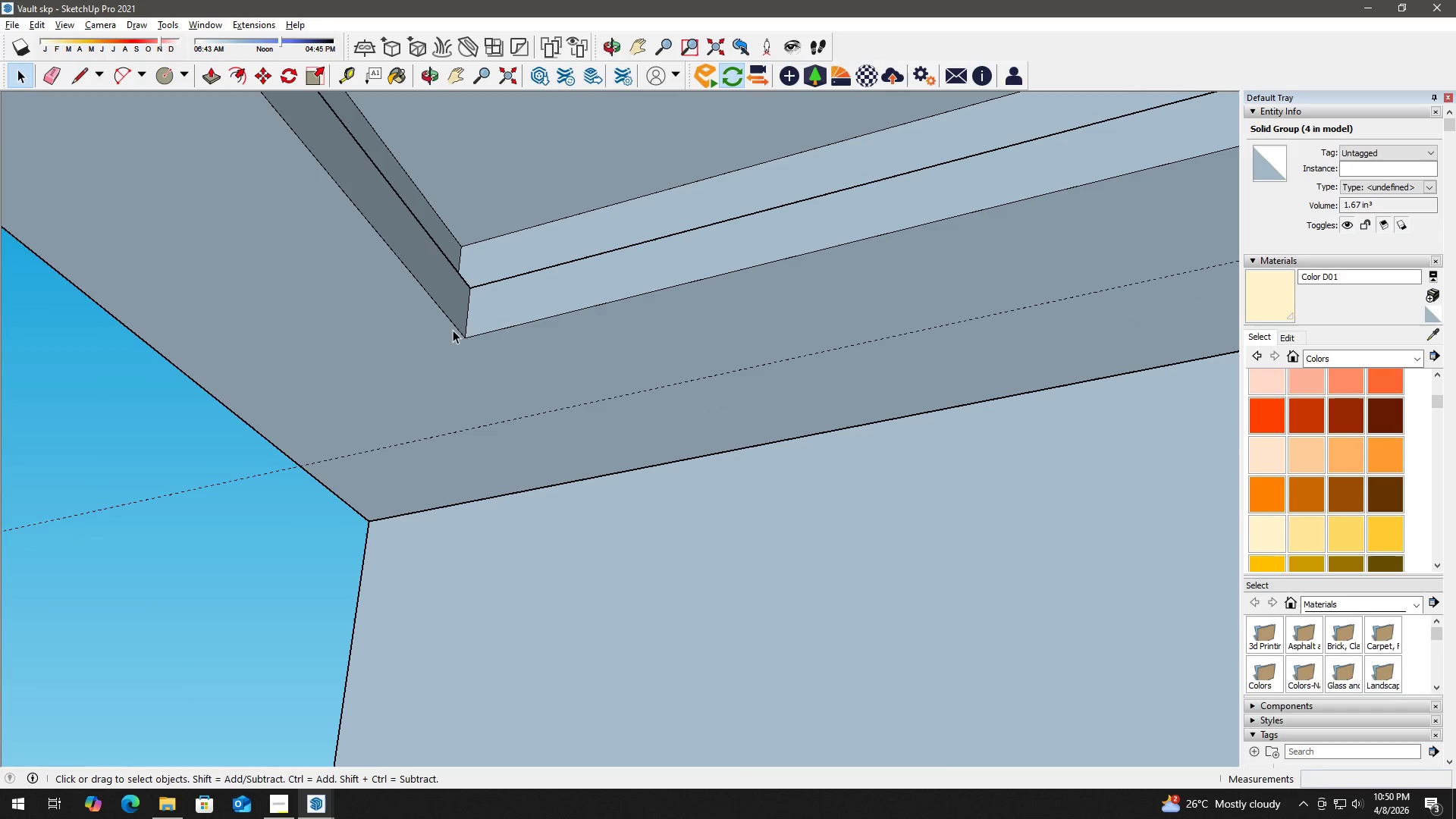 
key(T)
 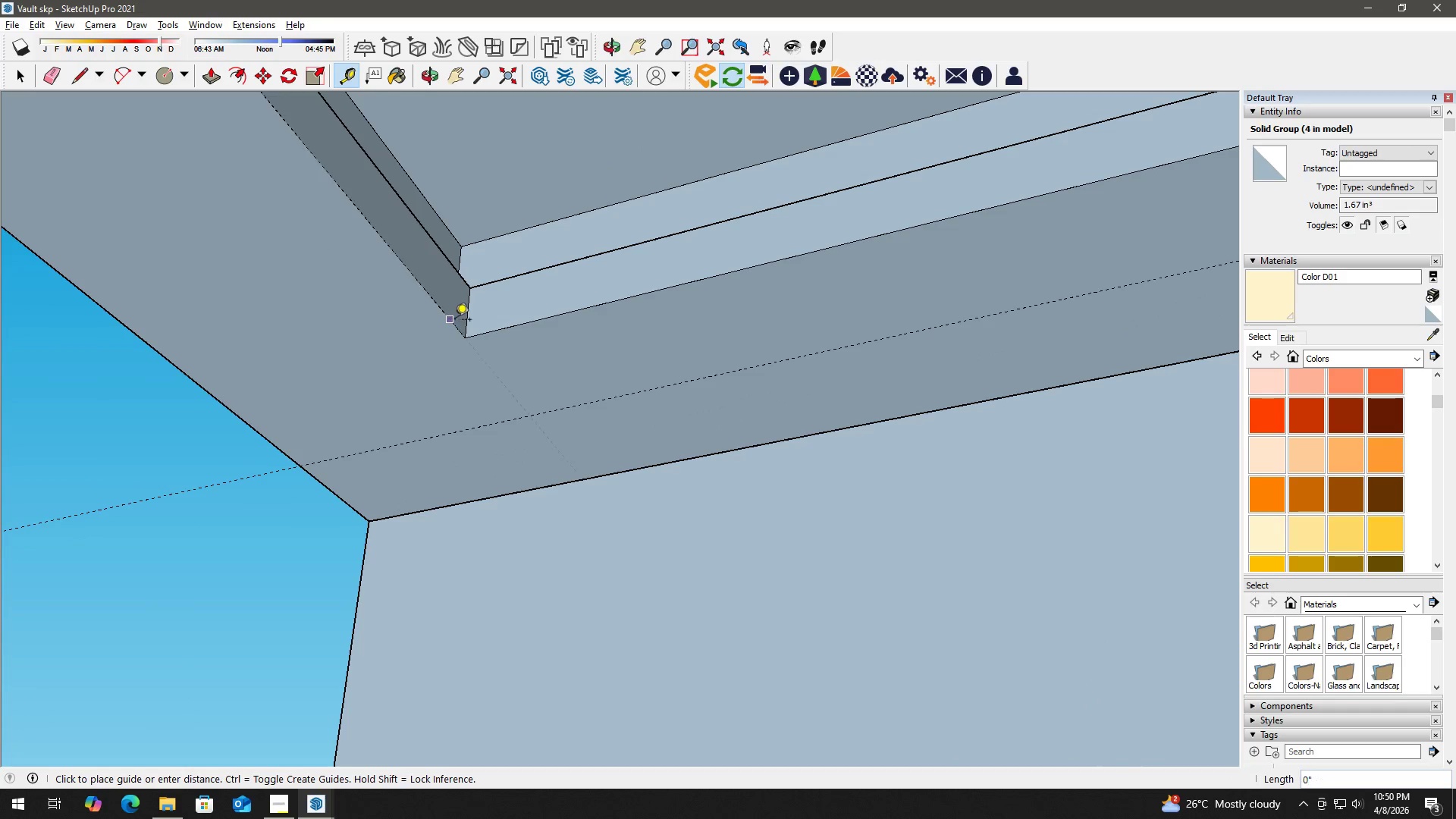 
scroll: coordinate [431, 362], scroll_direction: up, amount: 3.0
 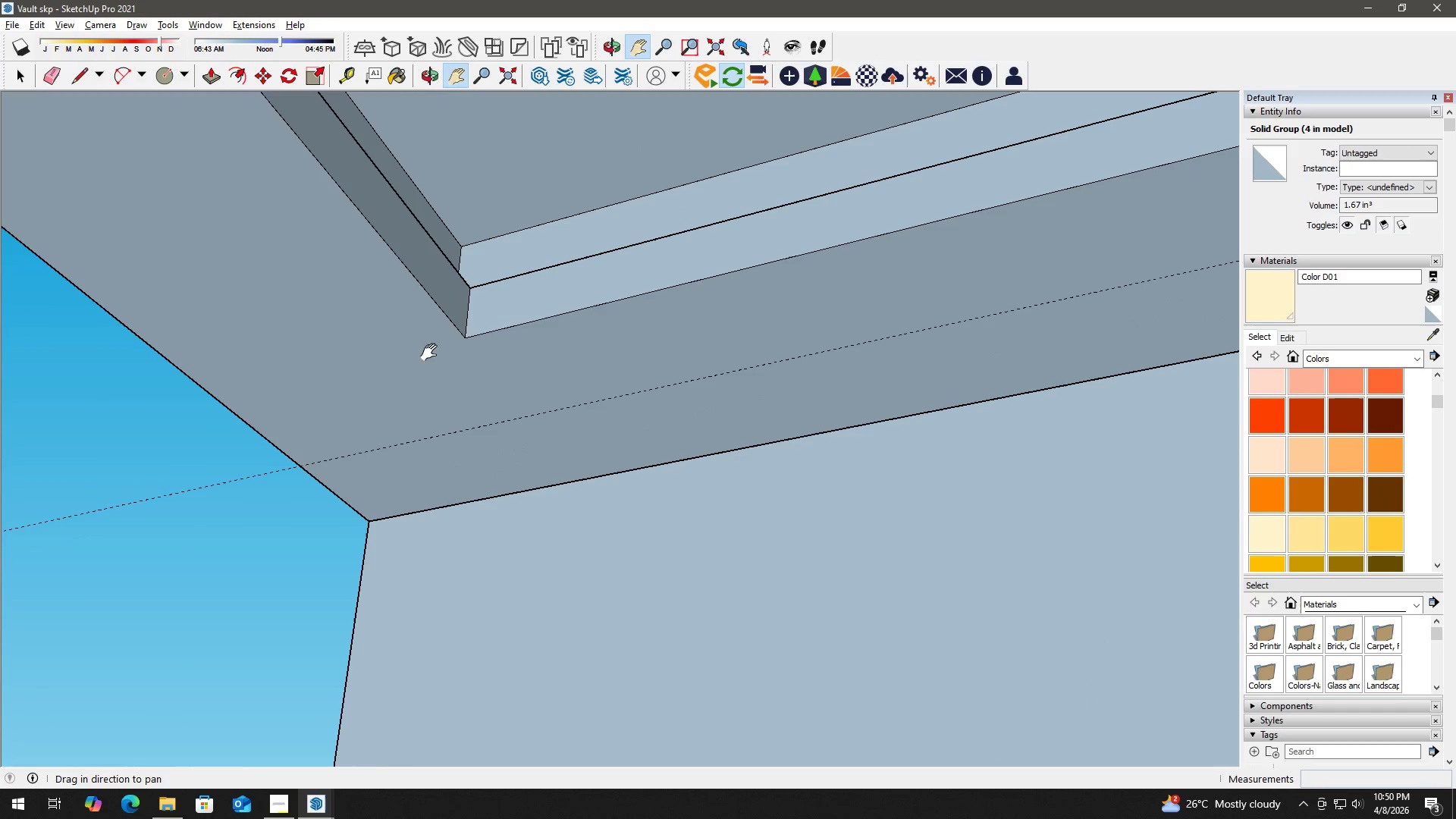 
double_click([450, 321])
 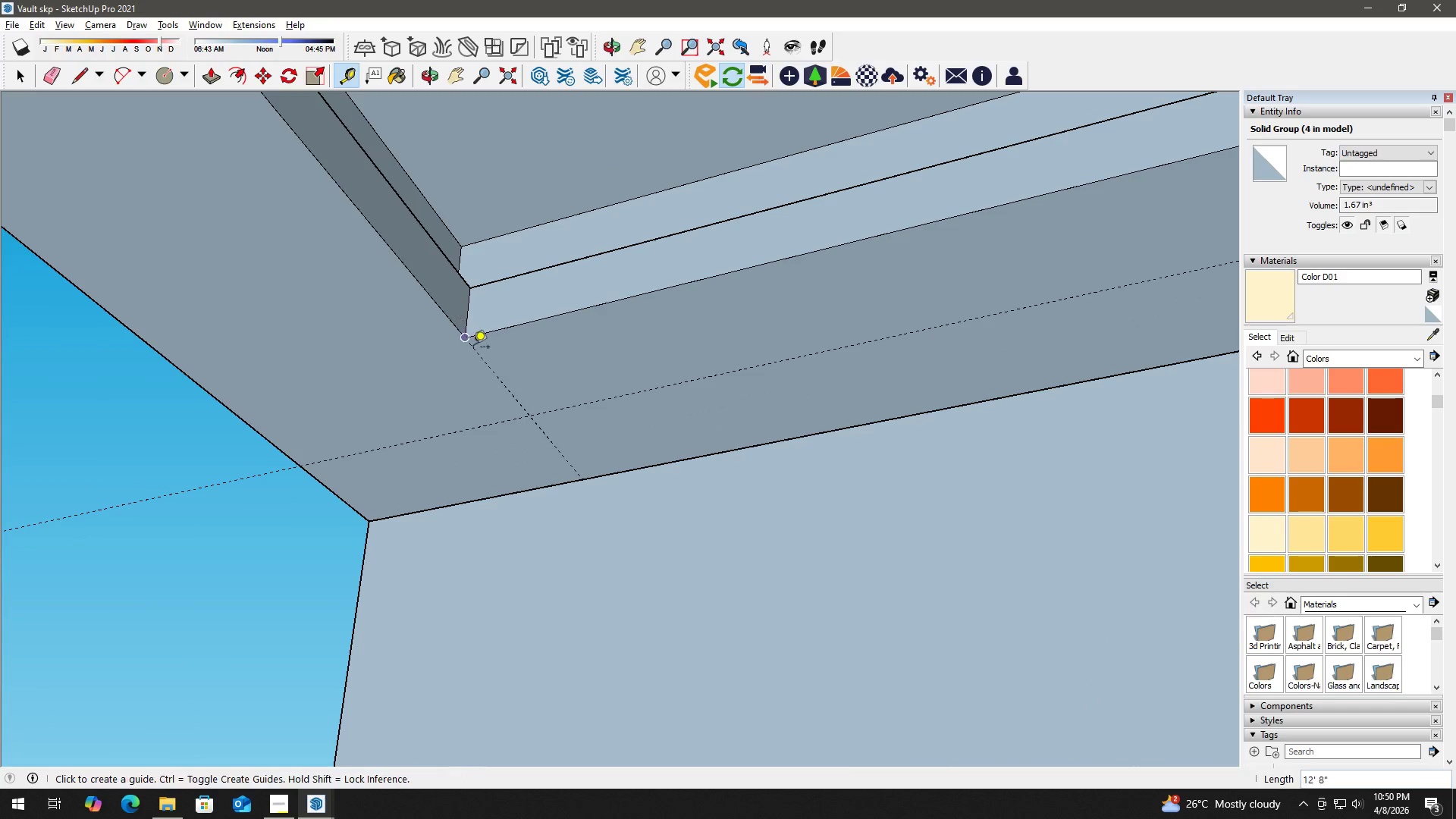 
key(Space)
 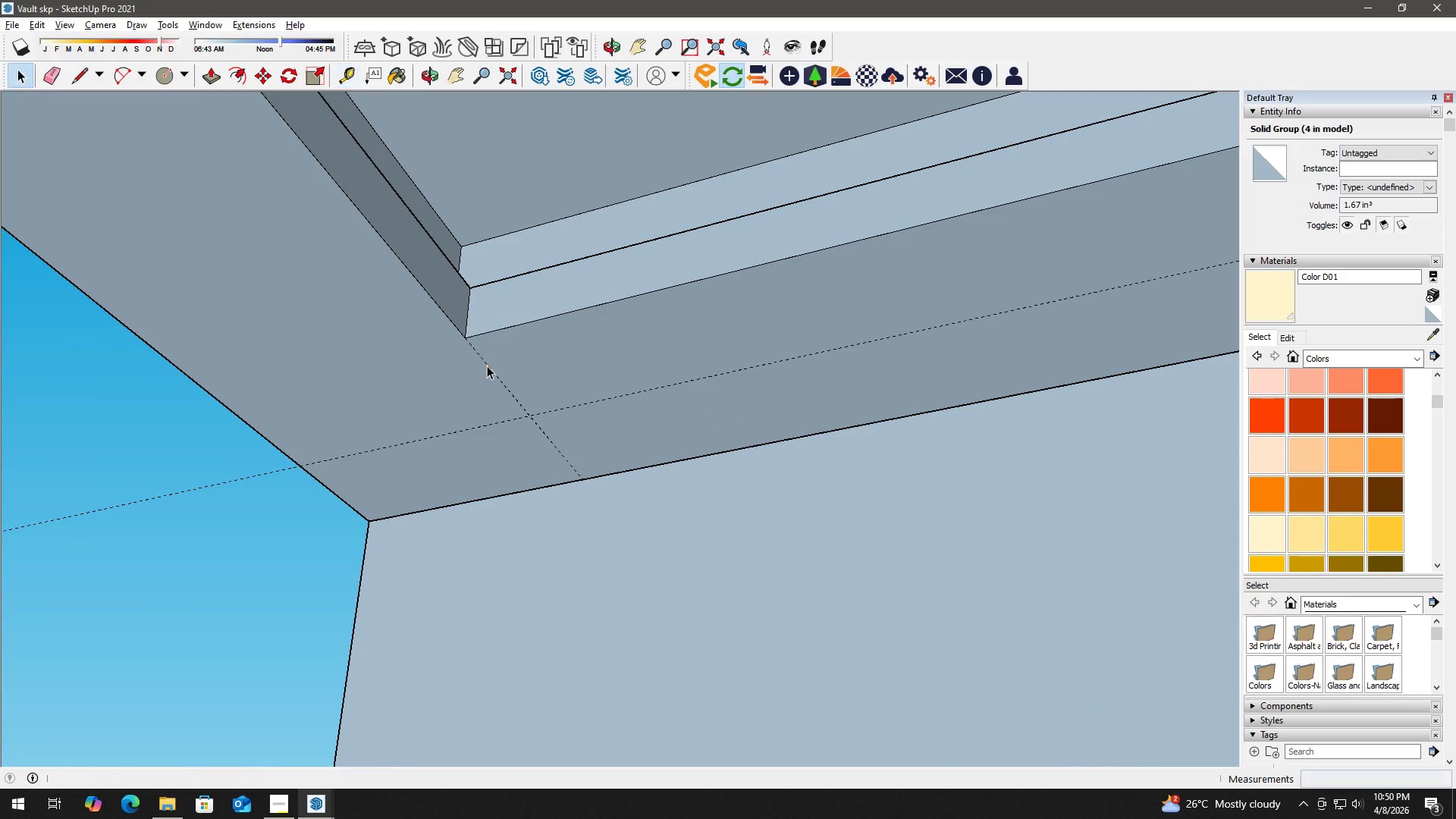 
key(T)
 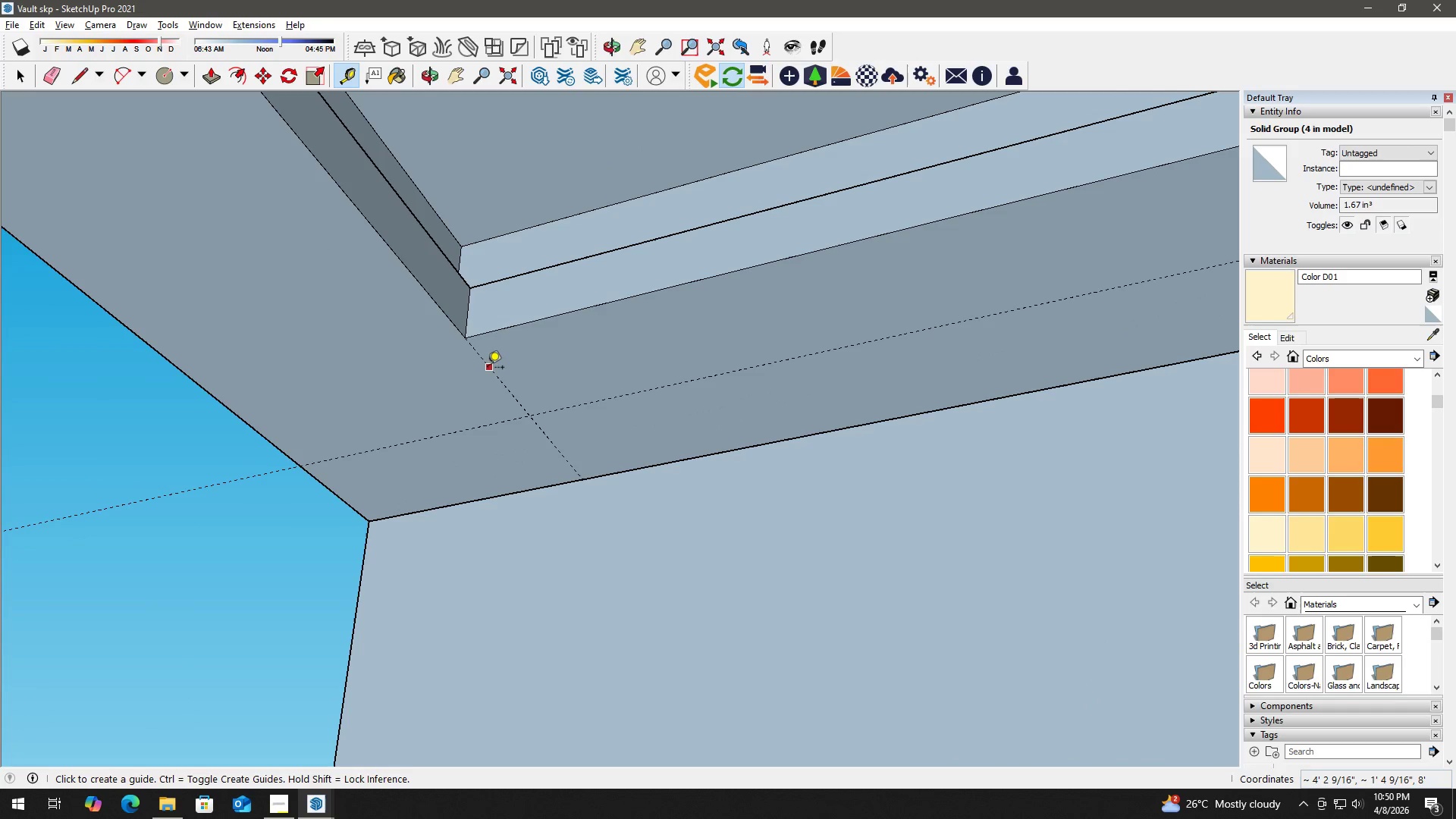 
left_click([490, 368])
 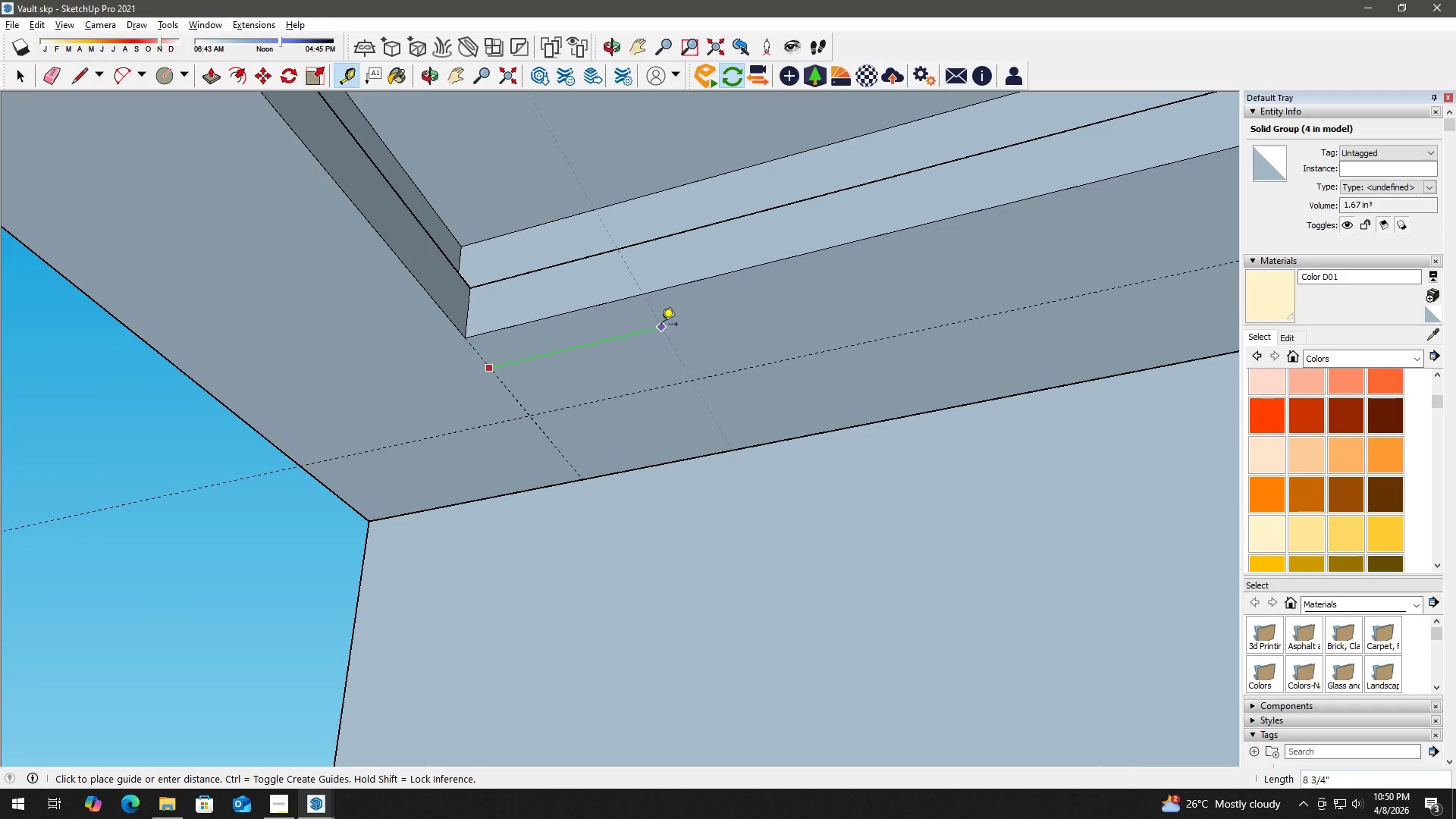 
key(Numpad1)
 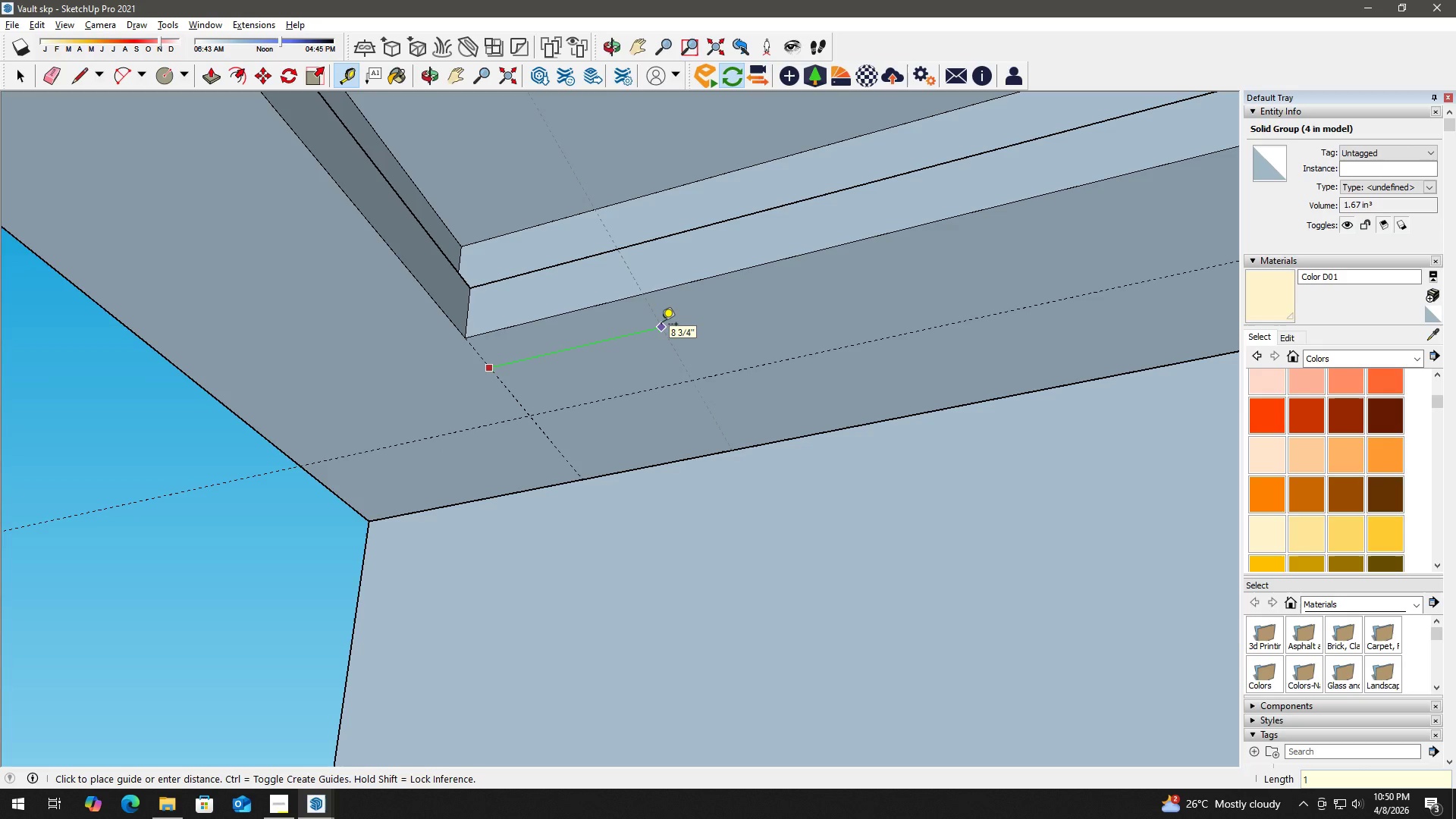 
key(Quote)
 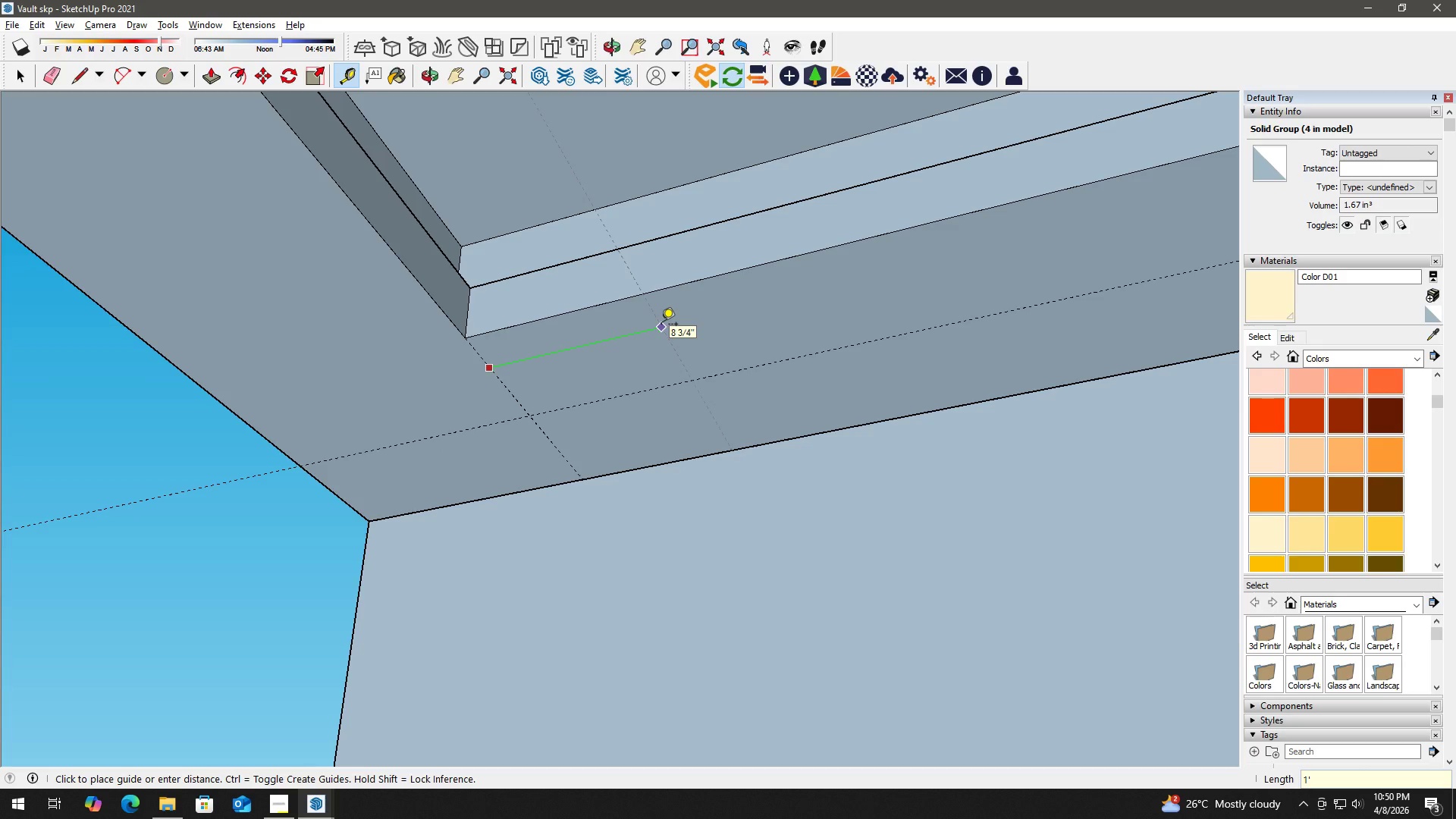 
key(Enter)
 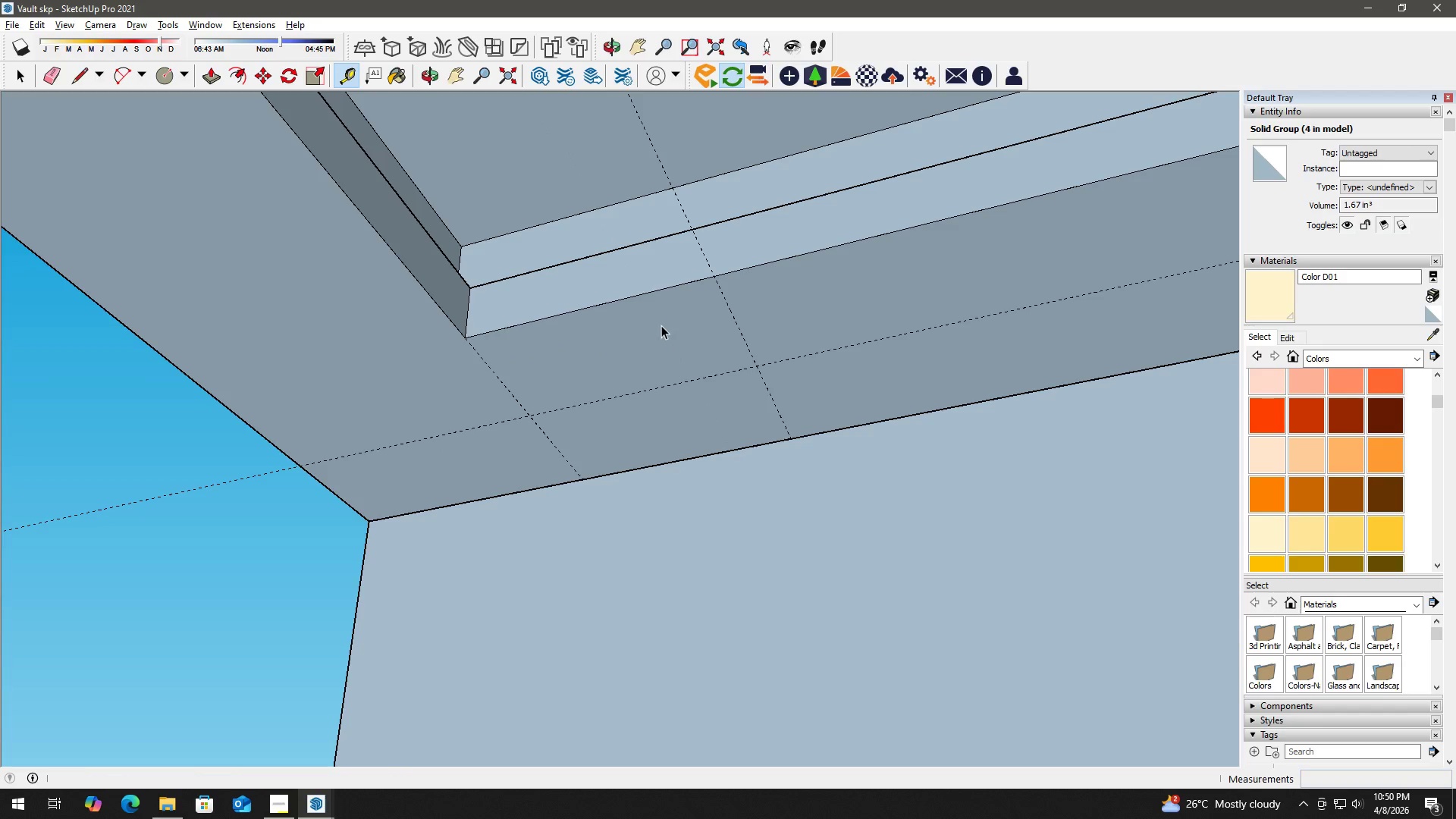 
key(Space)
 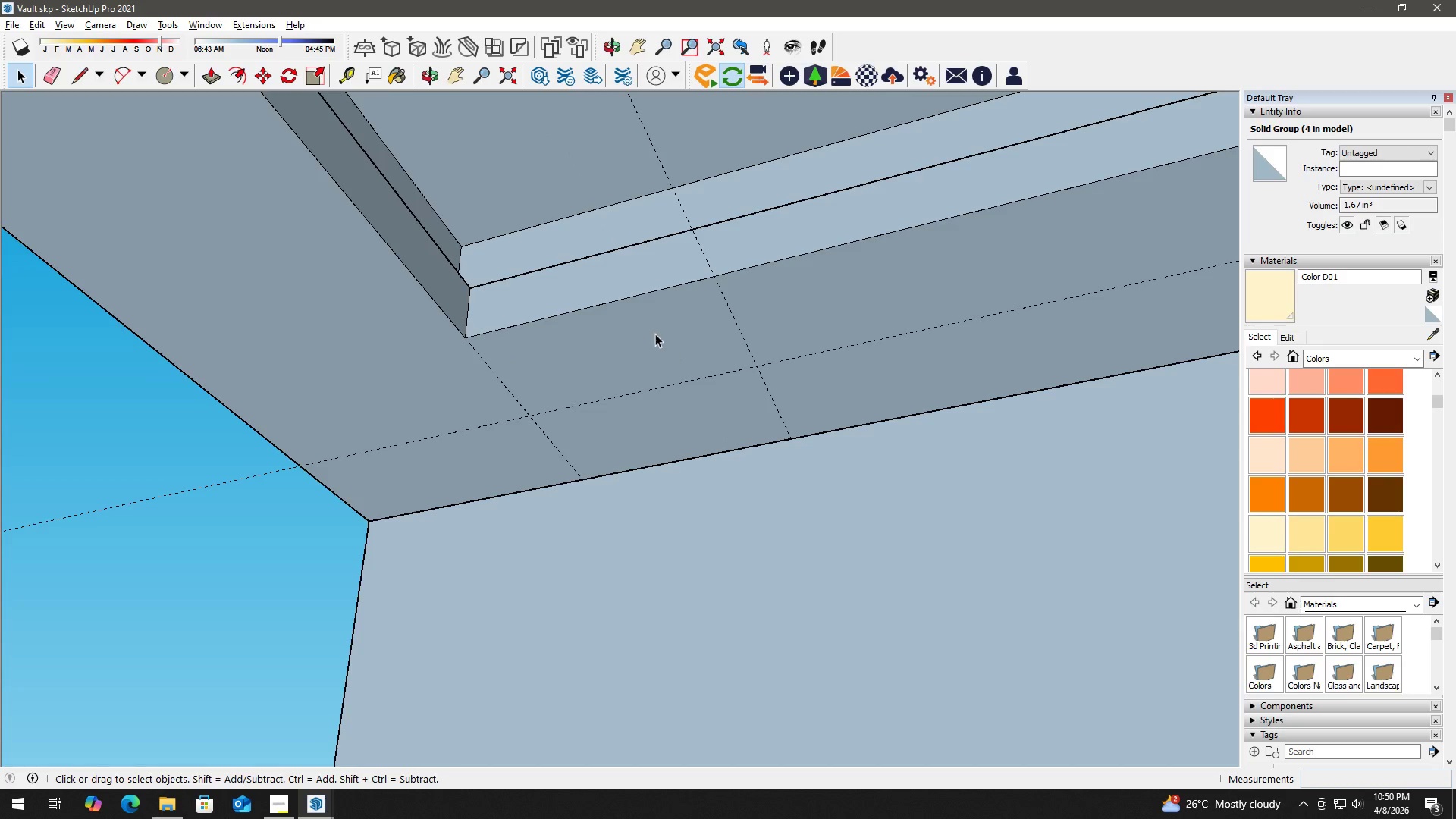 
key(H)
 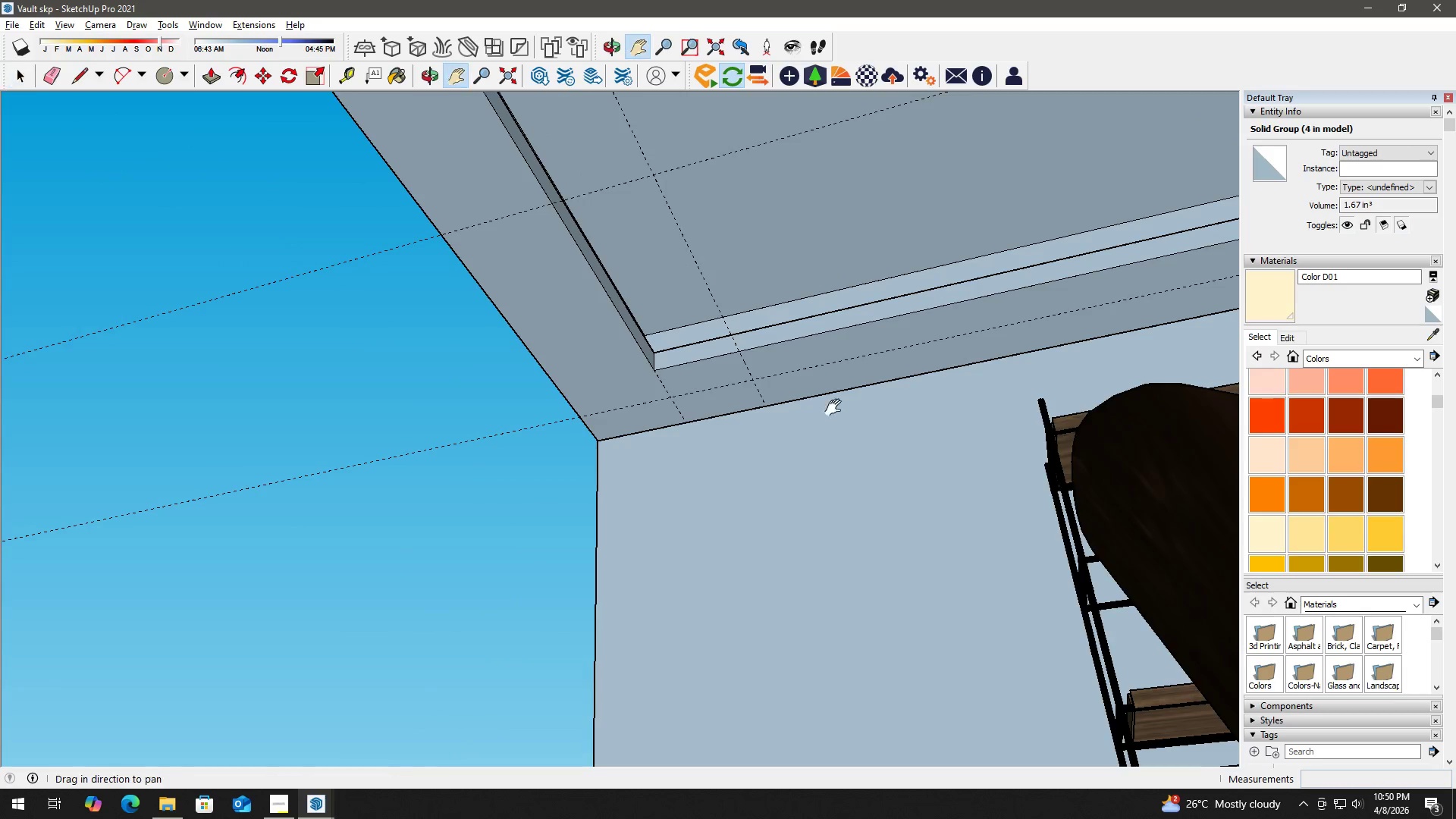 
left_click_drag(start_coordinate=[842, 410], to_coordinate=[816, 584])
 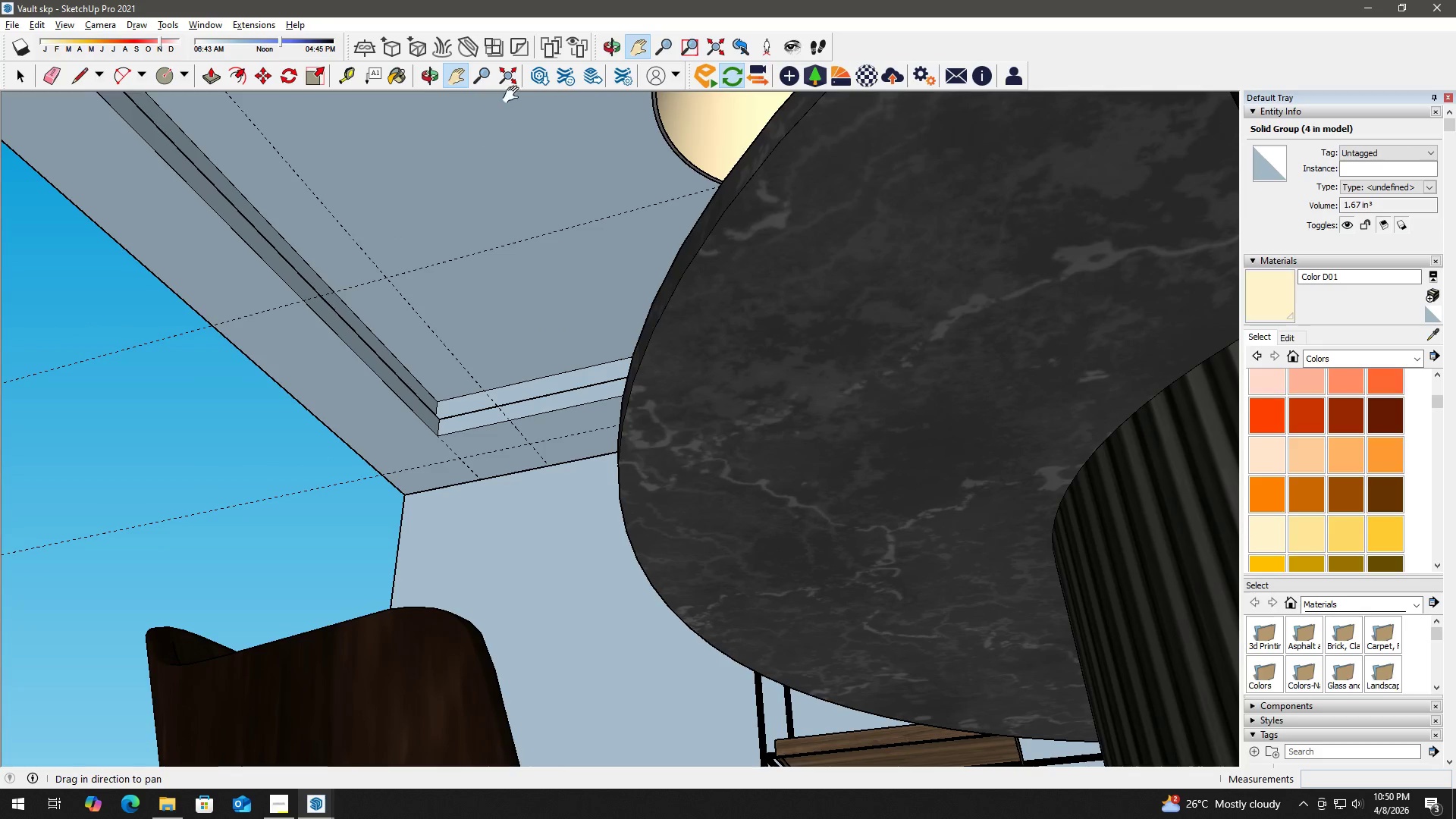 
scroll: coordinate [786, 397], scroll_direction: down, amount: 11.0
 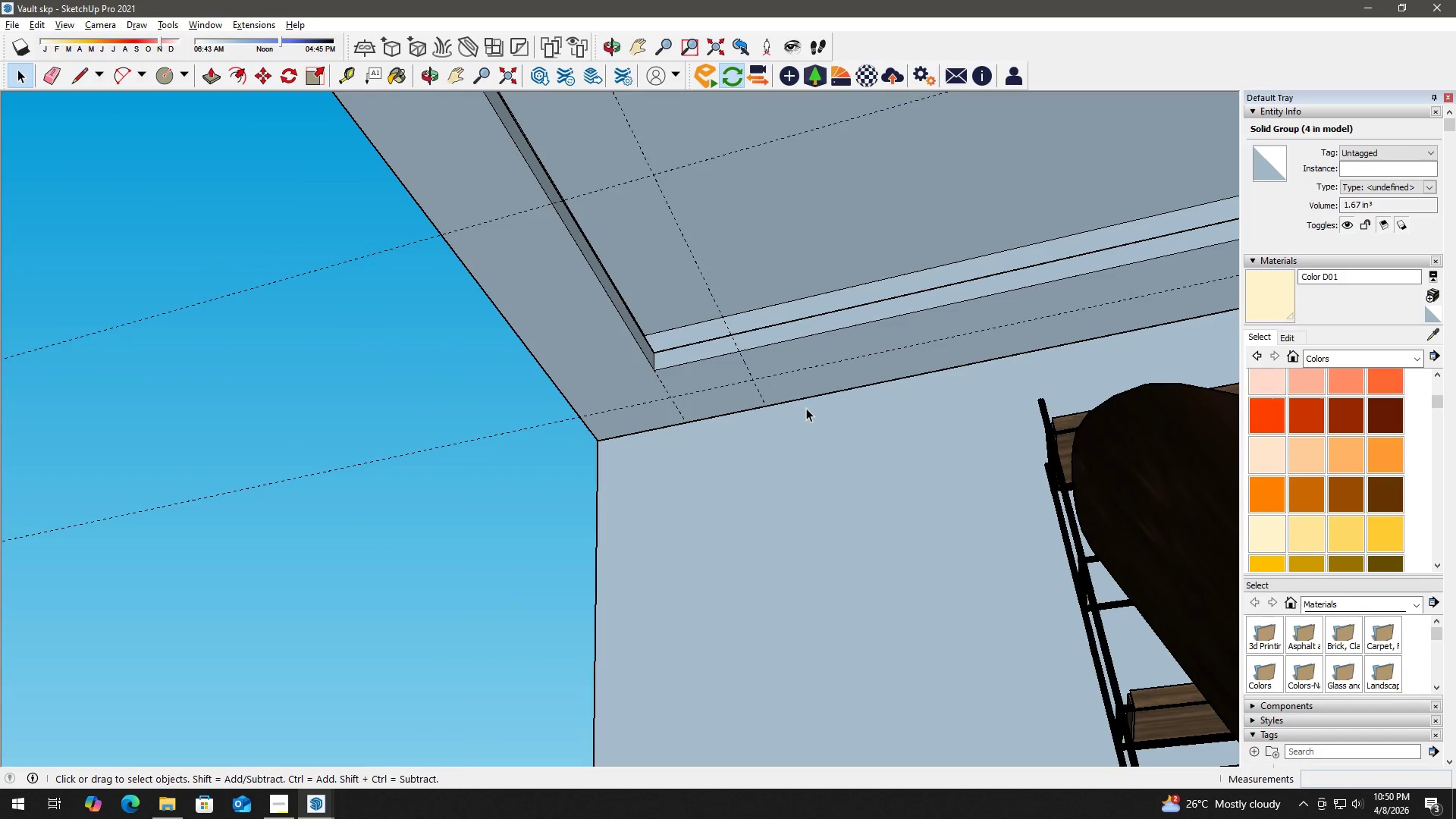 
key(H)
 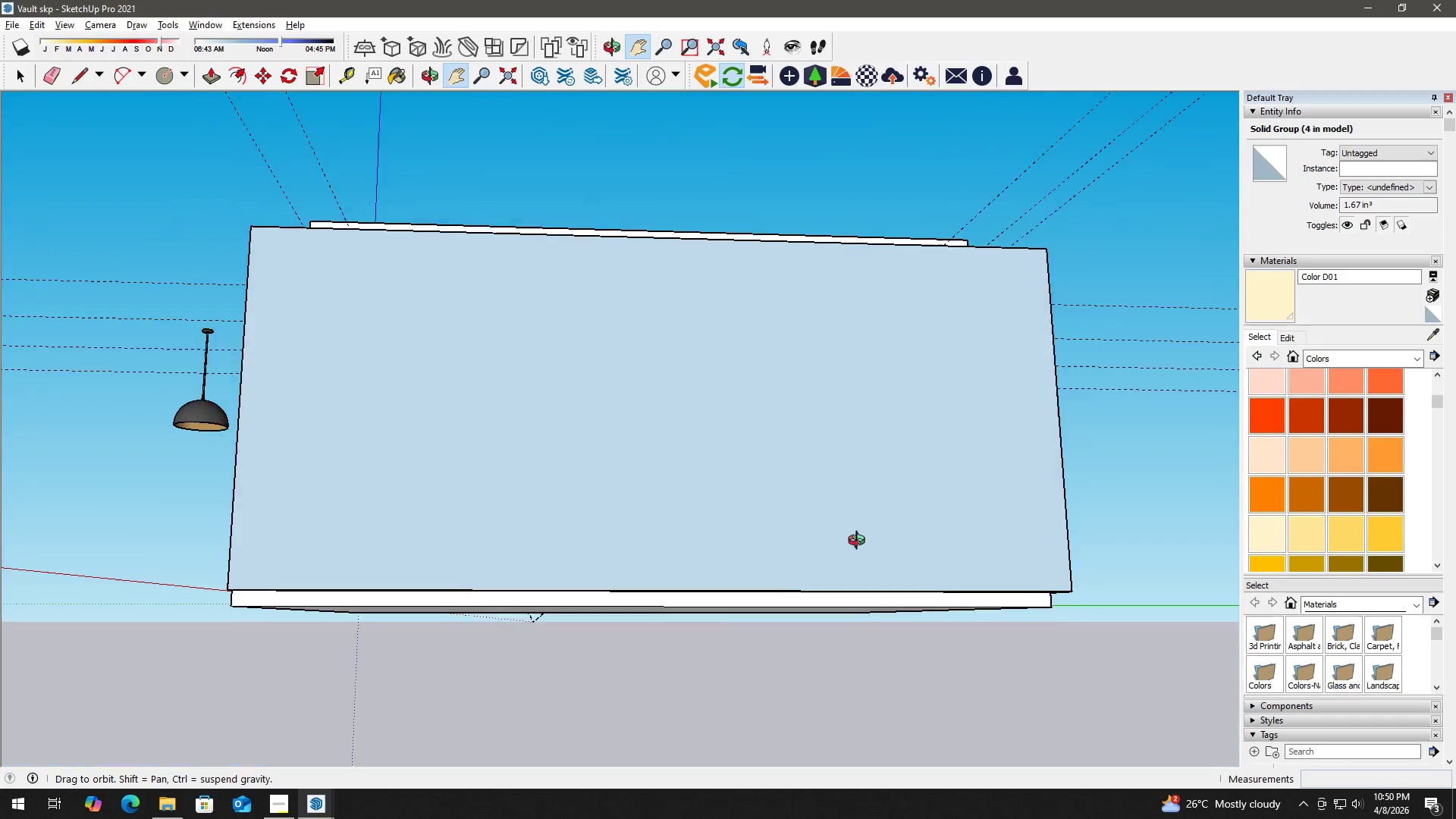 
scroll: coordinate [684, 416], scroll_direction: down, amount: 4.0
 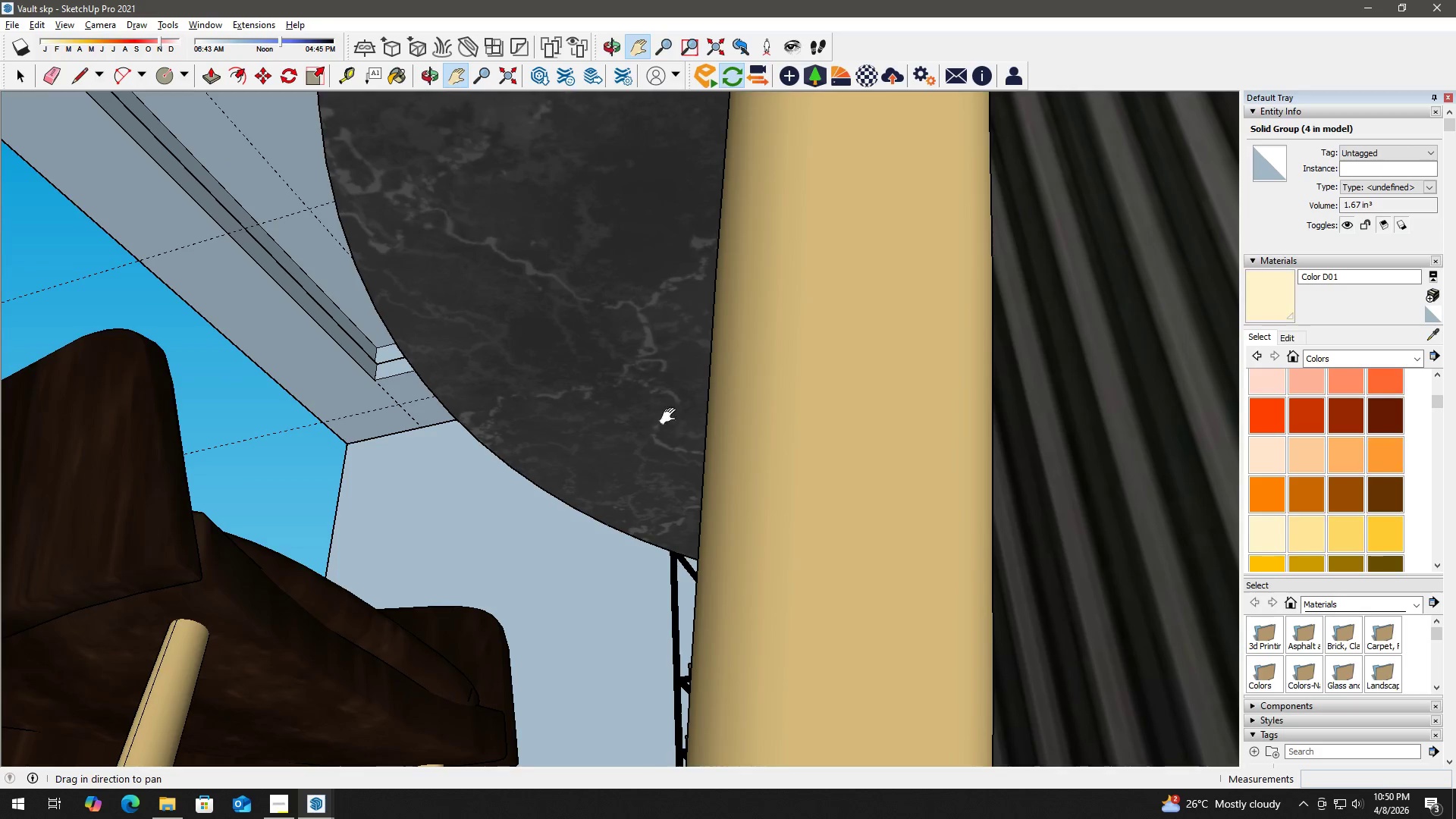 
key(H)
 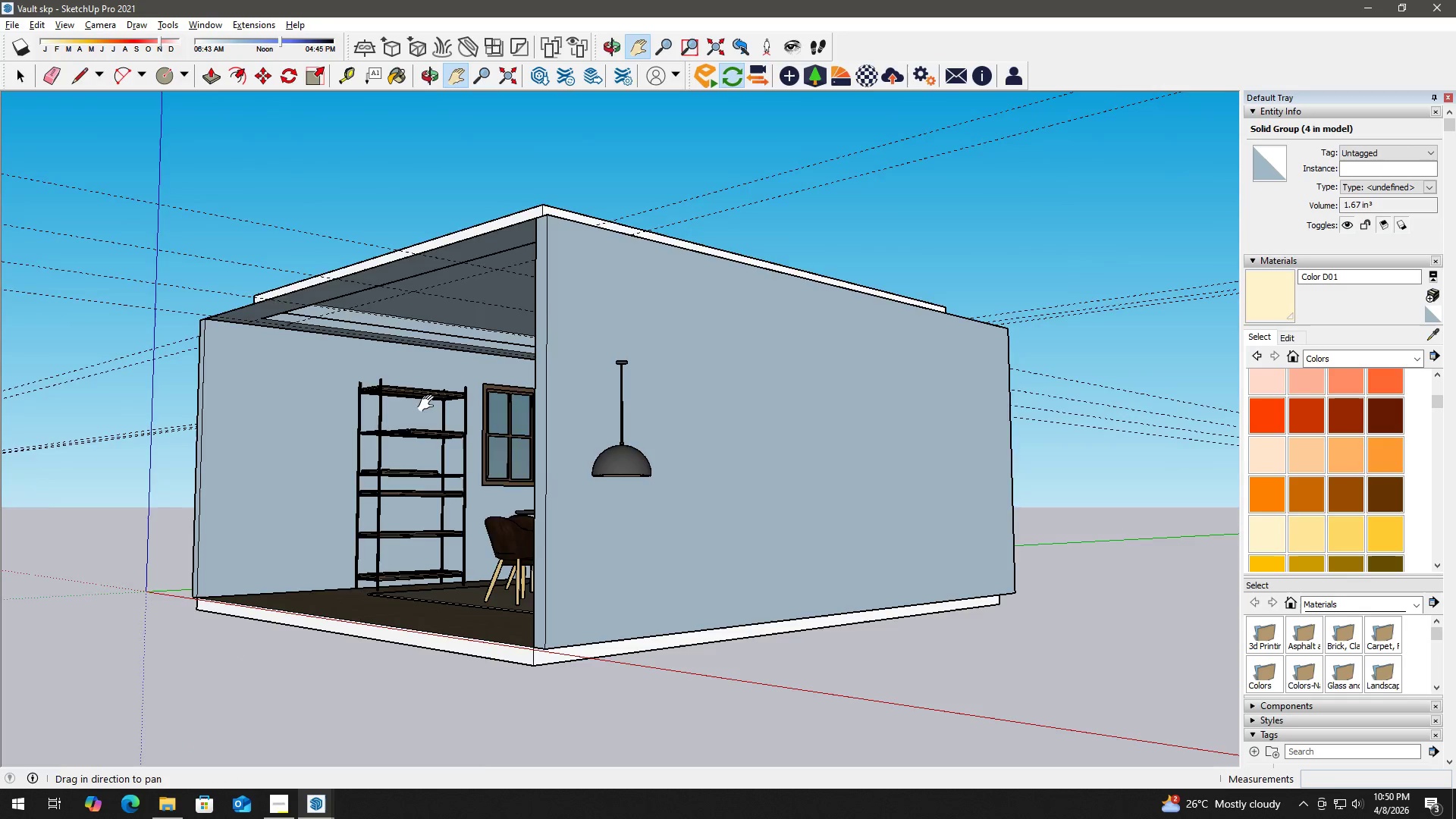 
left_click_drag(start_coordinate=[430, 403], to_coordinate=[755, 323])
 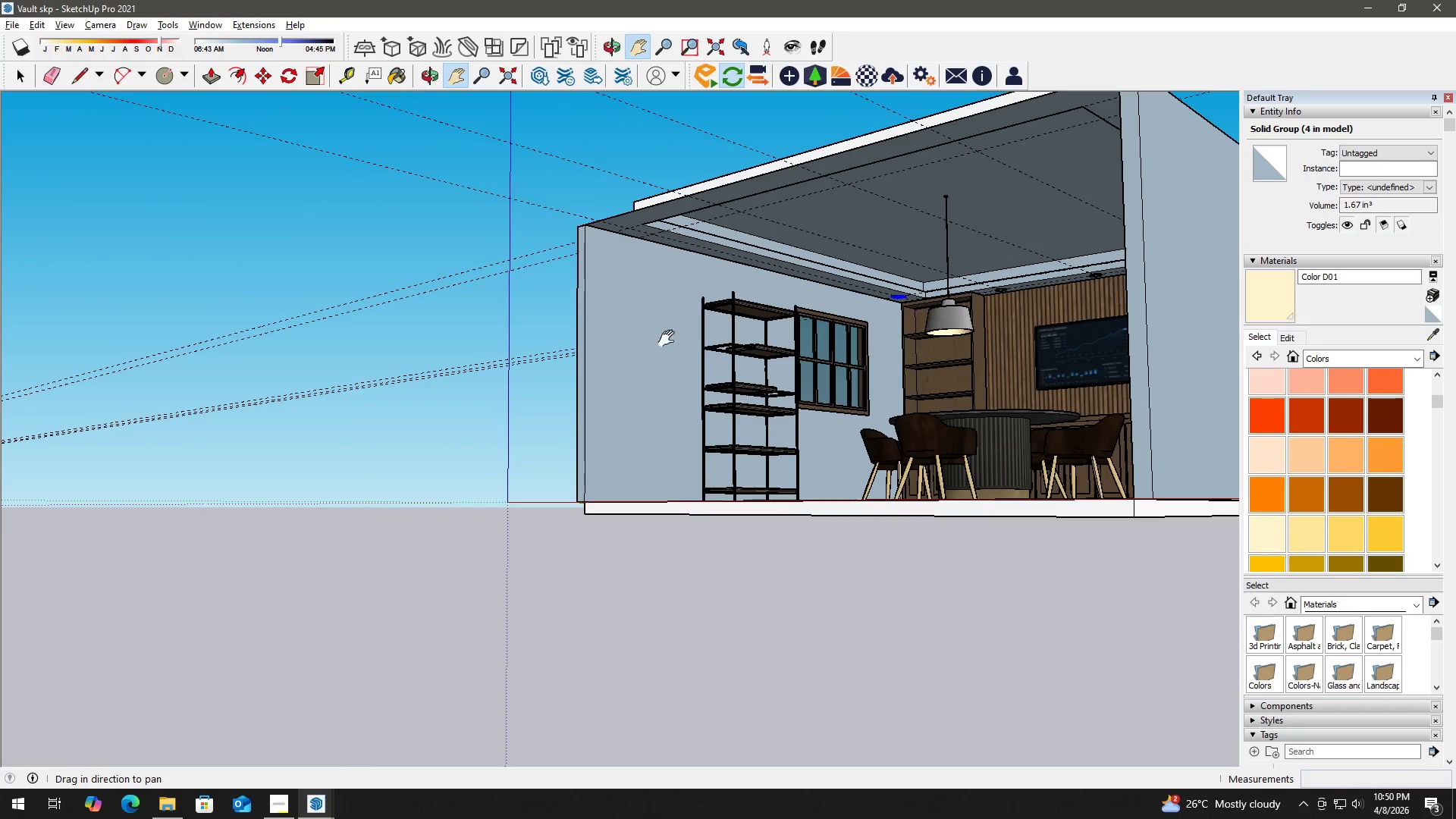 
scroll: coordinate [1194, 200], scroll_direction: up, amount: 12.0
 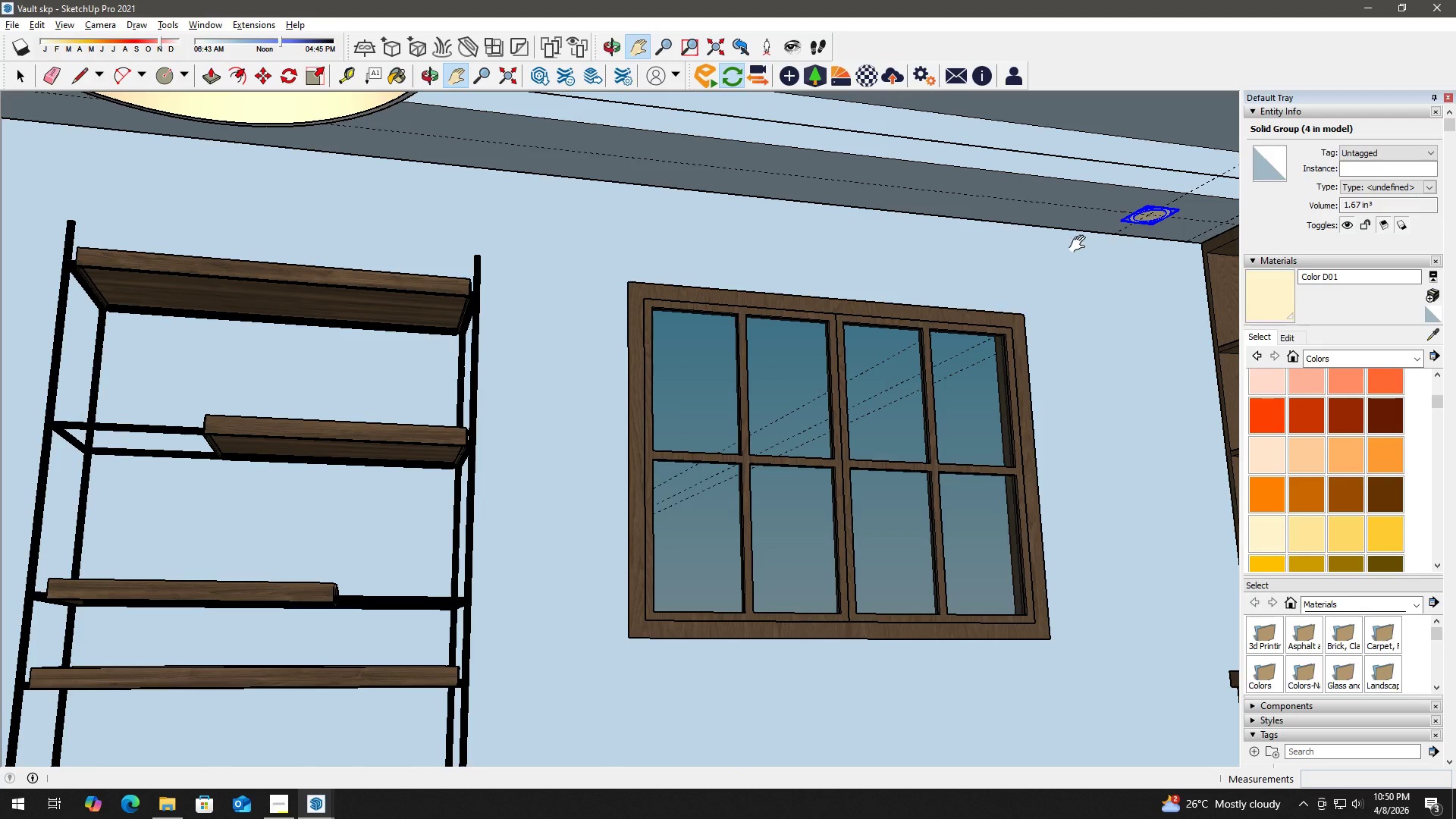 
key(H)
 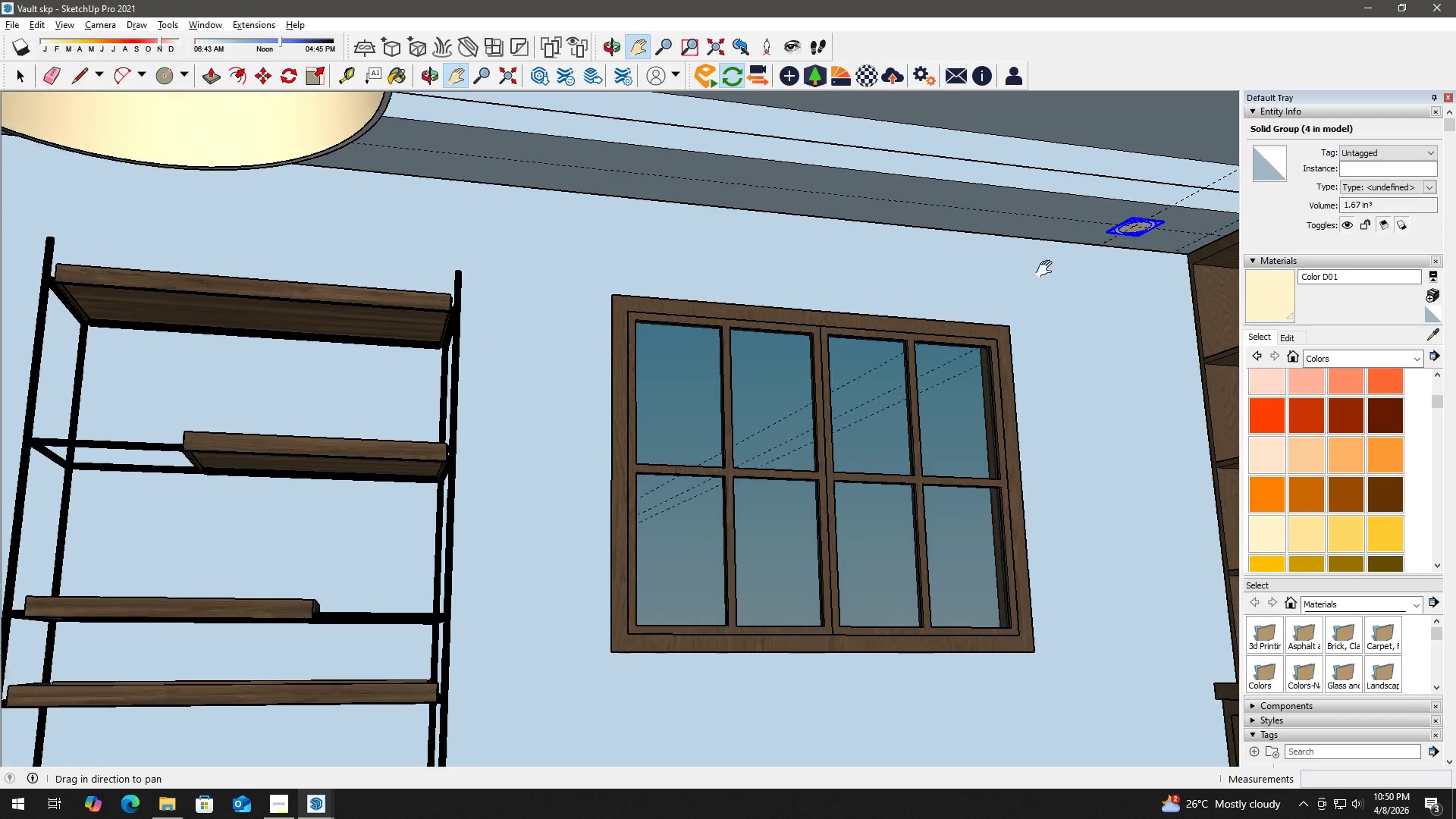 
left_click_drag(start_coordinate=[1079, 250], to_coordinate=[934, 309])
 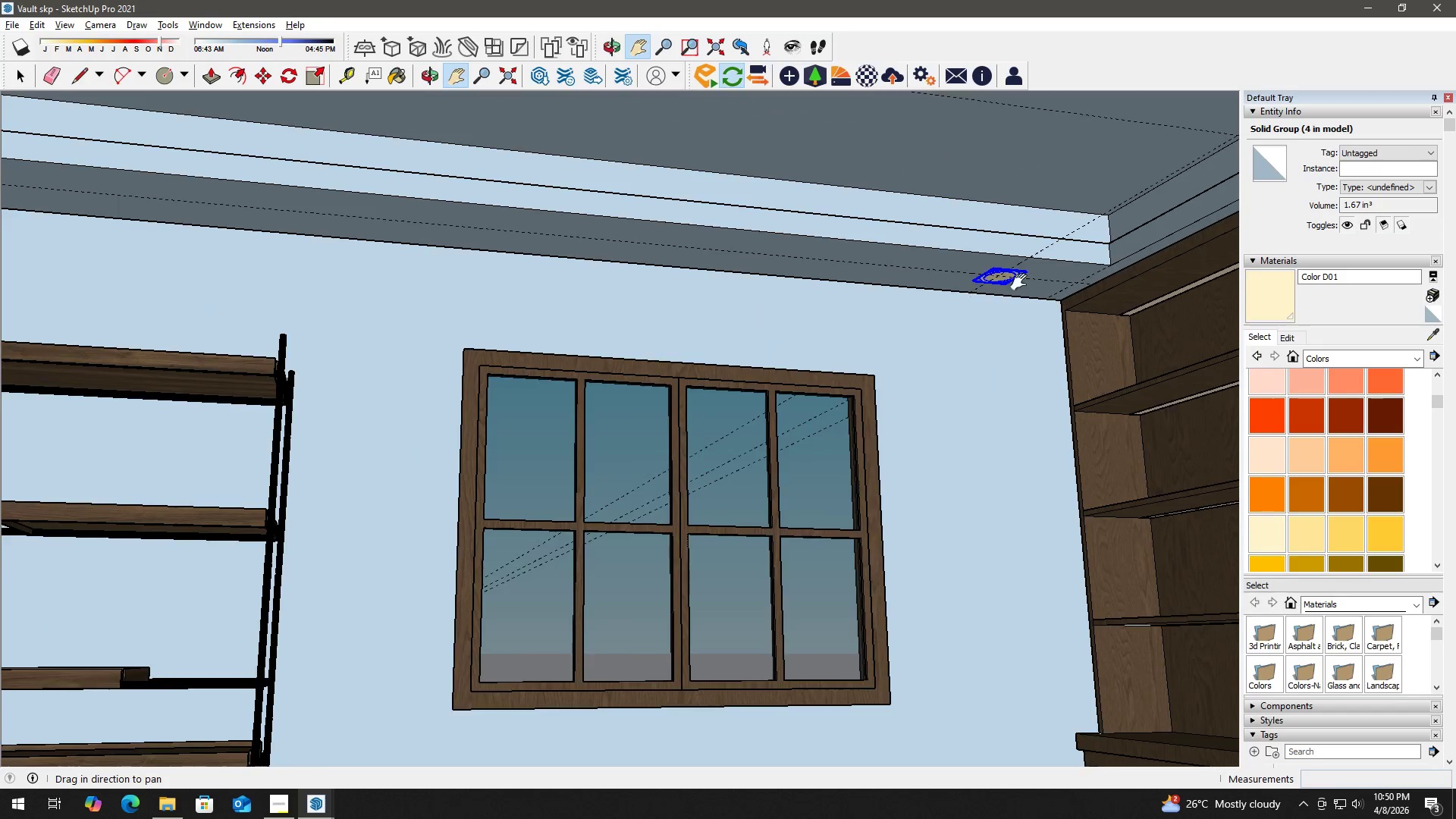 
key(Space)
 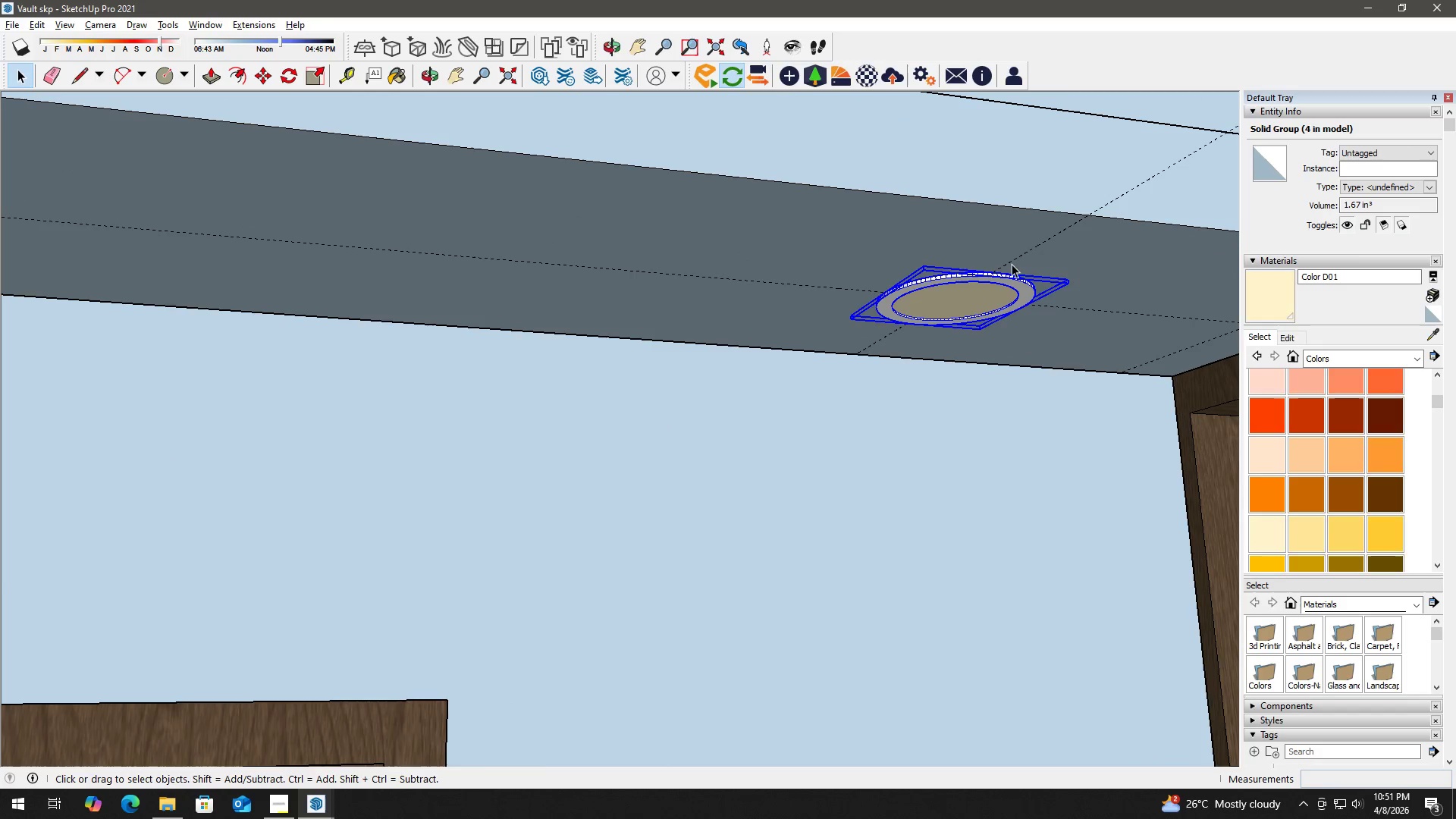 
key(M)
 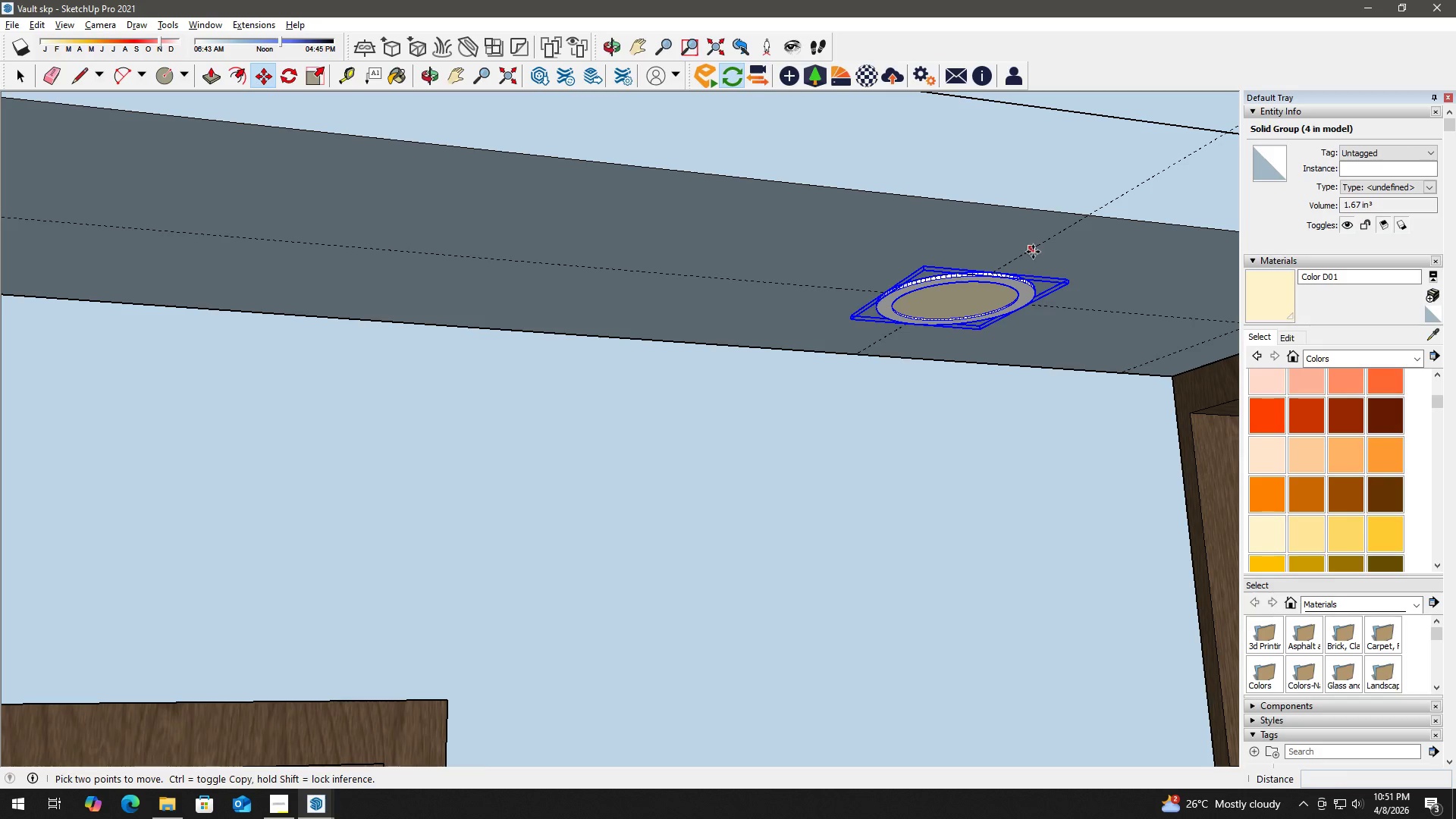 
scroll: coordinate [1007, 270], scroll_direction: up, amount: 15.0
 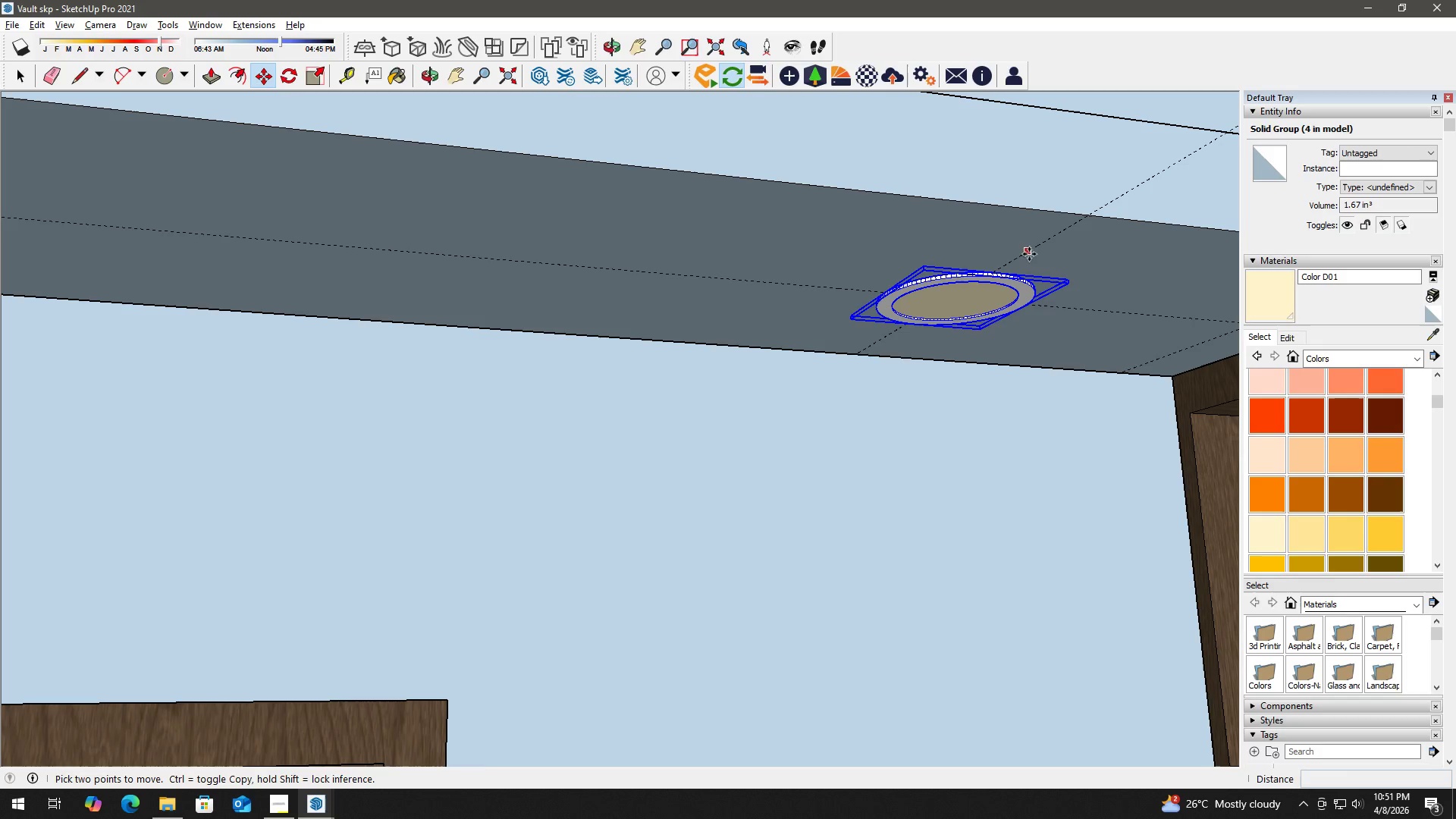 
left_click([1033, 252])
 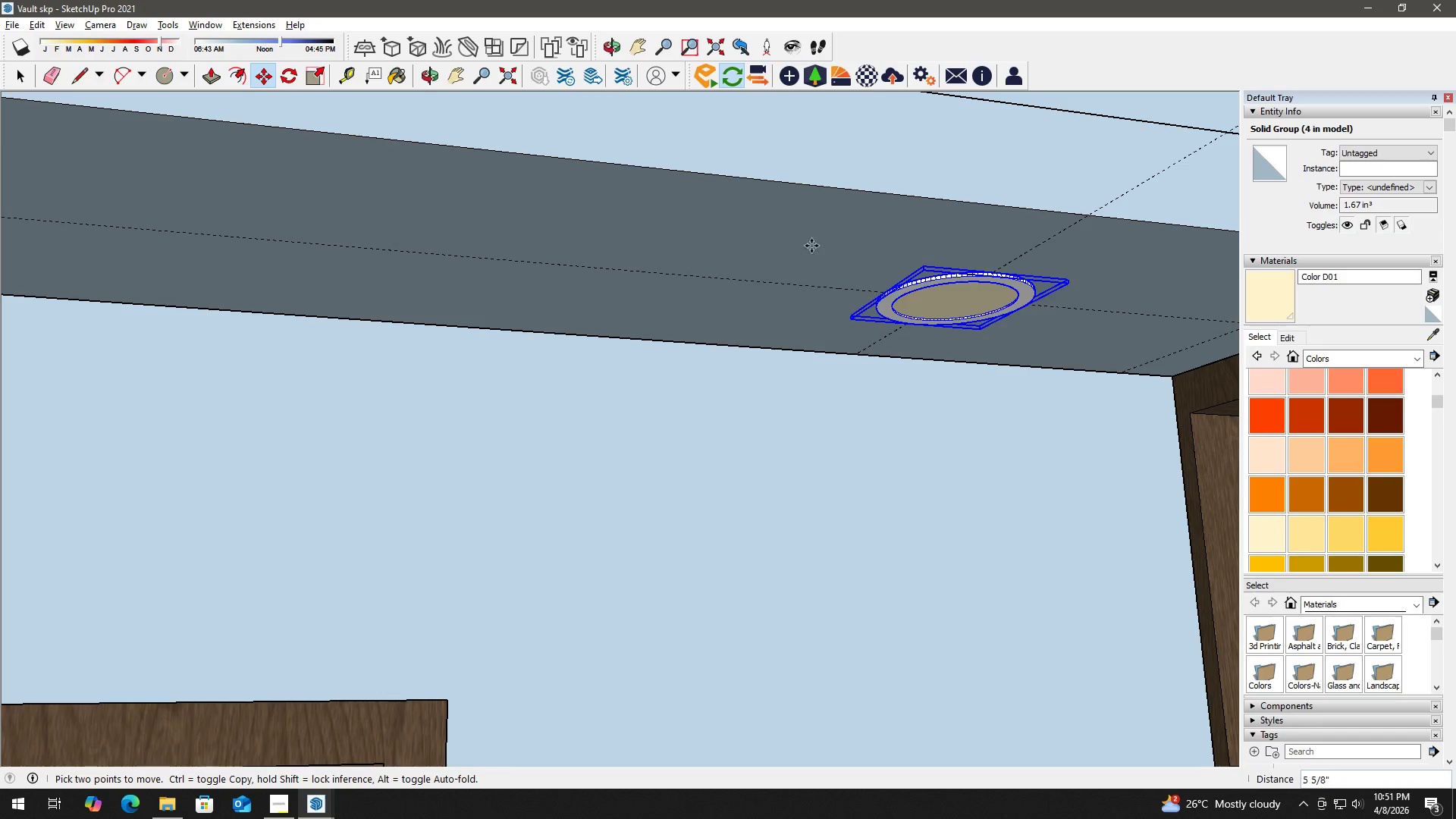 
key(Control+ControlLeft)
 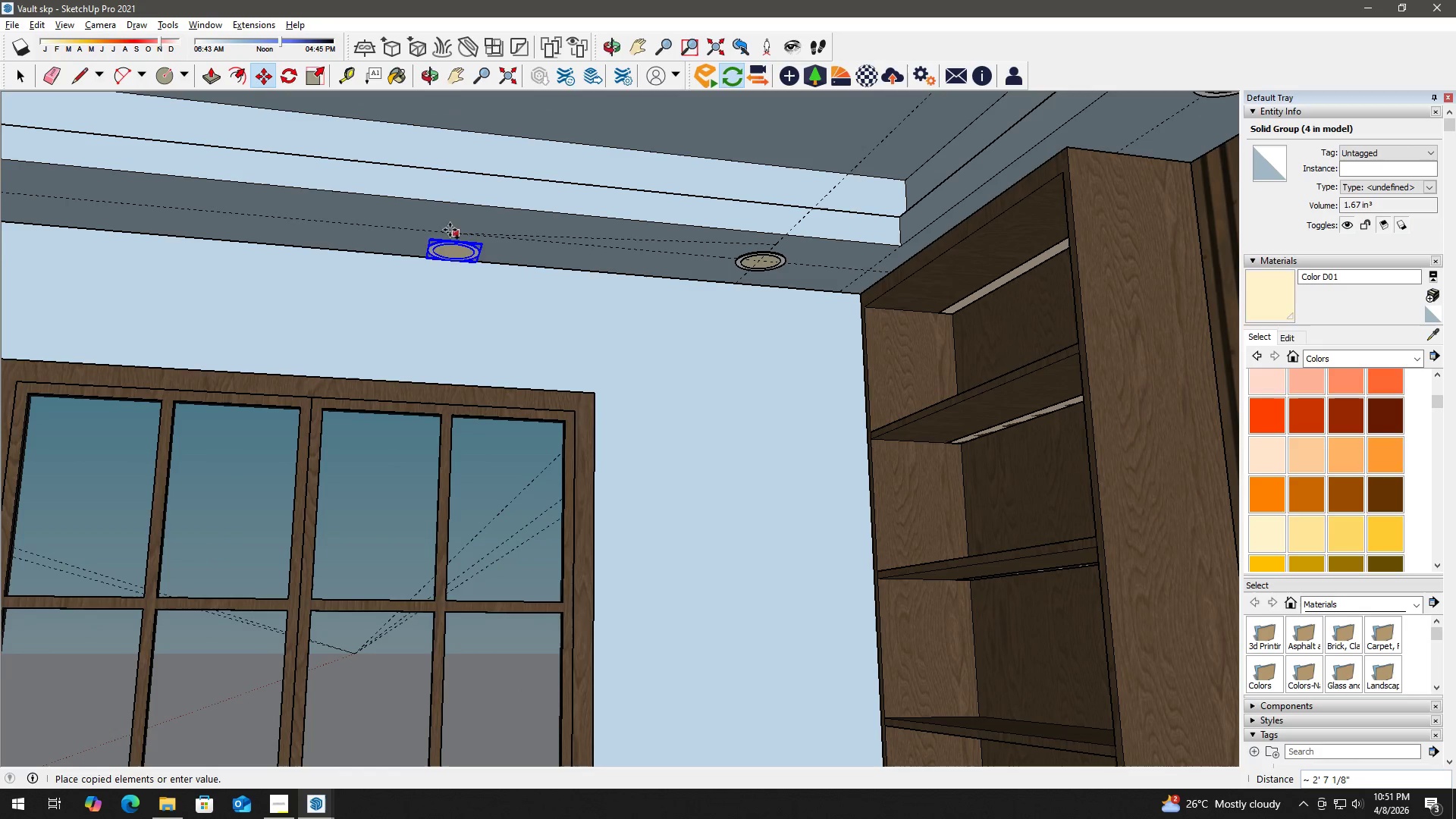 
scroll: coordinate [613, 241], scroll_direction: down, amount: 13.0
 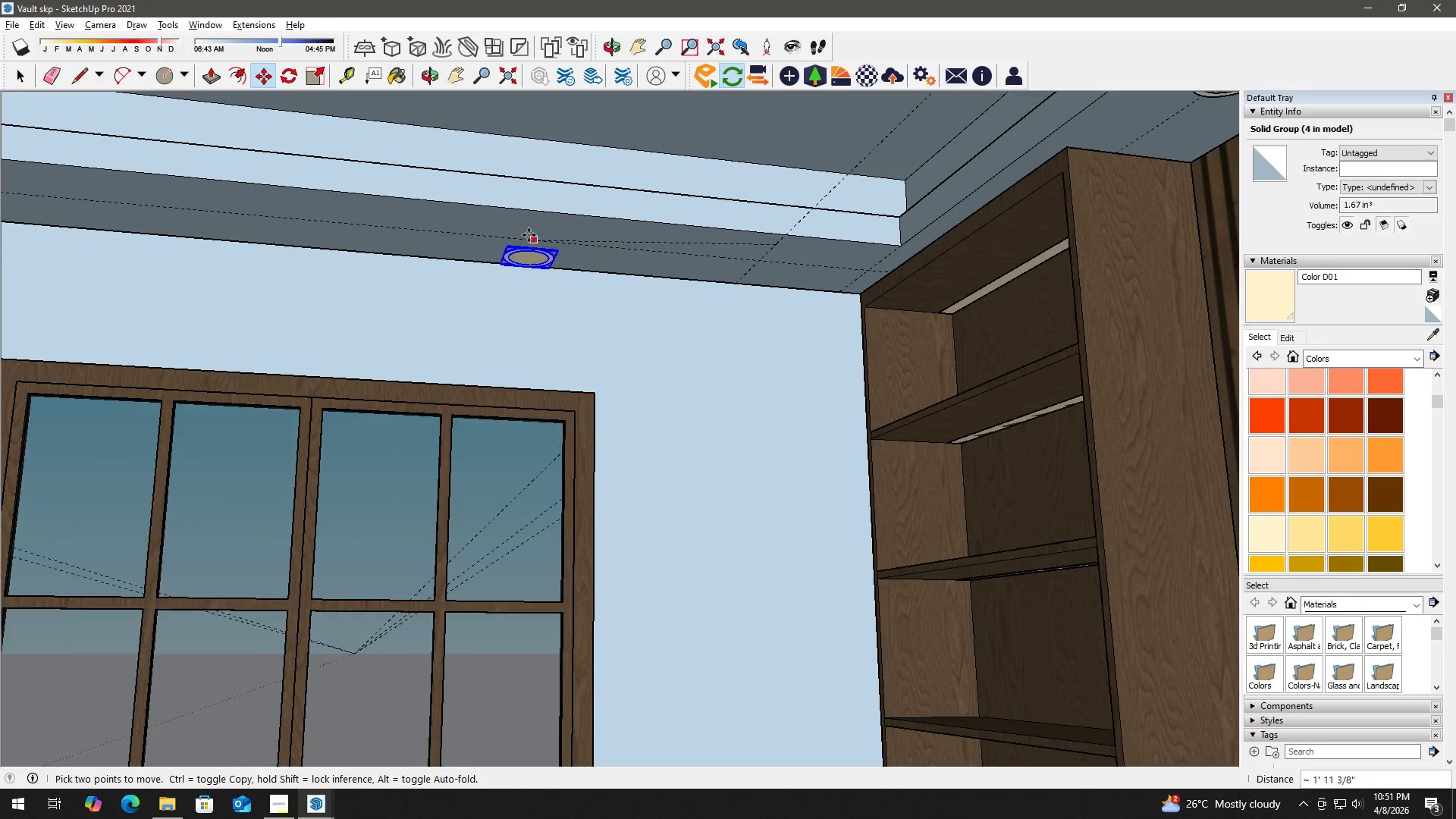 
hold_key(key=ShiftLeft, duration=0.95)
 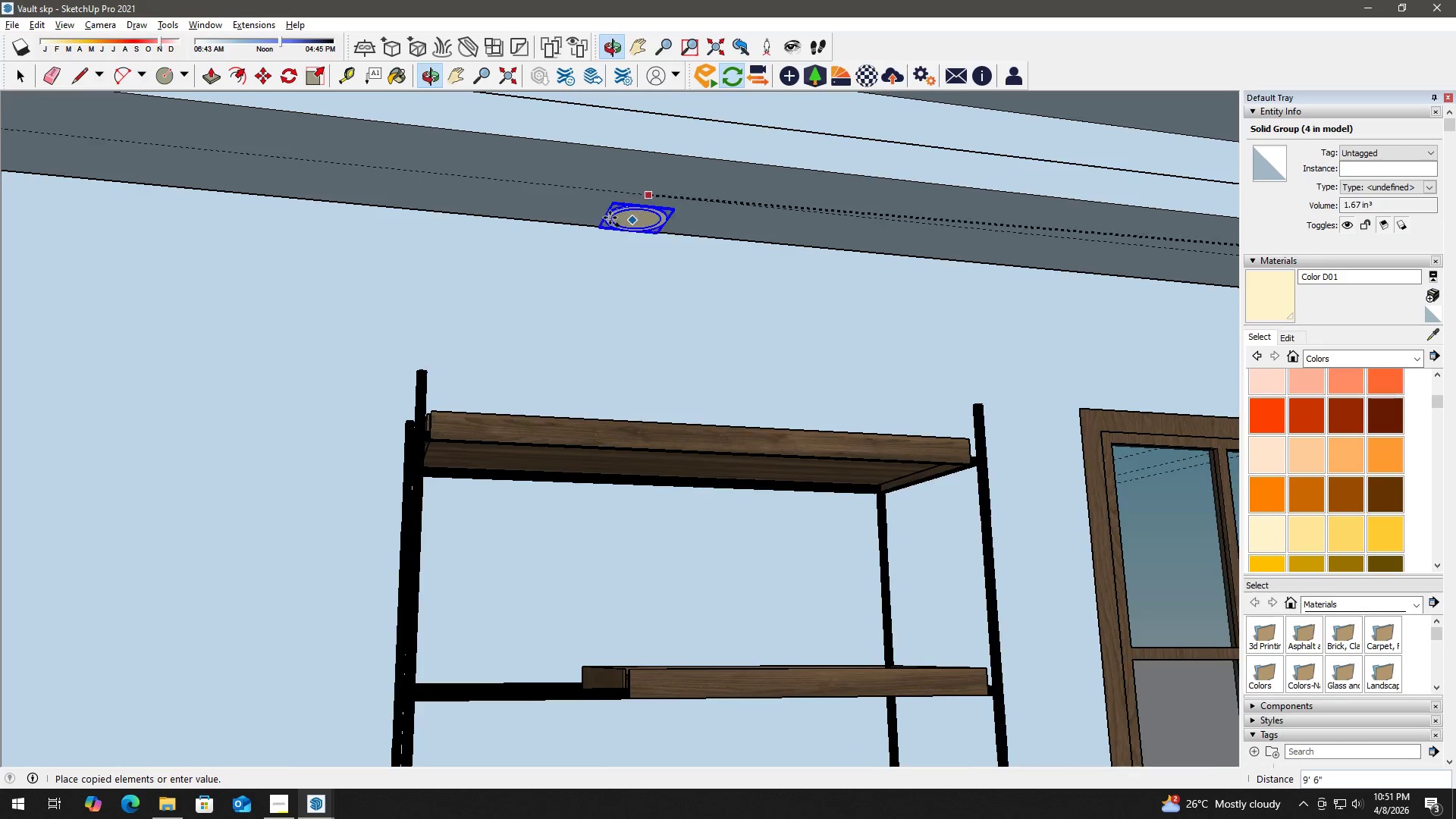 
hold_key(key=ShiftLeft, duration=0.5)
scroll: coordinate [298, 180], scroll_direction: down, amount: 5.0
 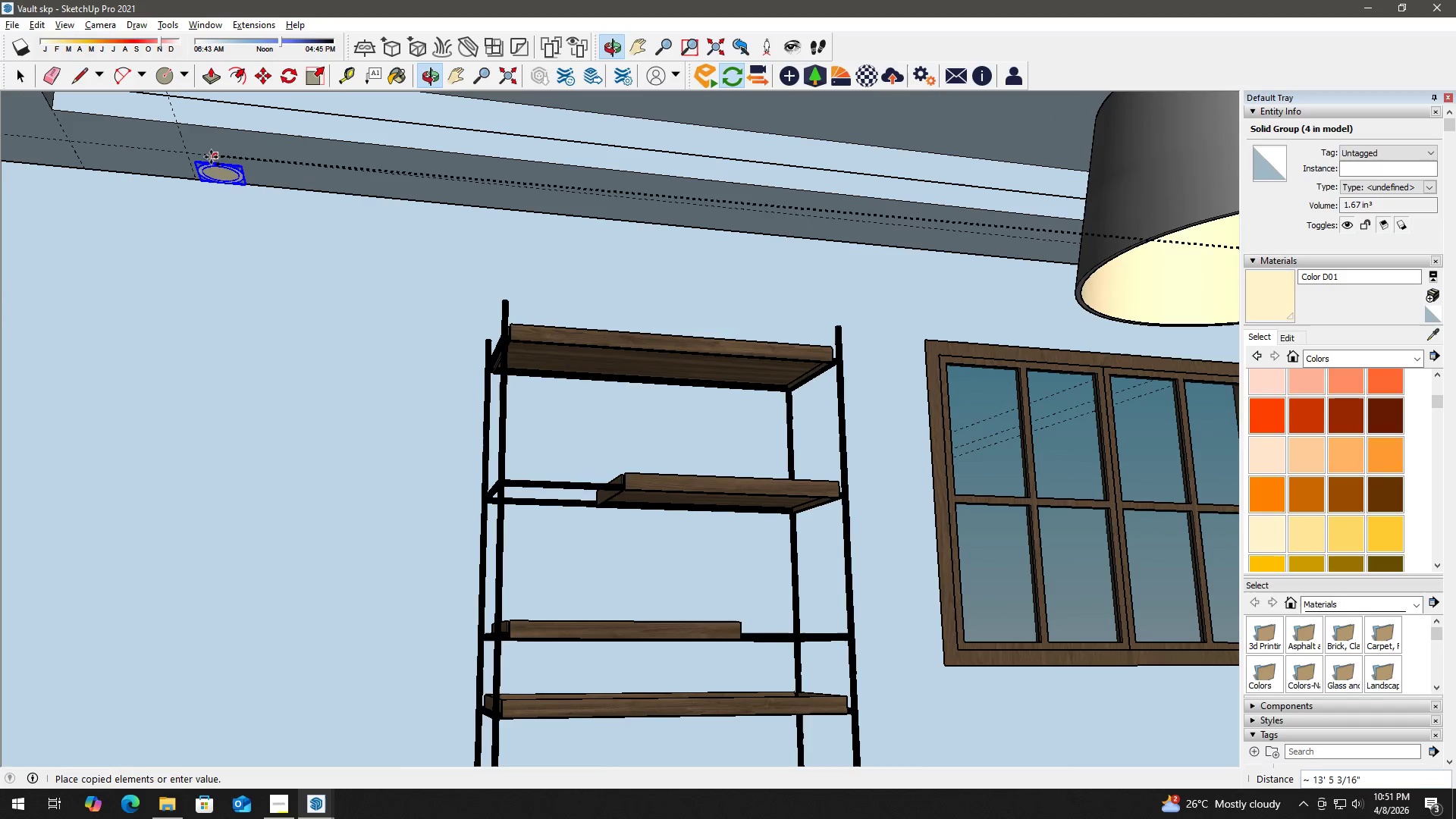 
left_click([181, 143])
 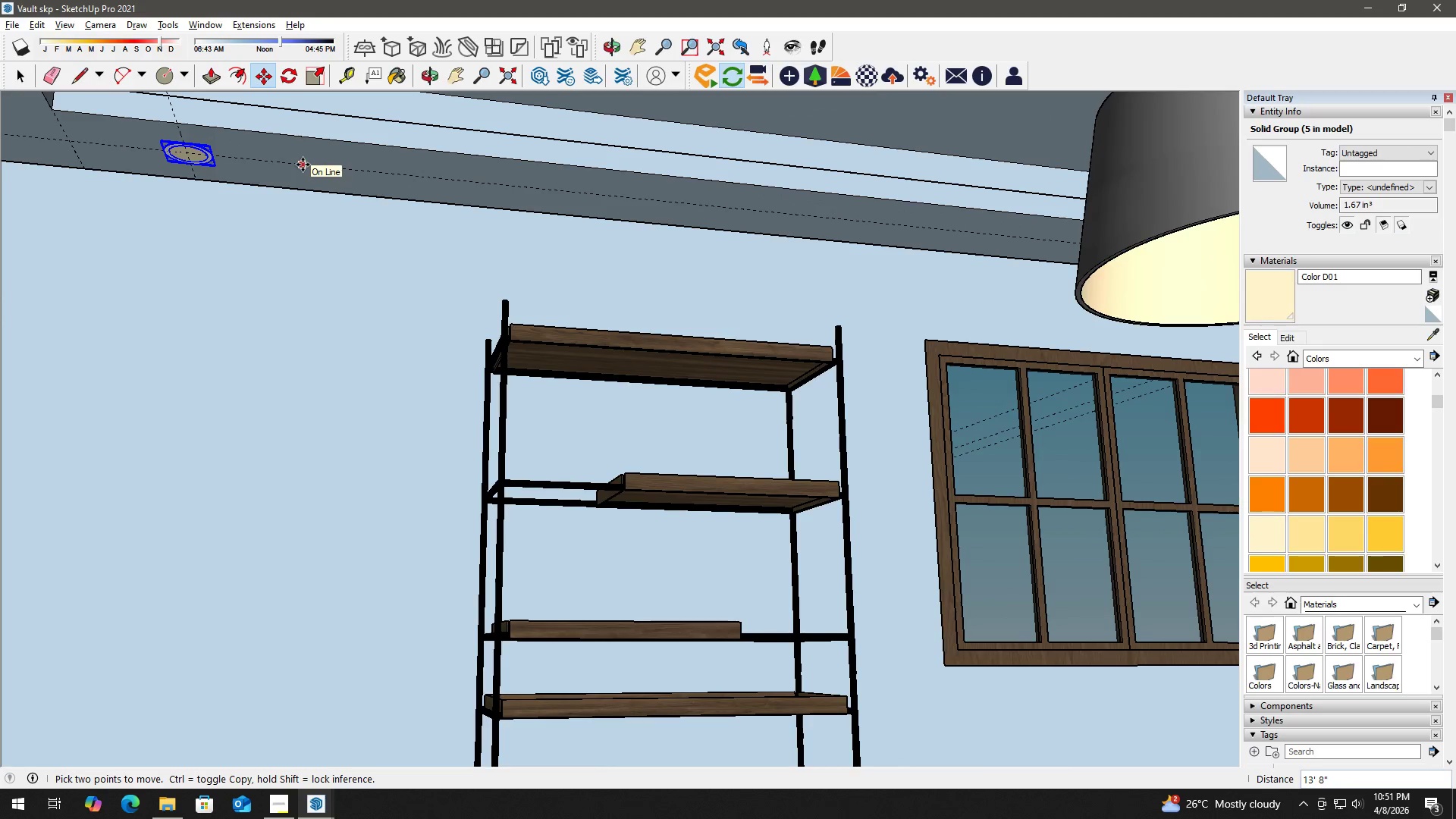 
key(NumpadDivide)
 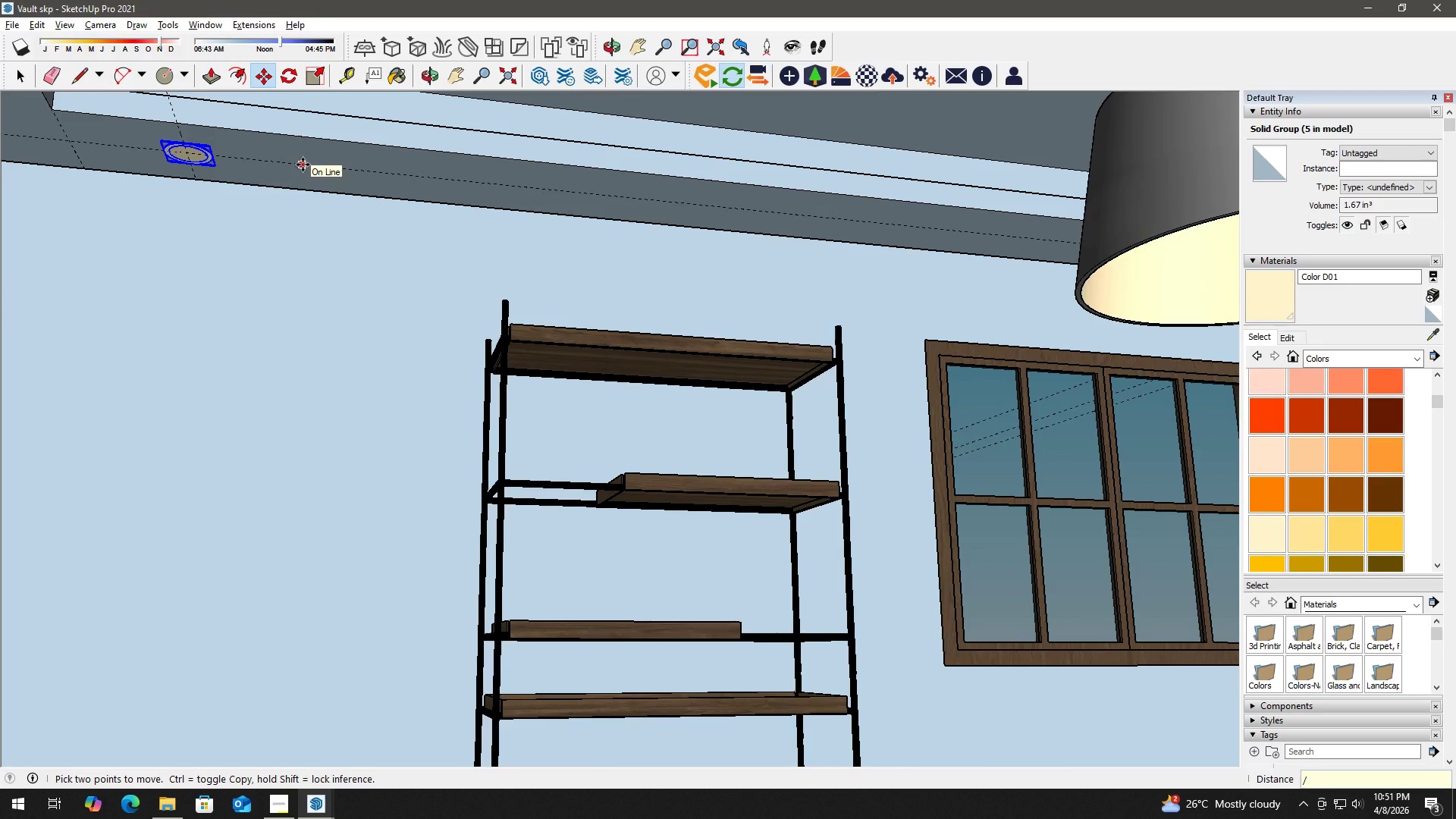 
key(Numpad6)
 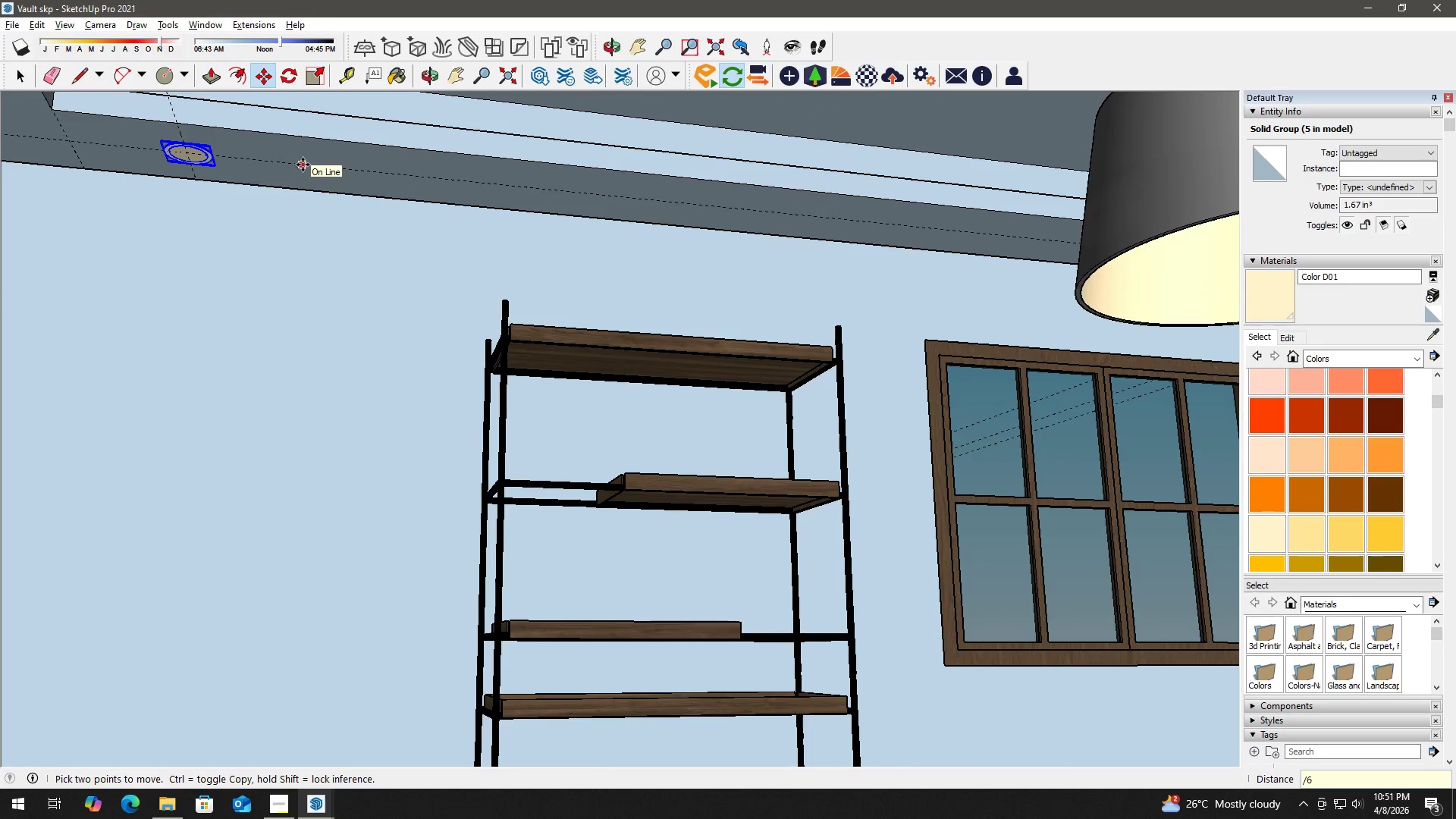 
key(NumpadEnter)
 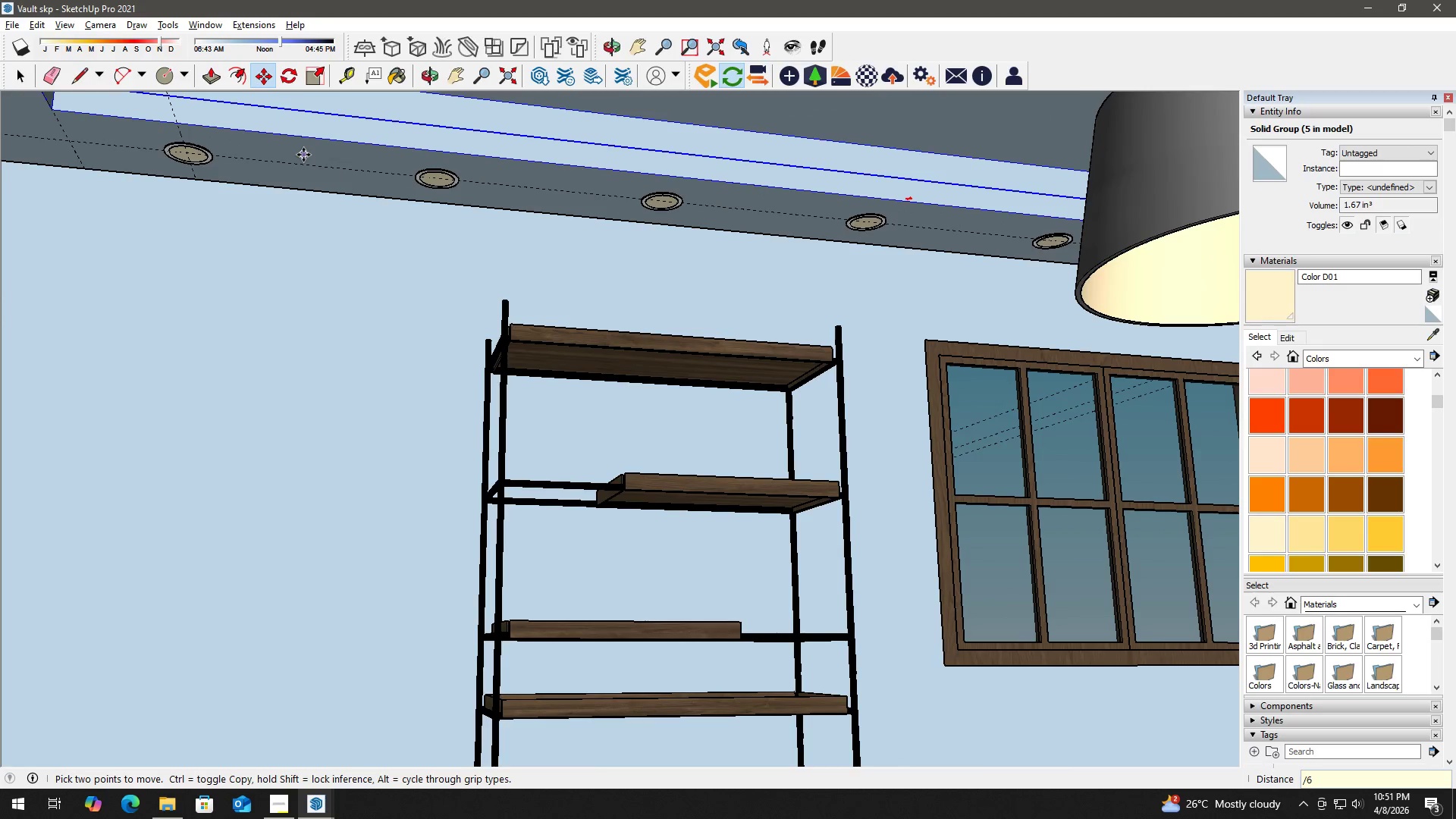 
key(Control+Z)
 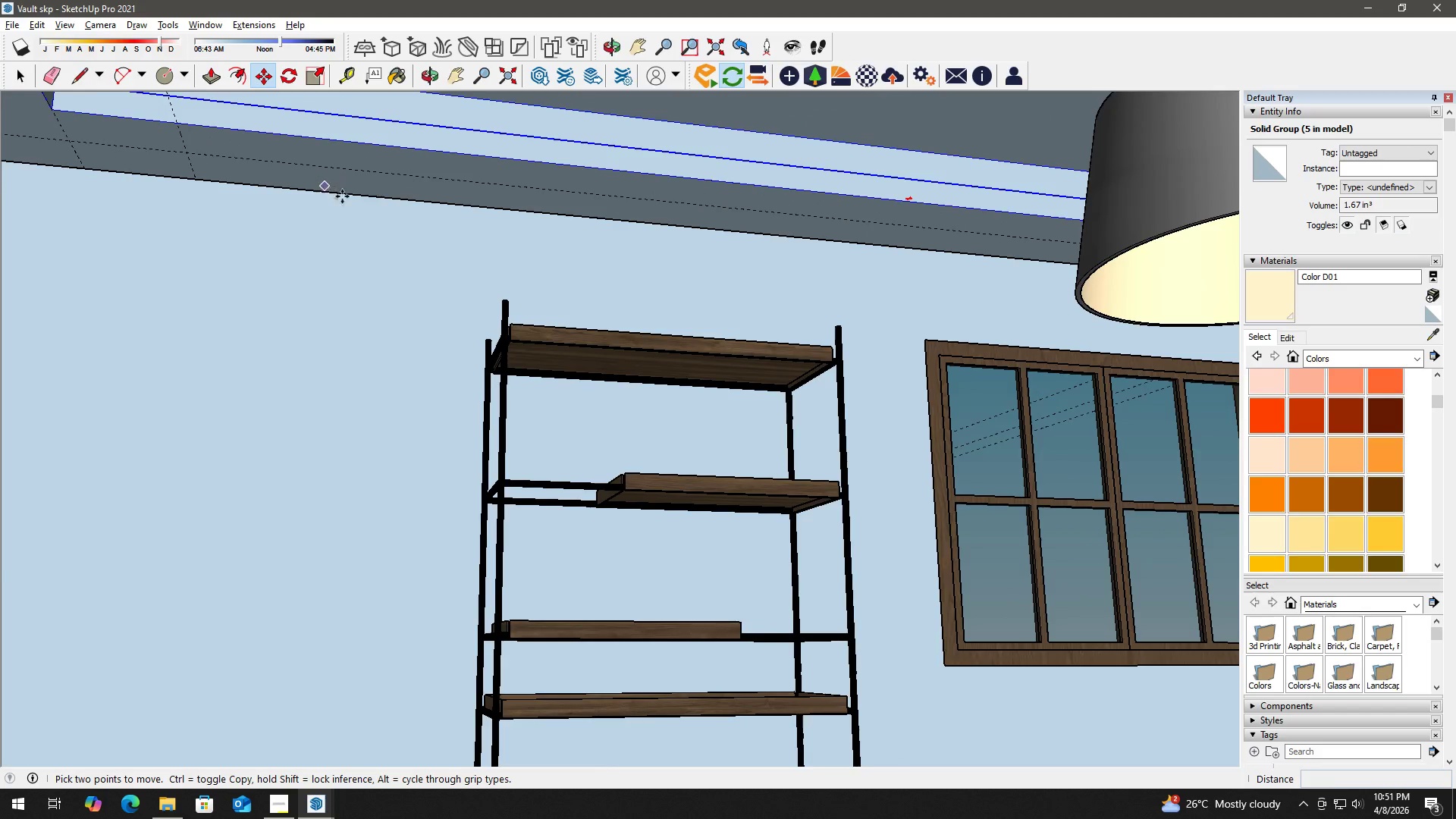 
key(Space)
 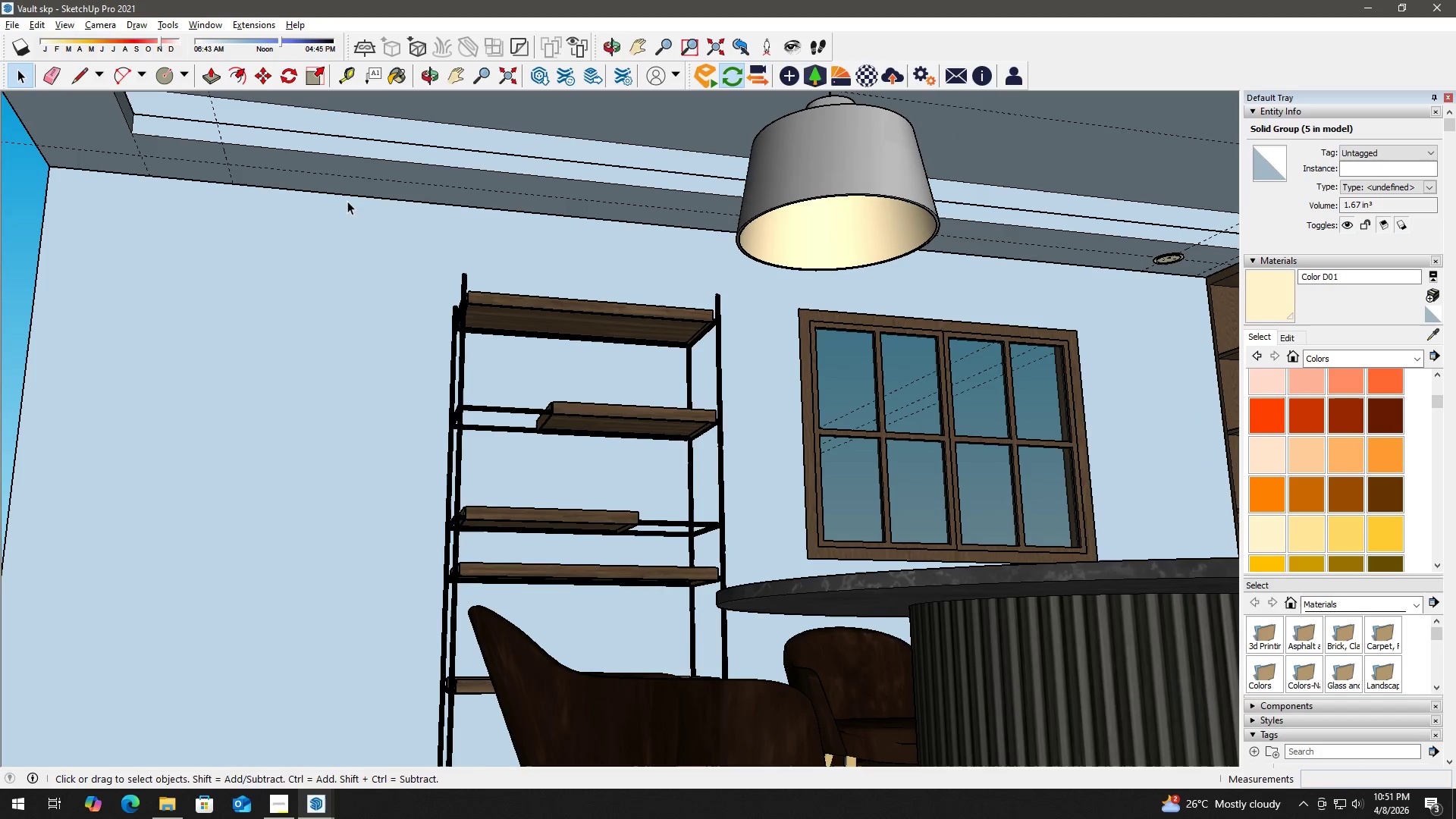 
key(H)
 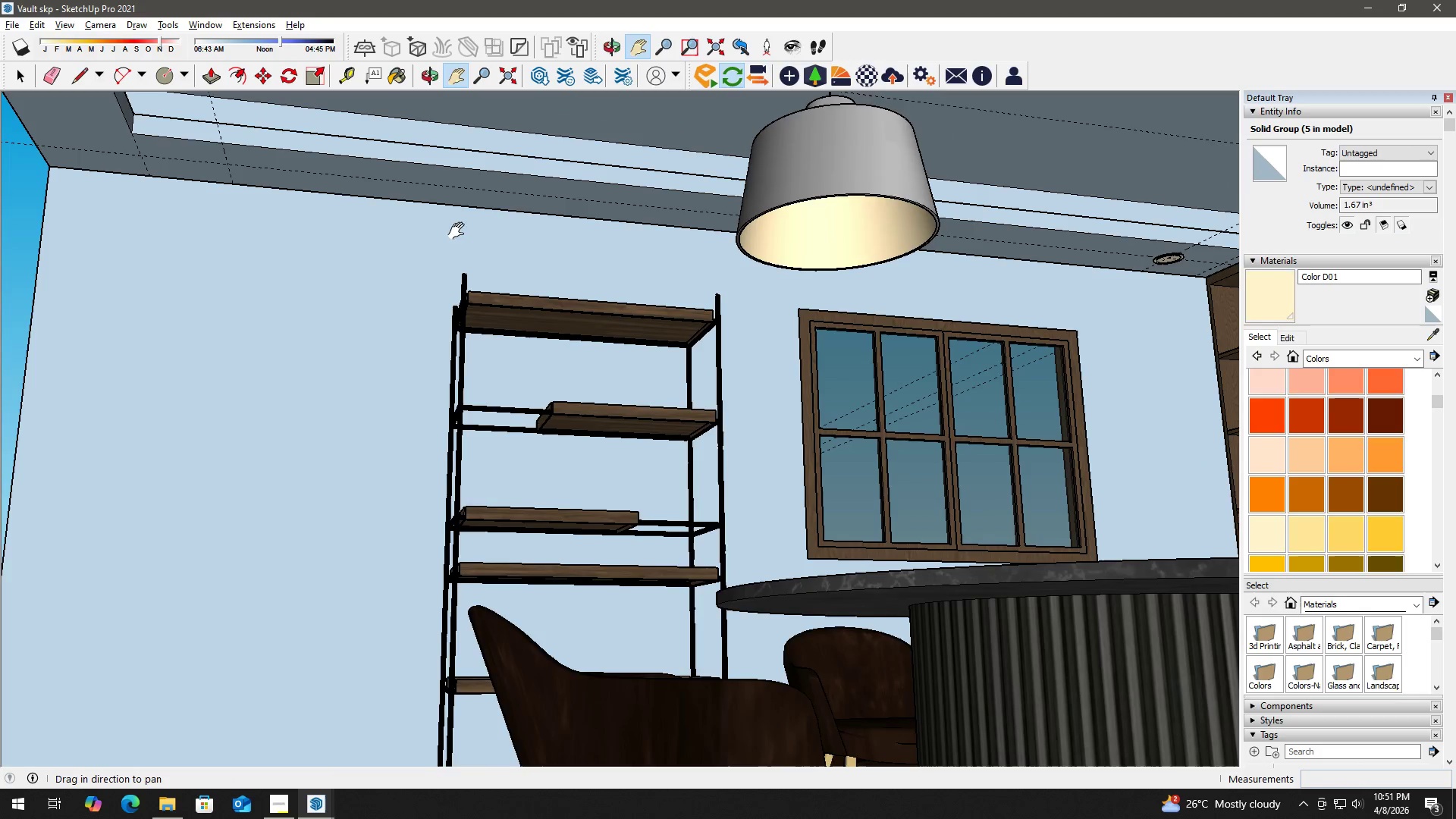 
scroll: coordinate [350, 199], scroll_direction: down, amount: 3.0
 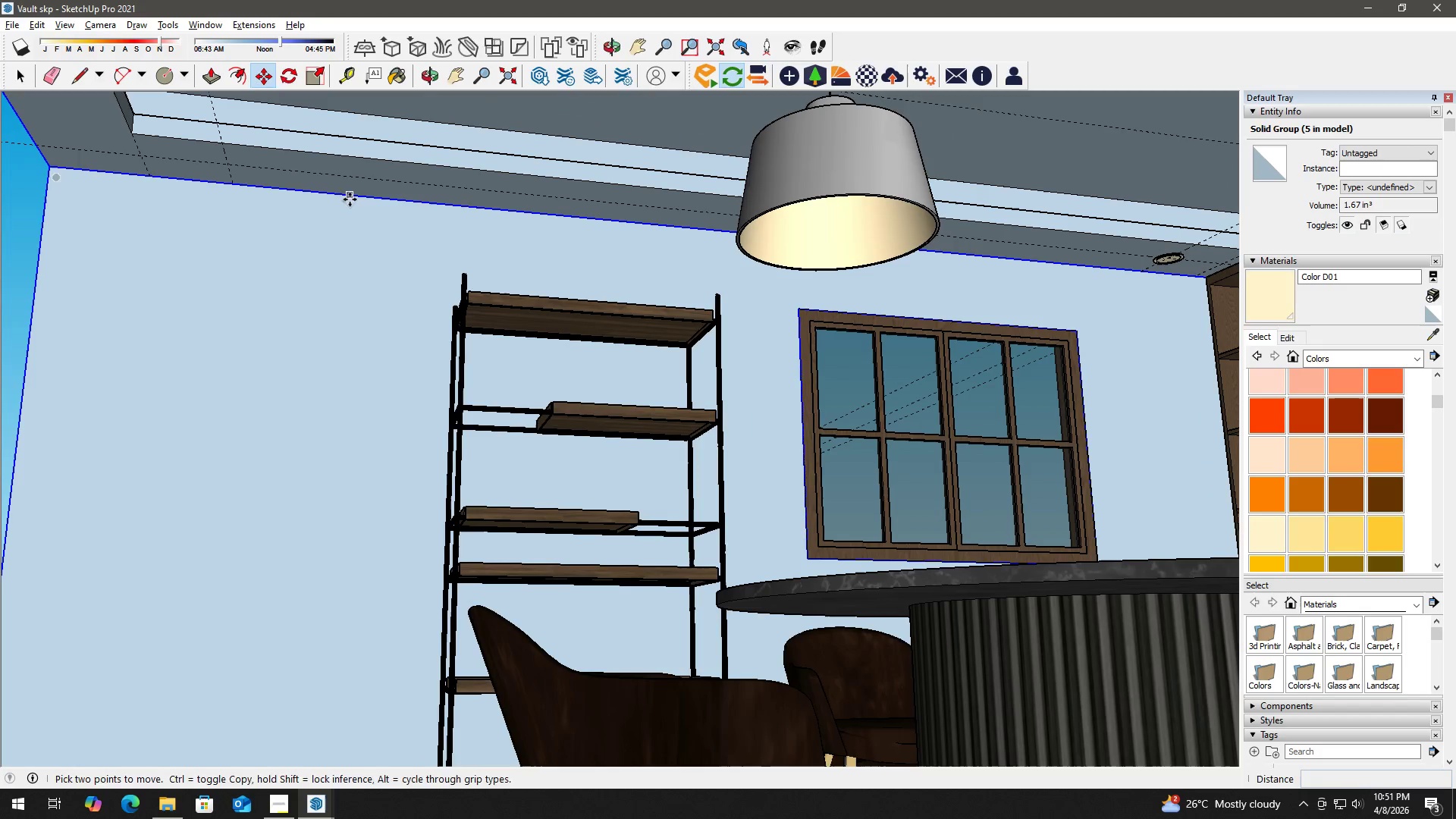 
left_click_drag(start_coordinate=[530, 241], to_coordinate=[419, 245])
 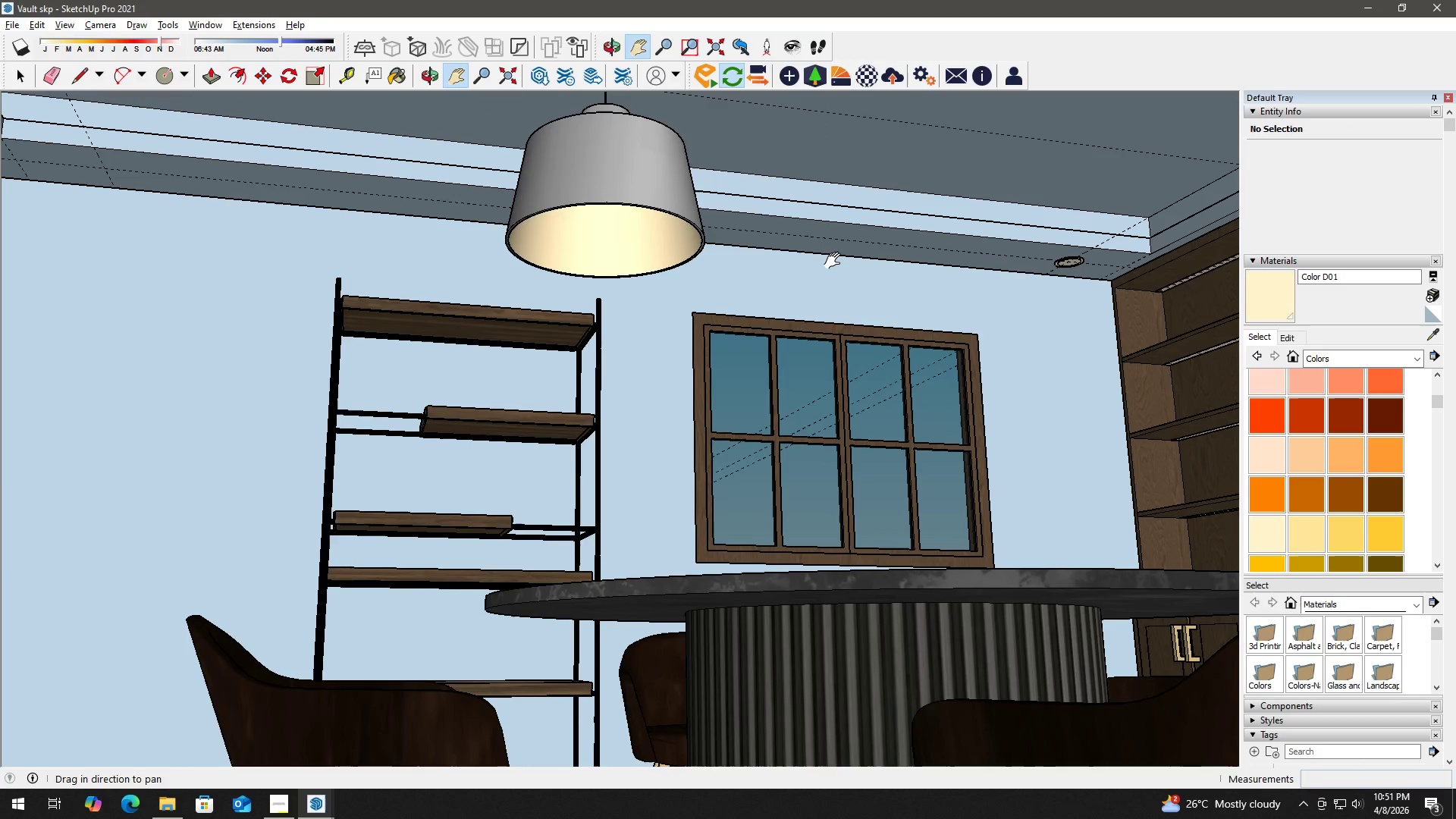 
key(Space)
 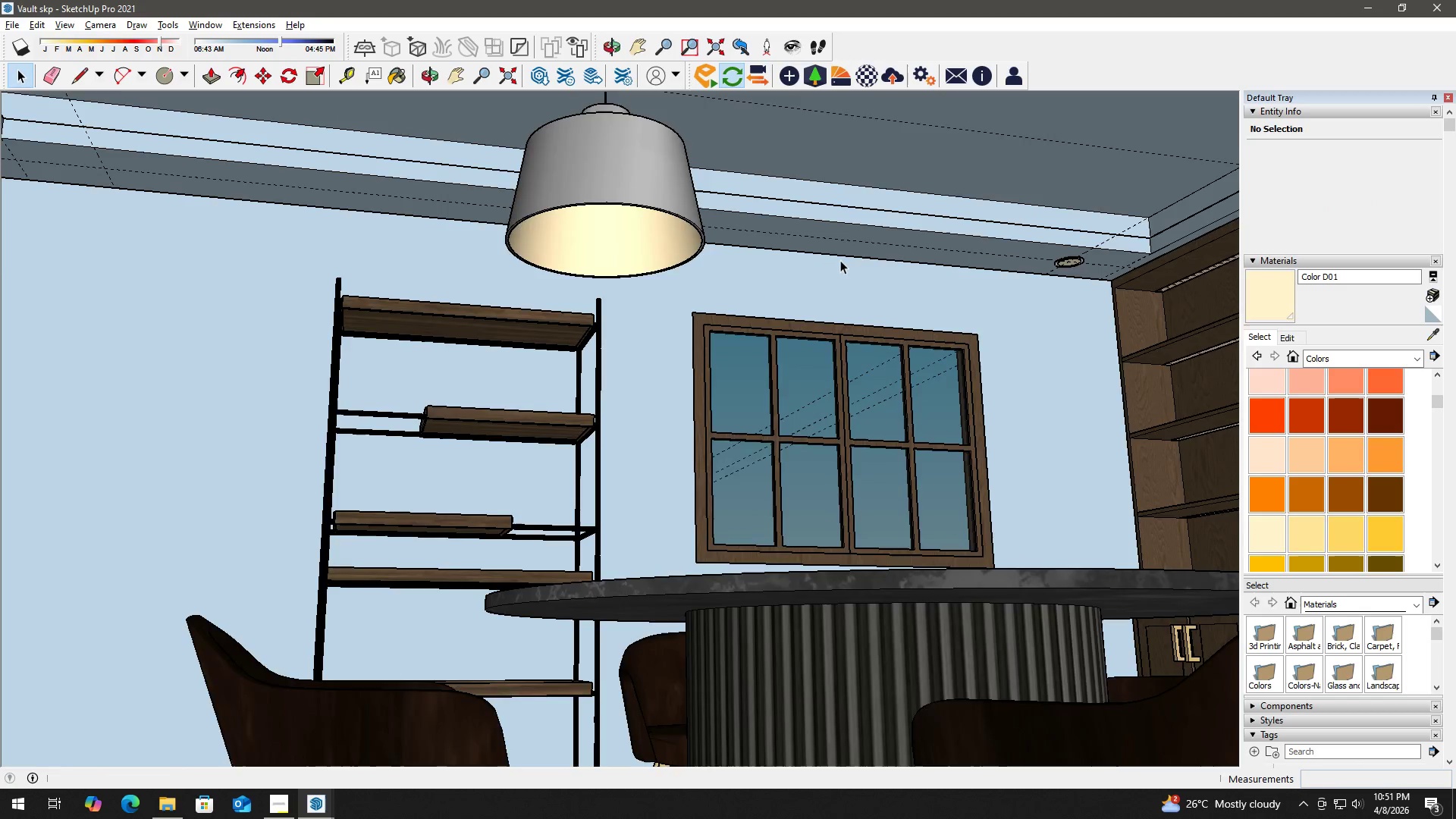 
scroll: coordinate [1003, 254], scroll_direction: up, amount: 5.0
 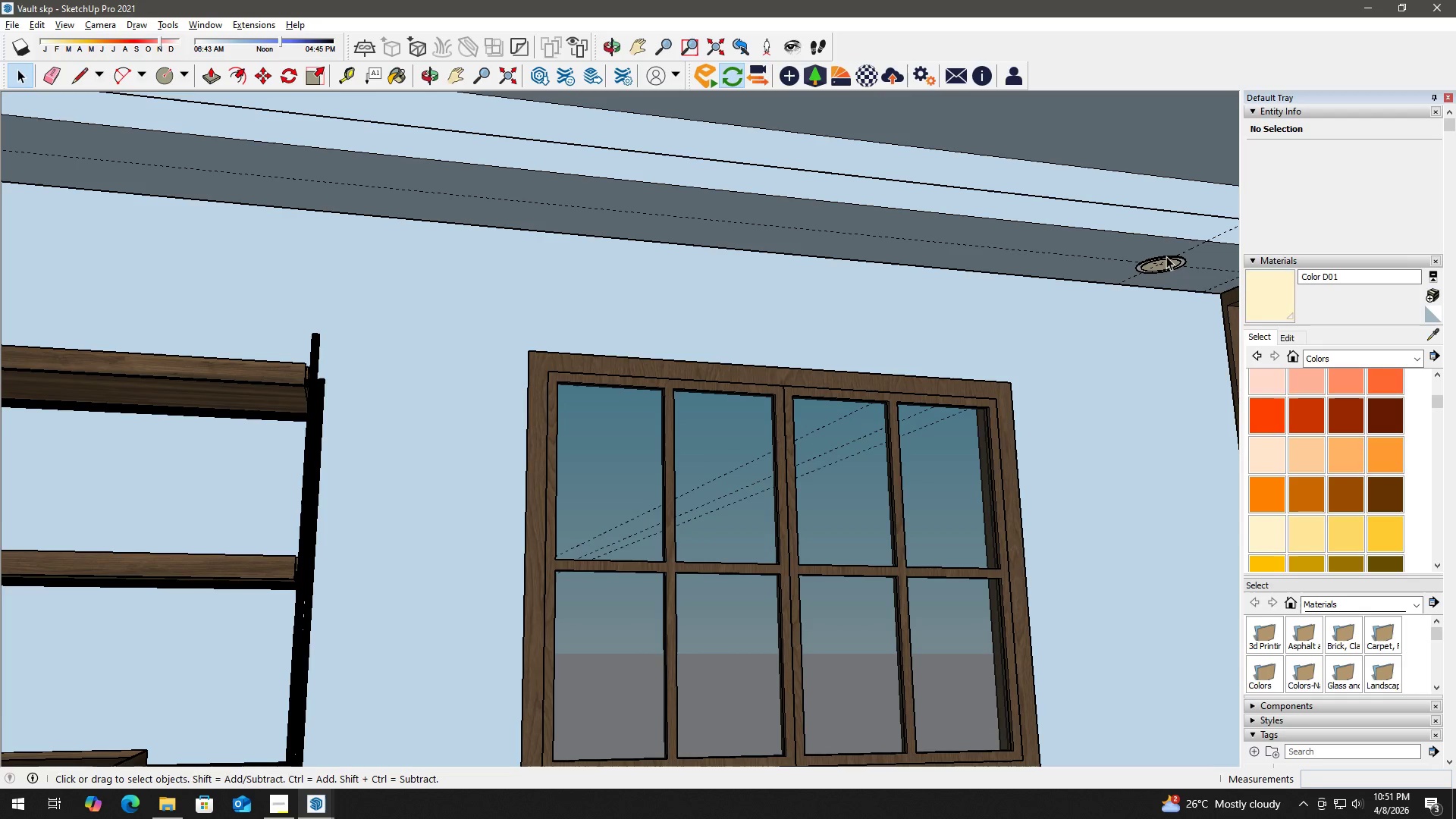 
left_click([1158, 256])
 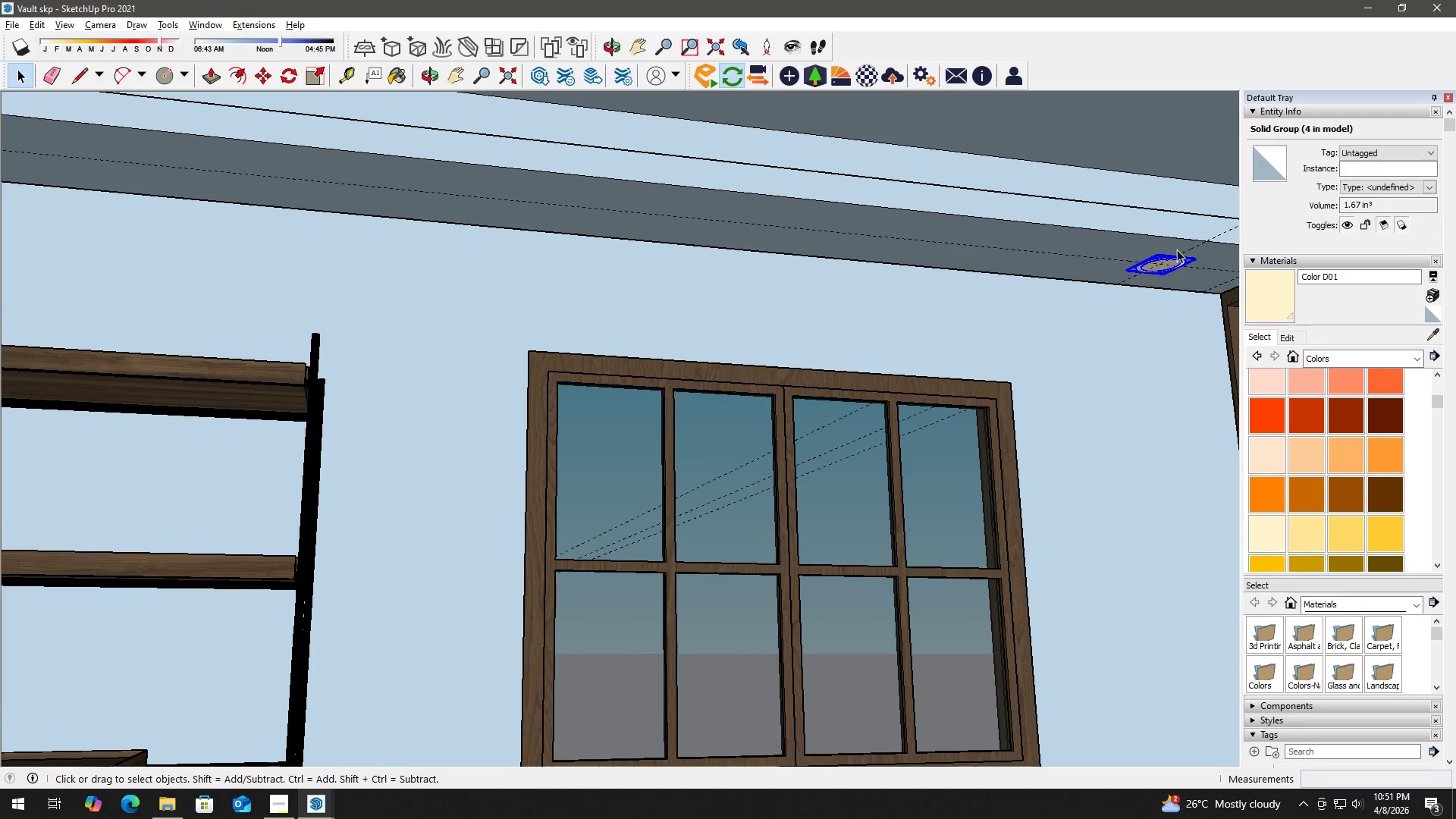 
key(M)
 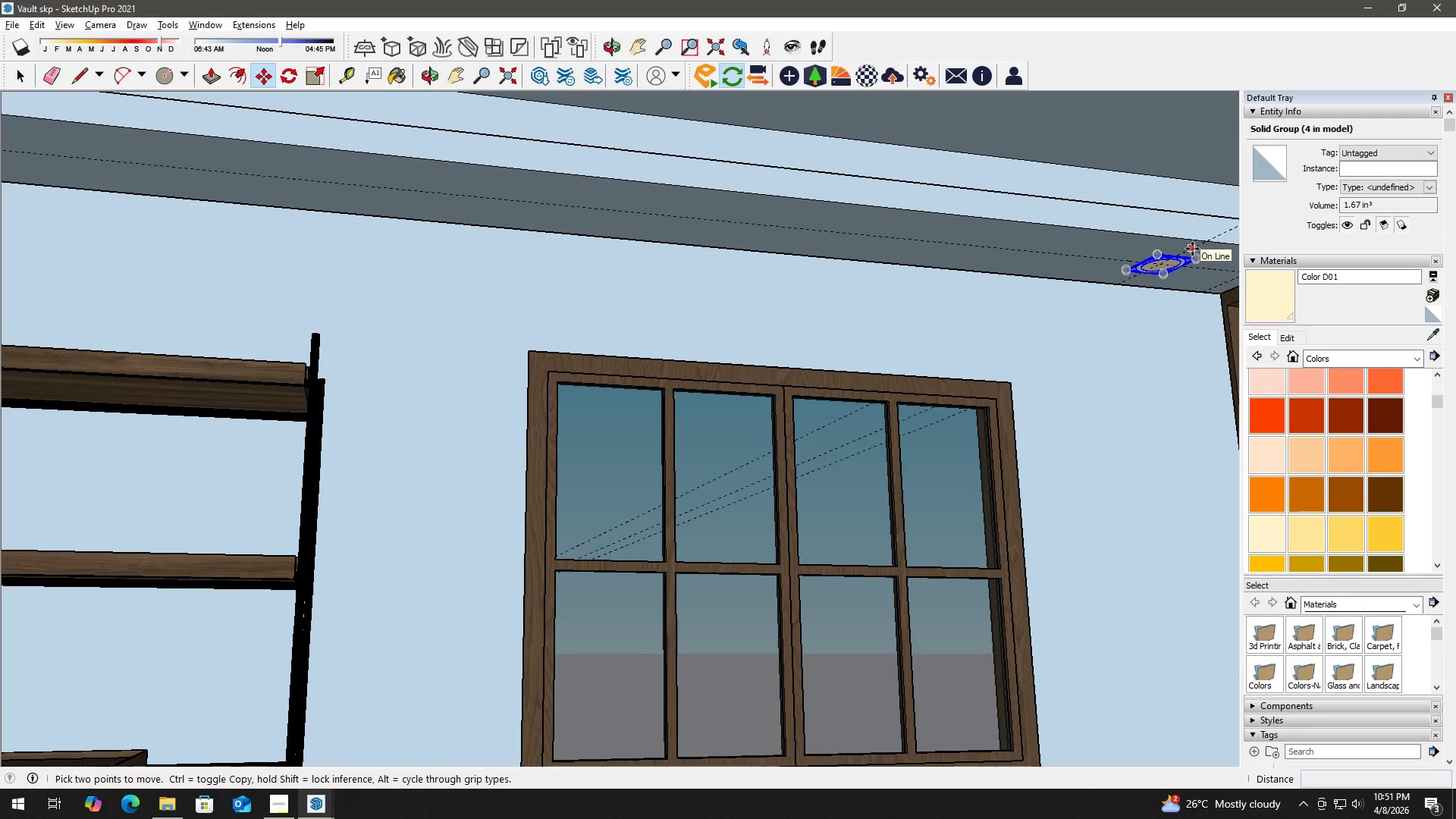 
left_click([1192, 249])
 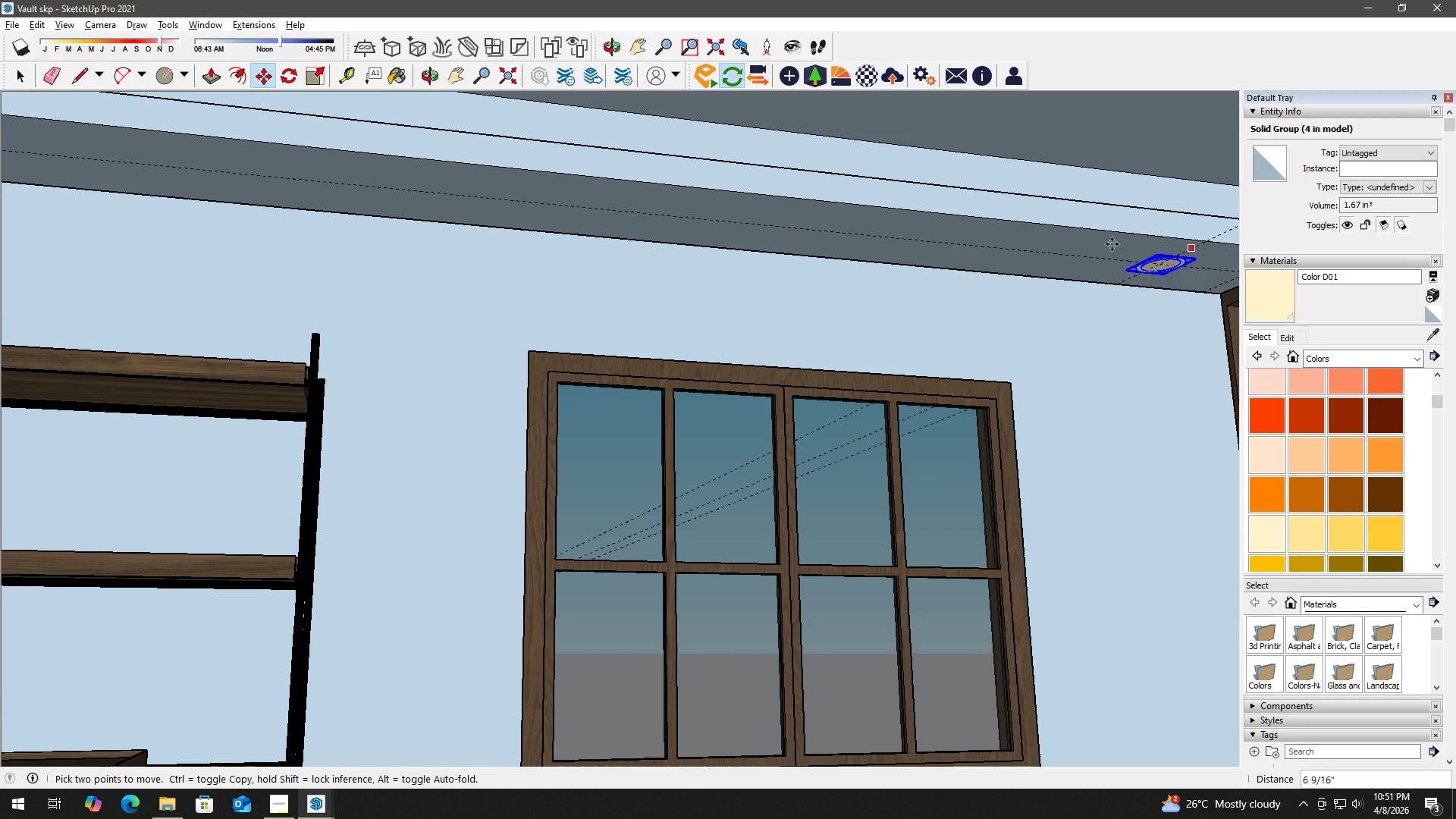 
key(Control+ControlLeft)
 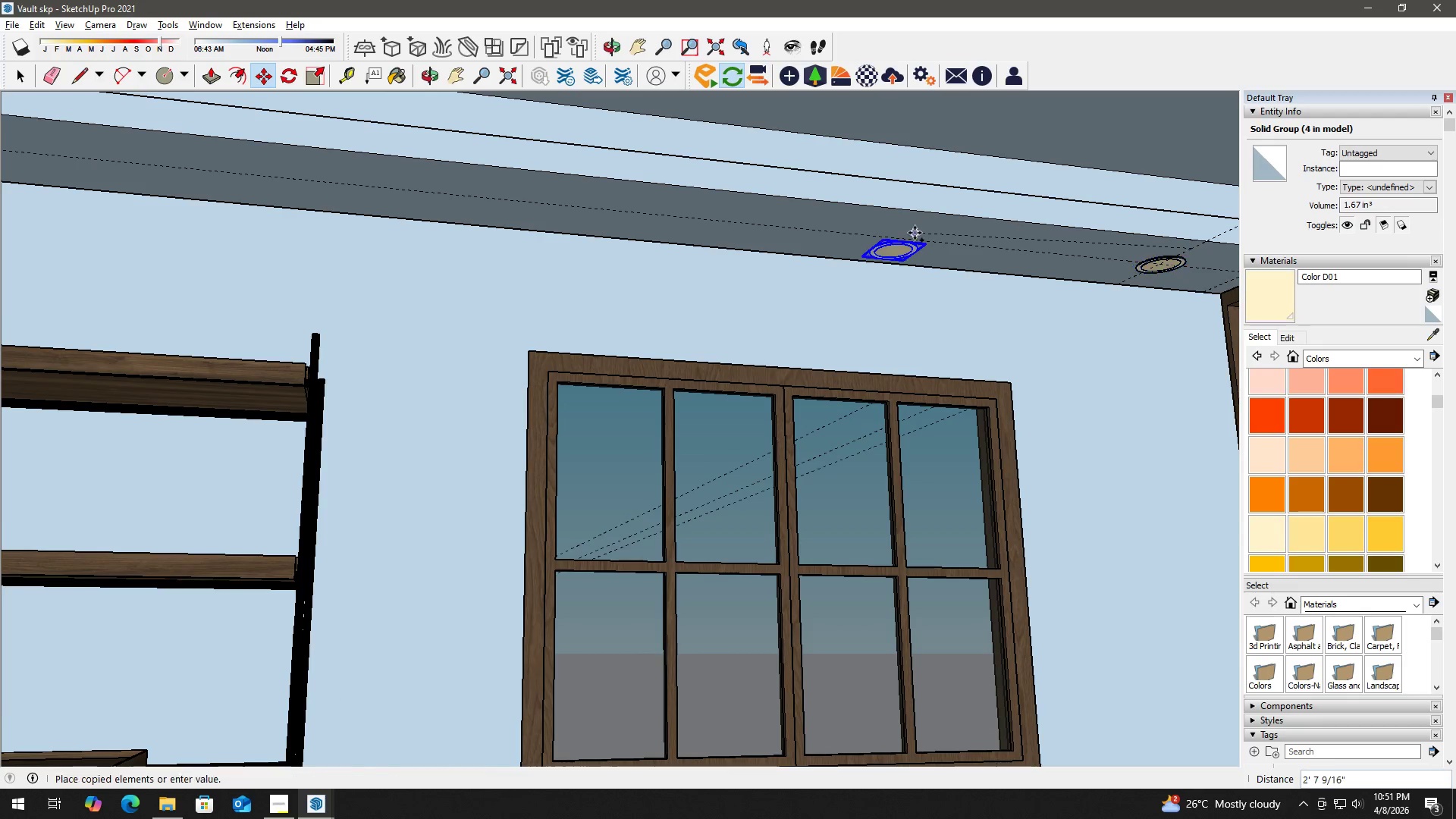 
hold_key(key=ShiftLeft, duration=0.89)
scroll: coordinate [714, 231], scroll_direction: down, amount: 6.0
 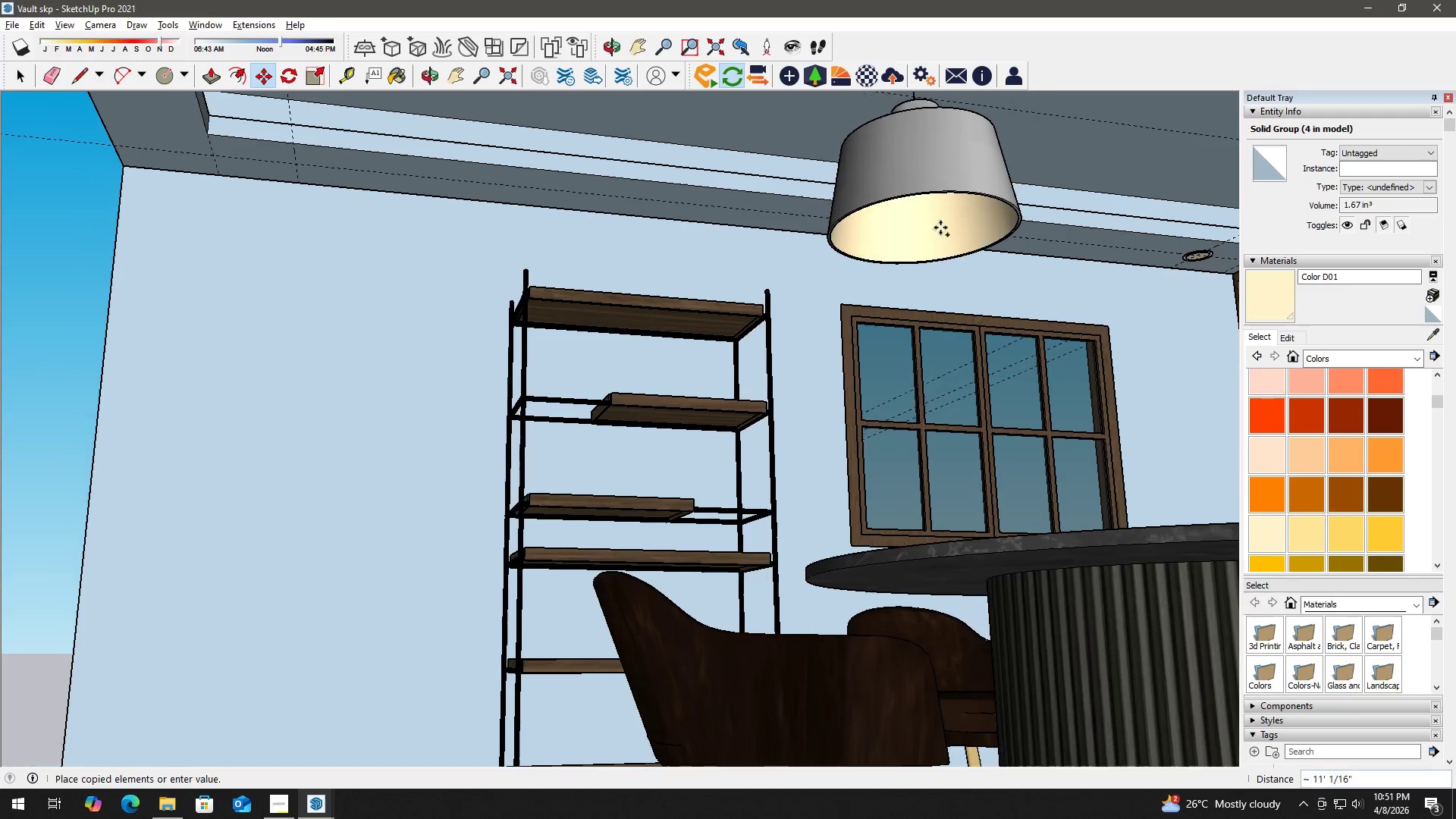 
scroll: coordinate [350, 171], scroll_direction: up, amount: 2.0
 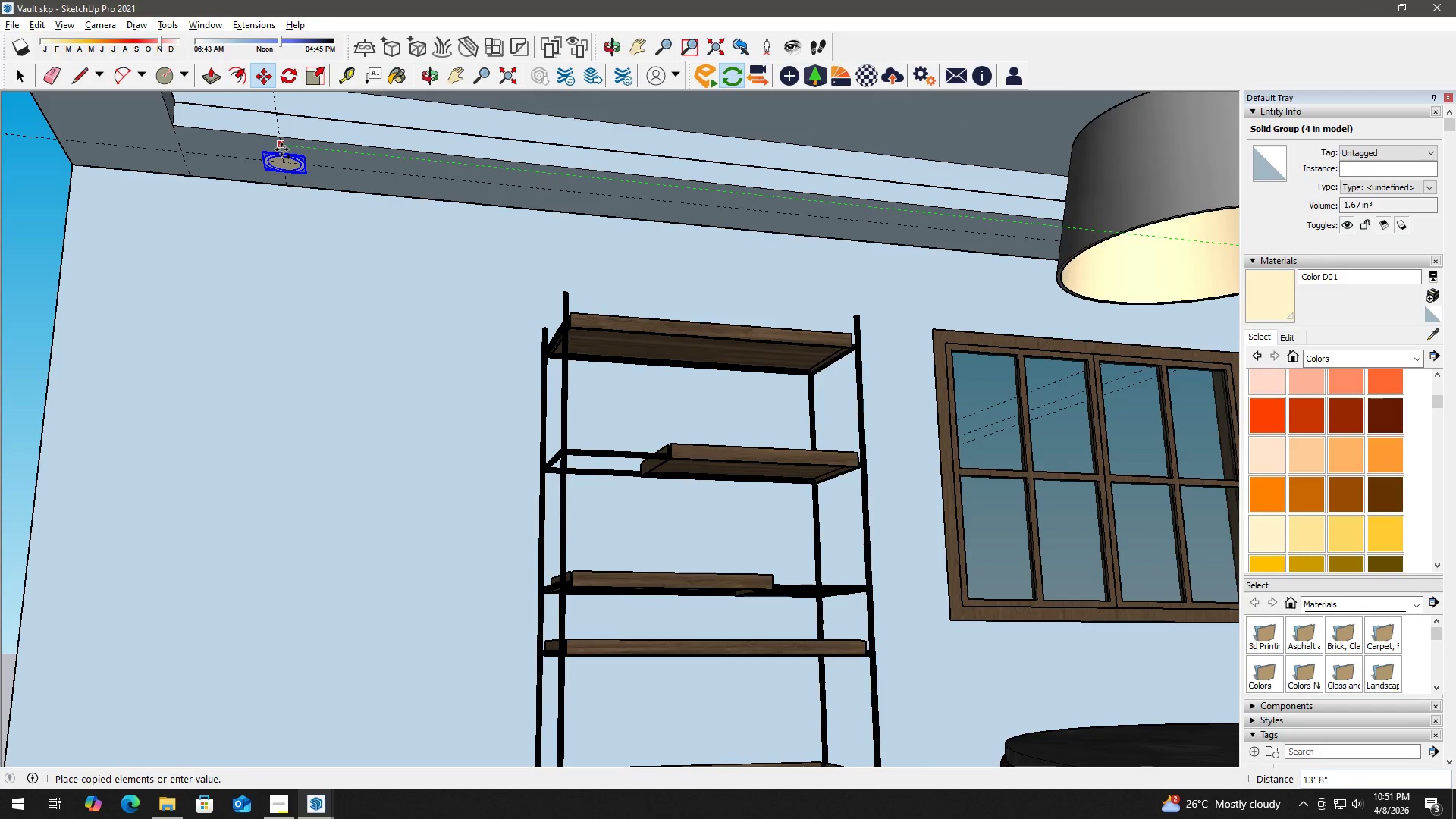 
left_click([281, 149])
 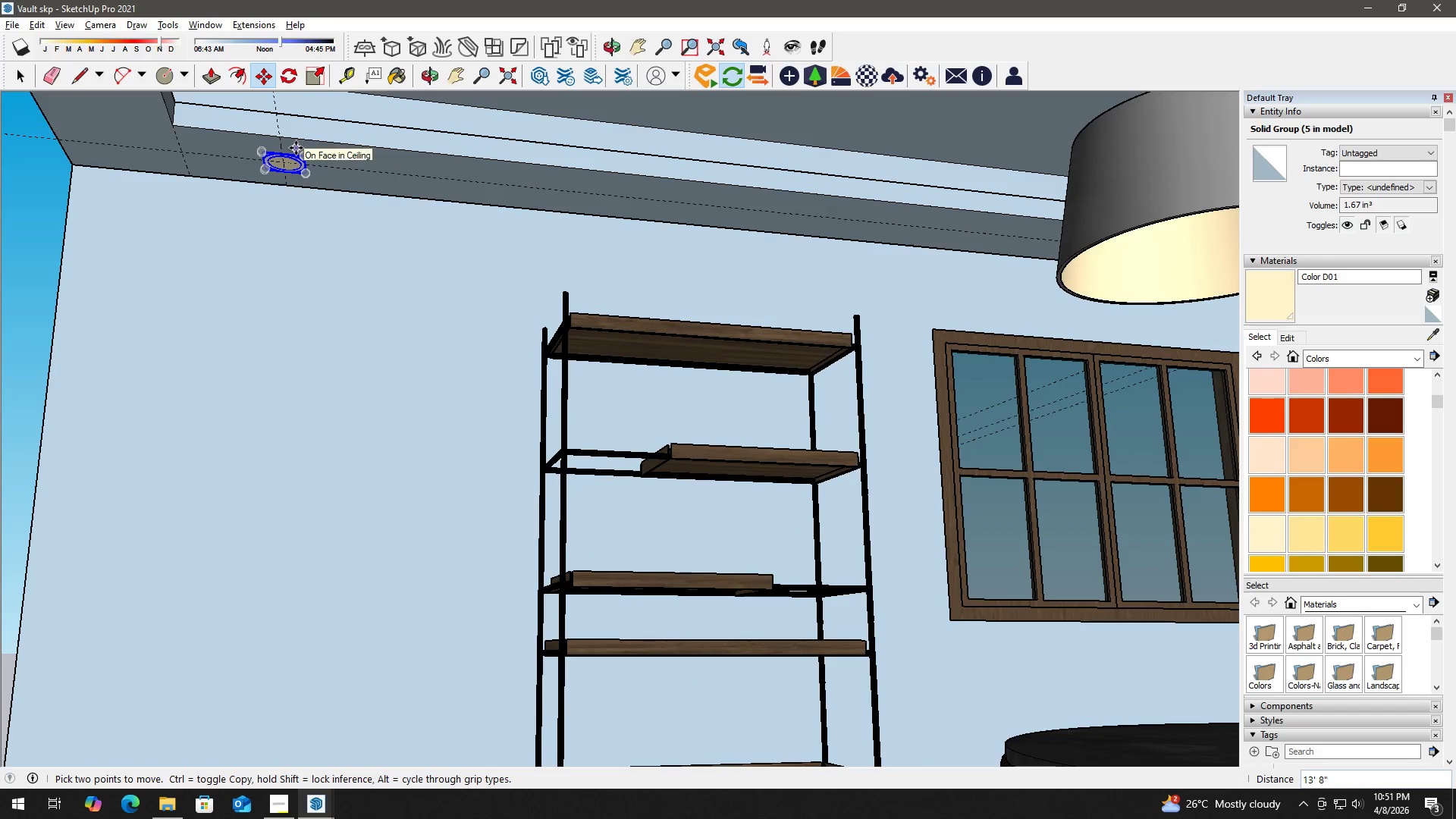 
key(NumpadDivide)
 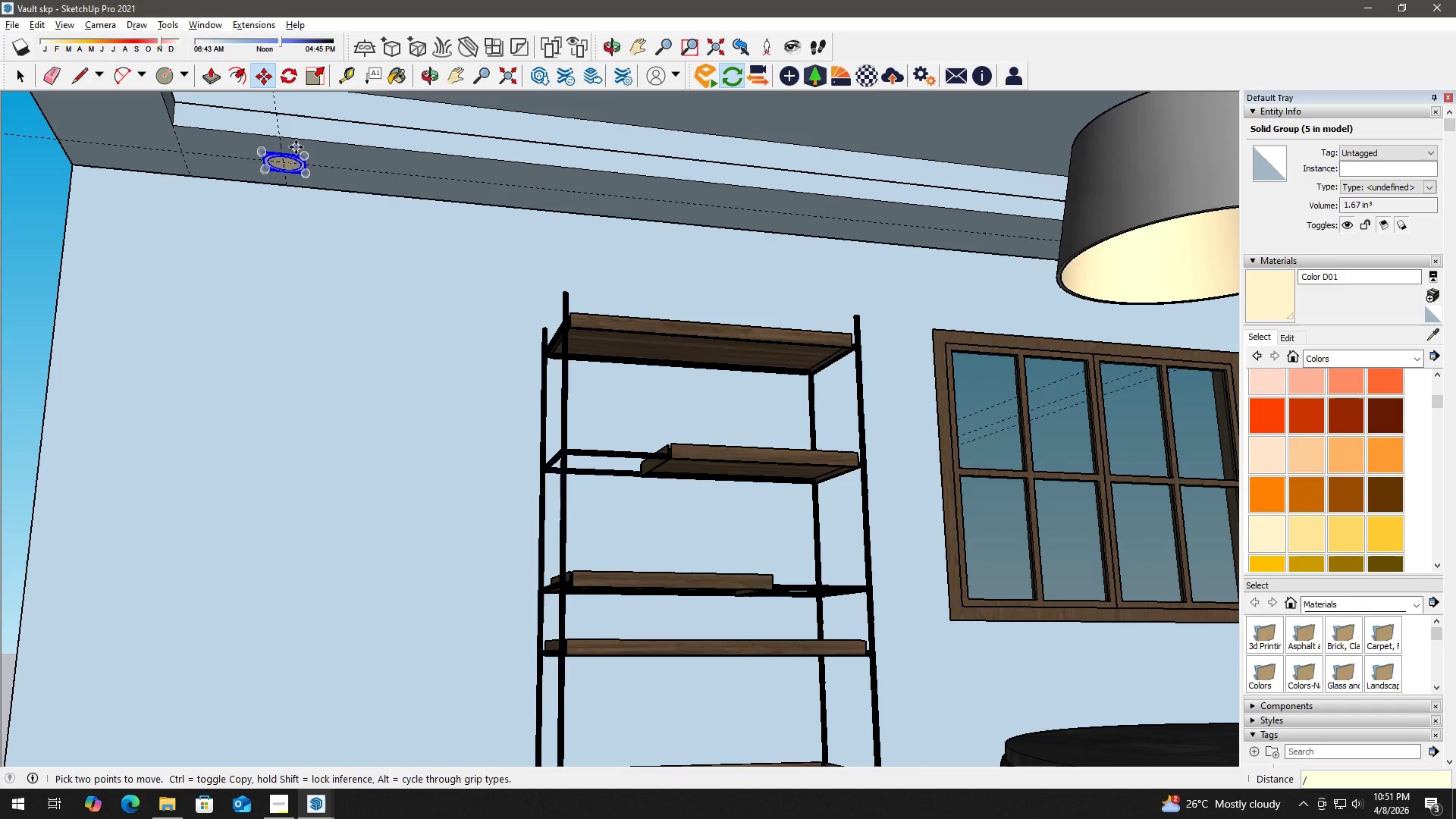 
key(Numpad5)
 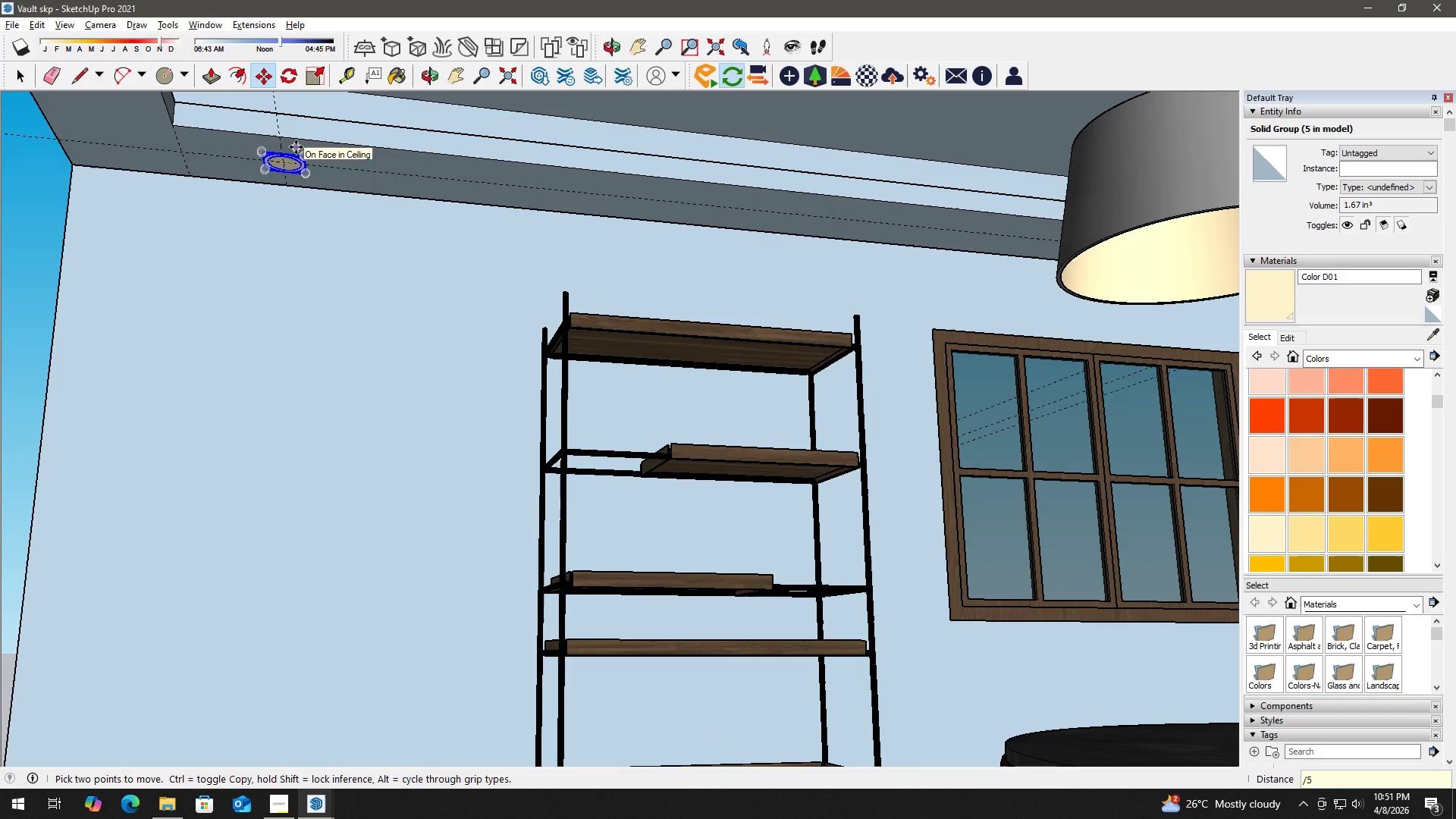 
key(NumpadEnter)
 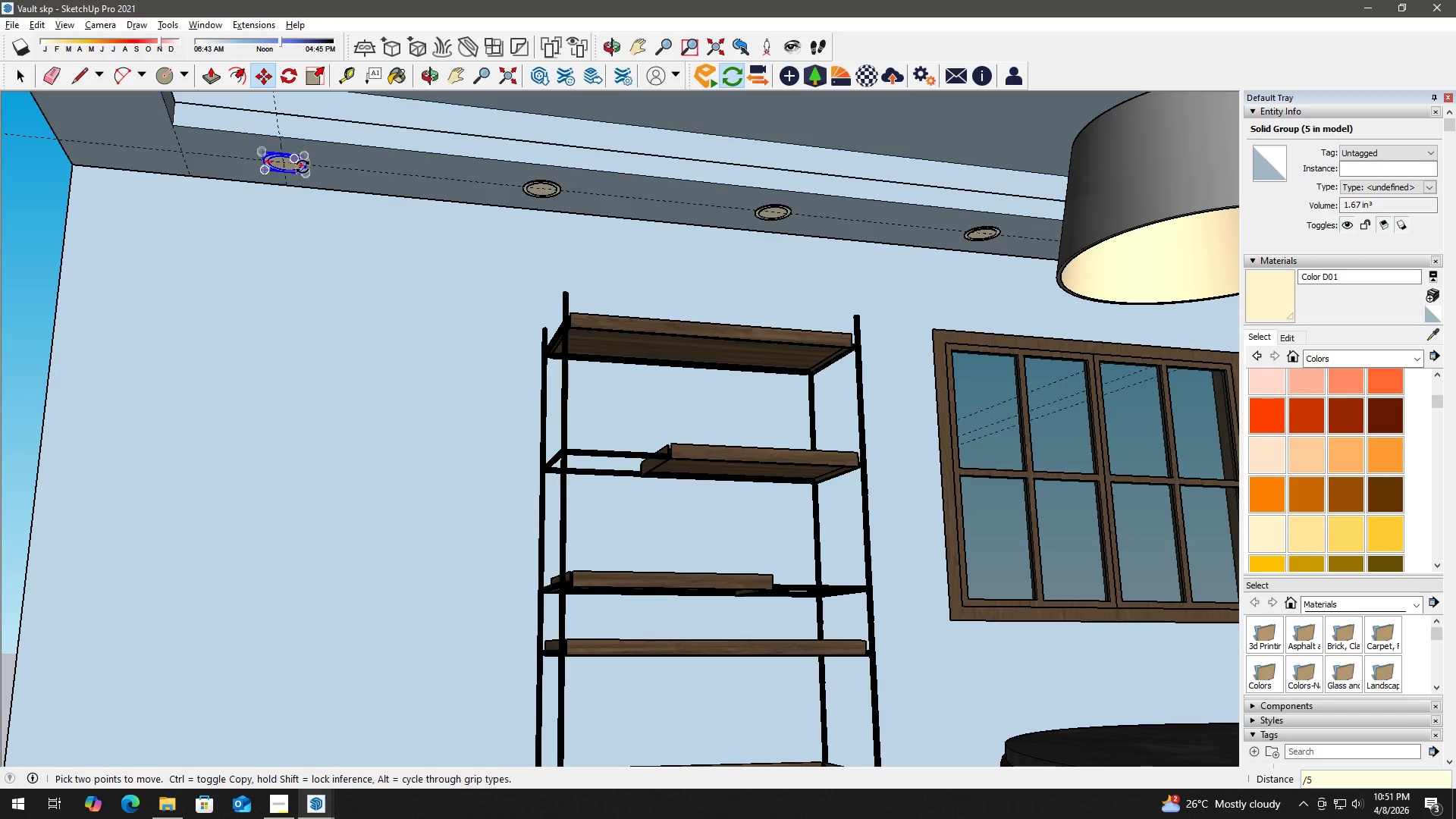 
scroll: coordinate [322, 167], scroll_direction: down, amount: 3.0
 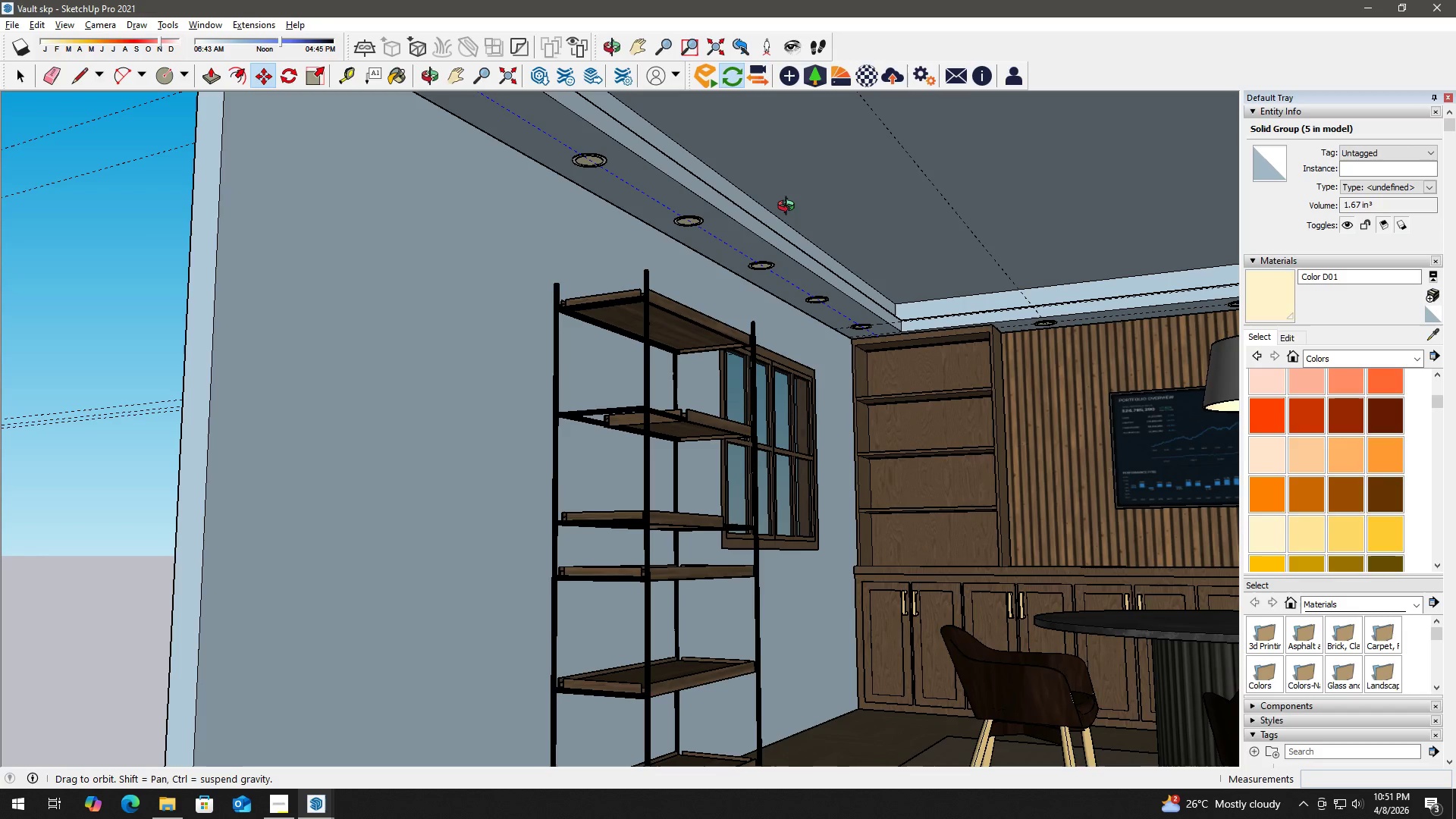 
key(Alt+Tab)
 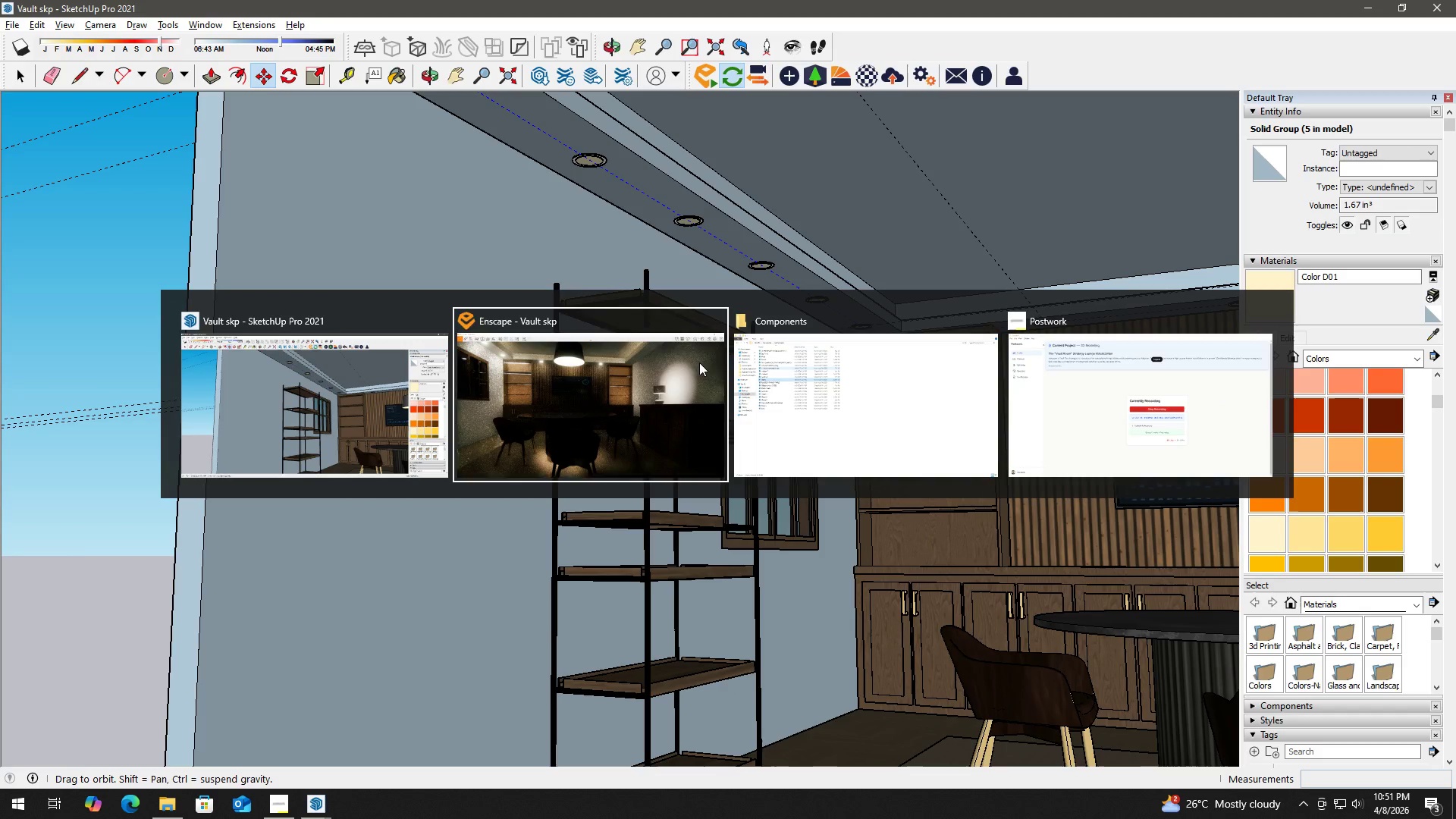 
left_click([602, 375])
 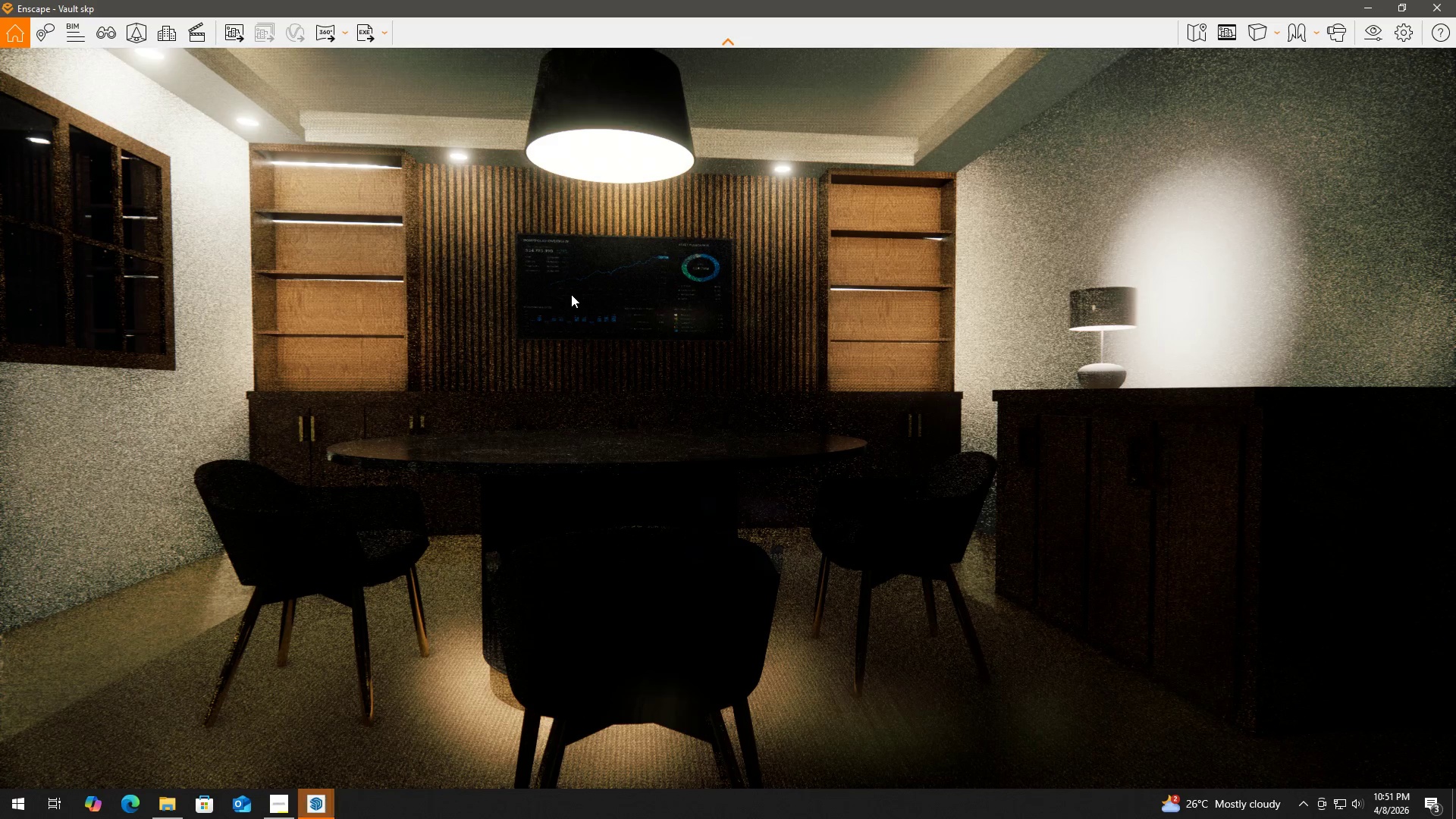 
key(Alt+AltLeft)
 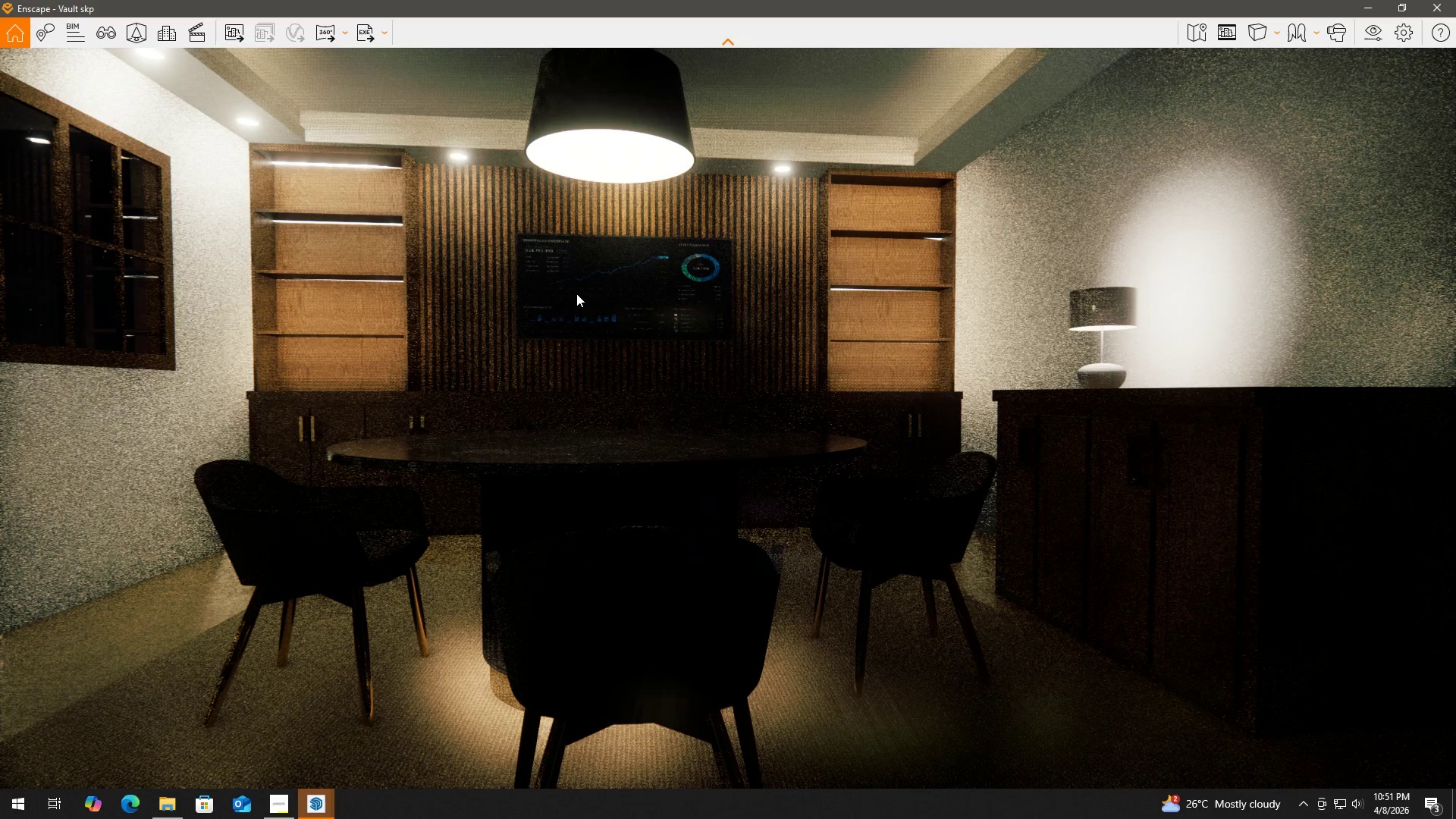 
key(Alt+Tab)
 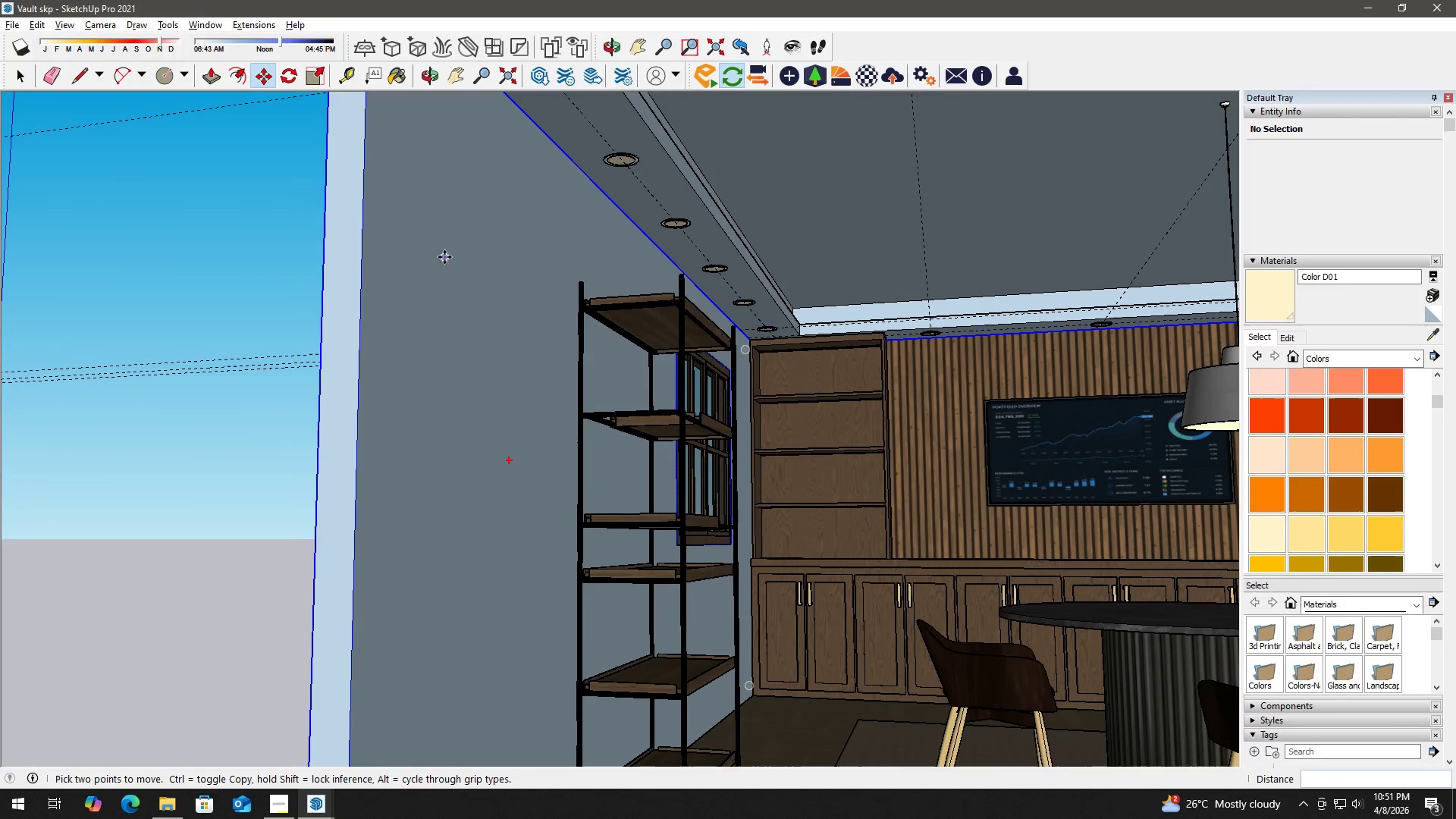 
key(Space)
 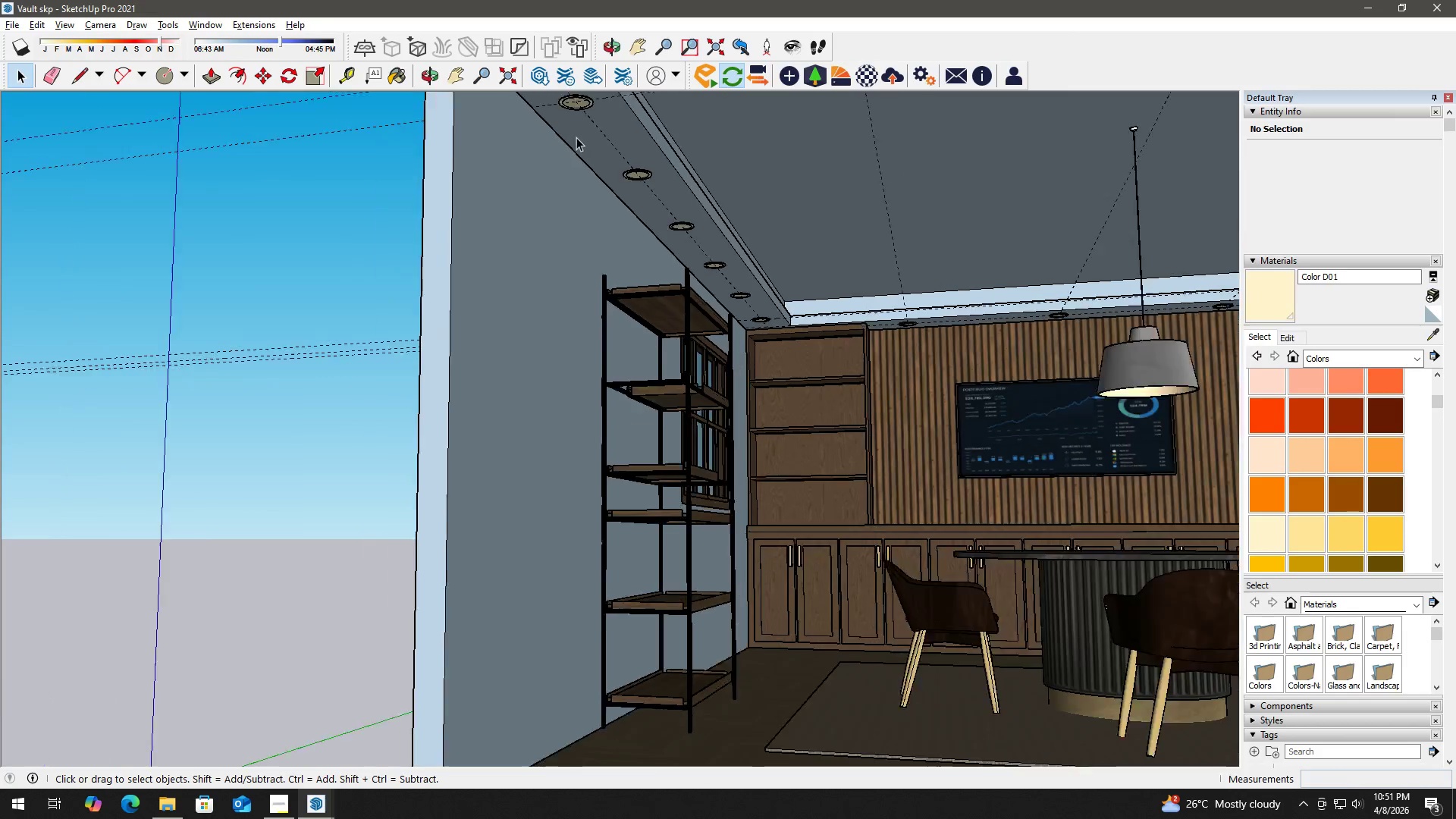 
key(H)
 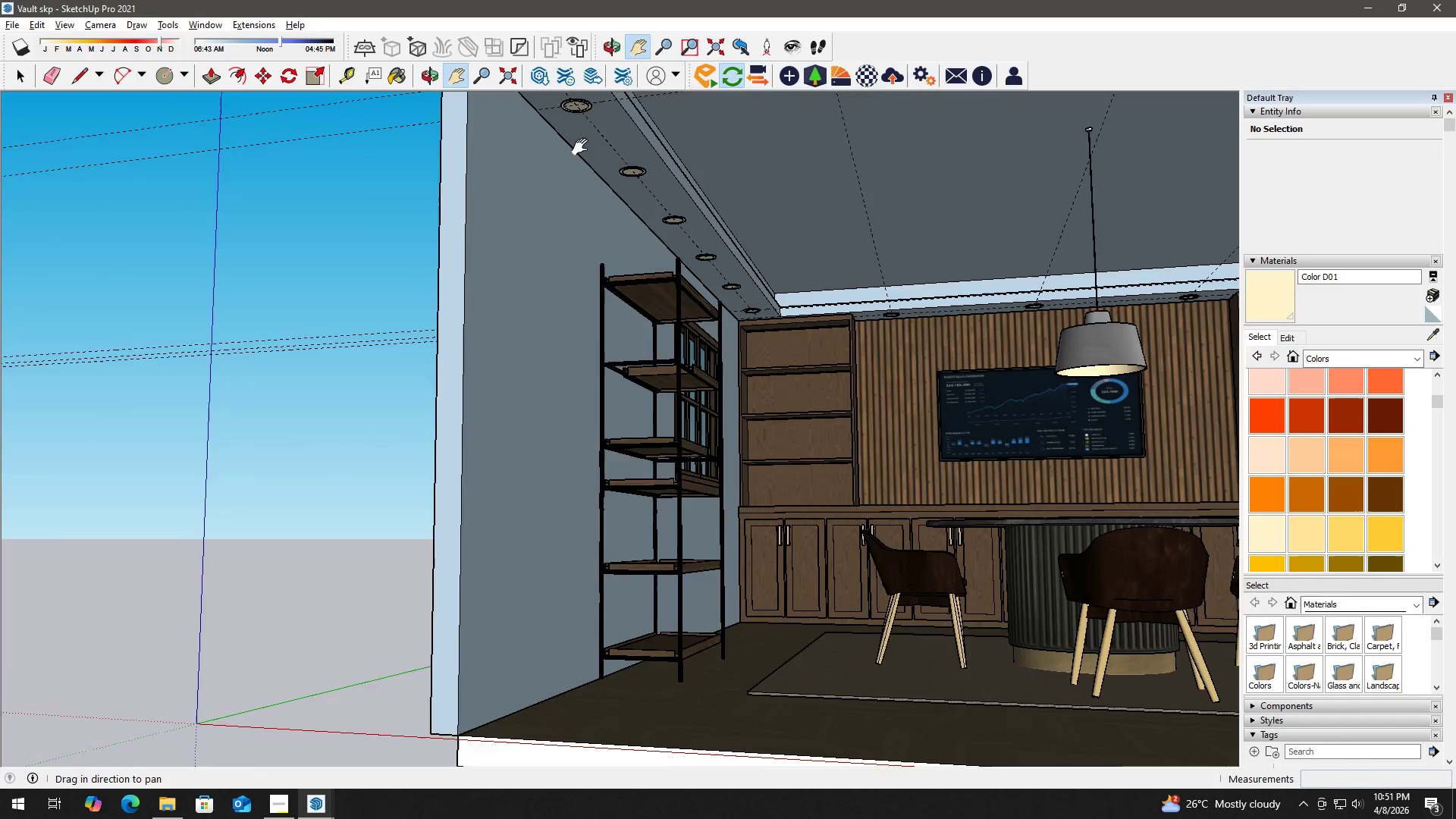 
left_click_drag(start_coordinate=[583, 147], to_coordinate=[597, 254])
 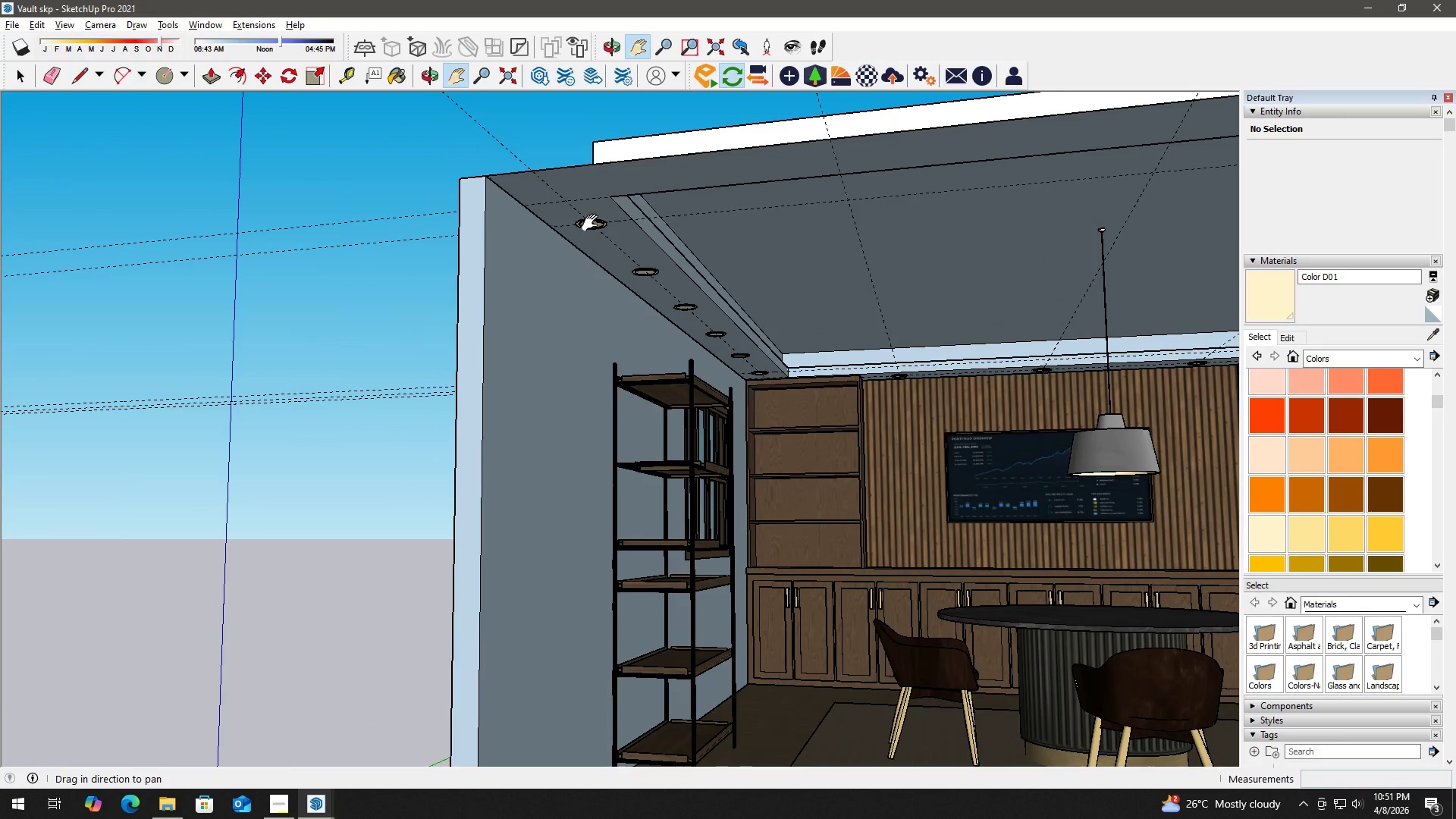 
scroll: coordinate [577, 136], scroll_direction: down, amount: 3.0
 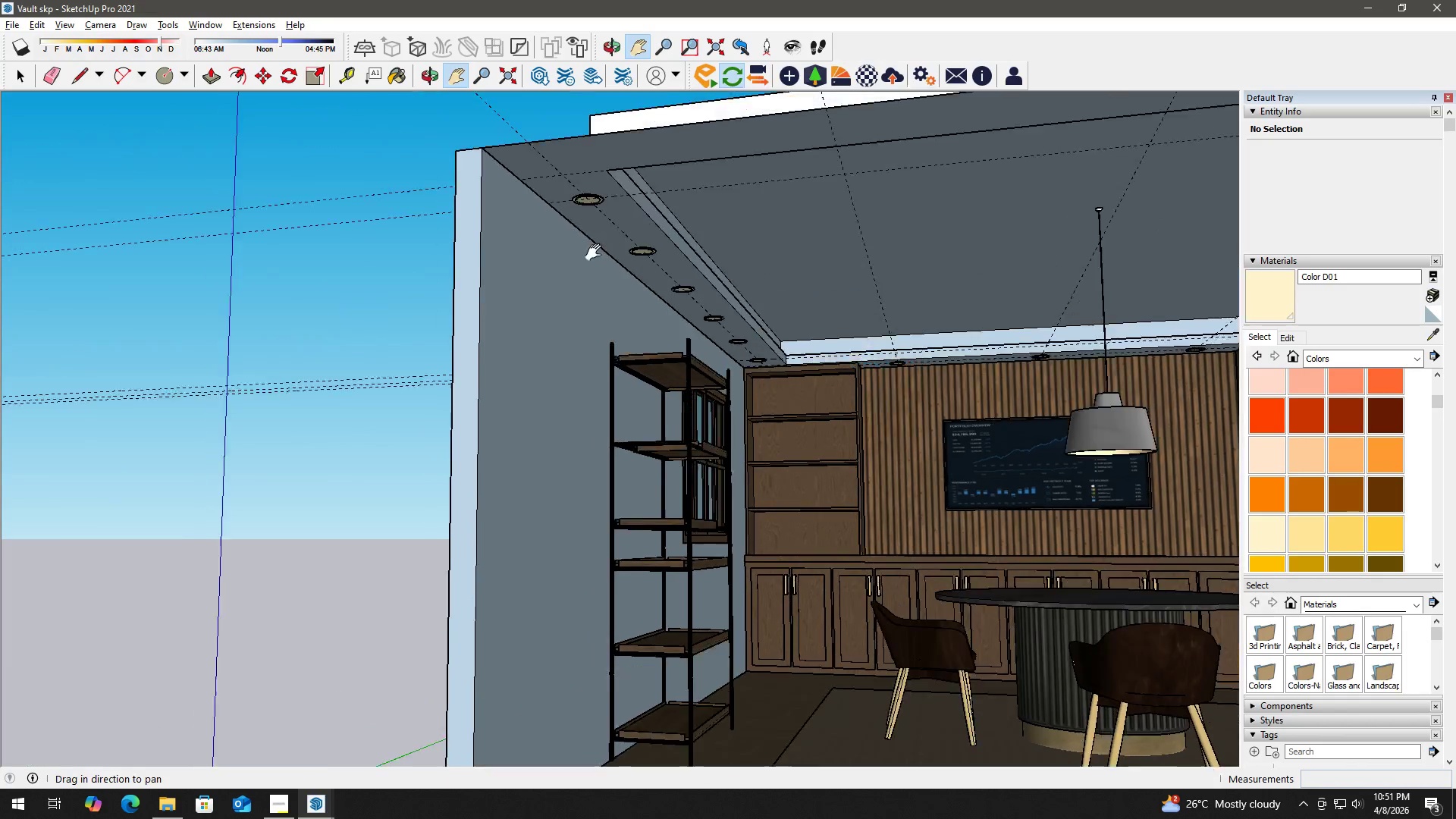 
key(Space)
 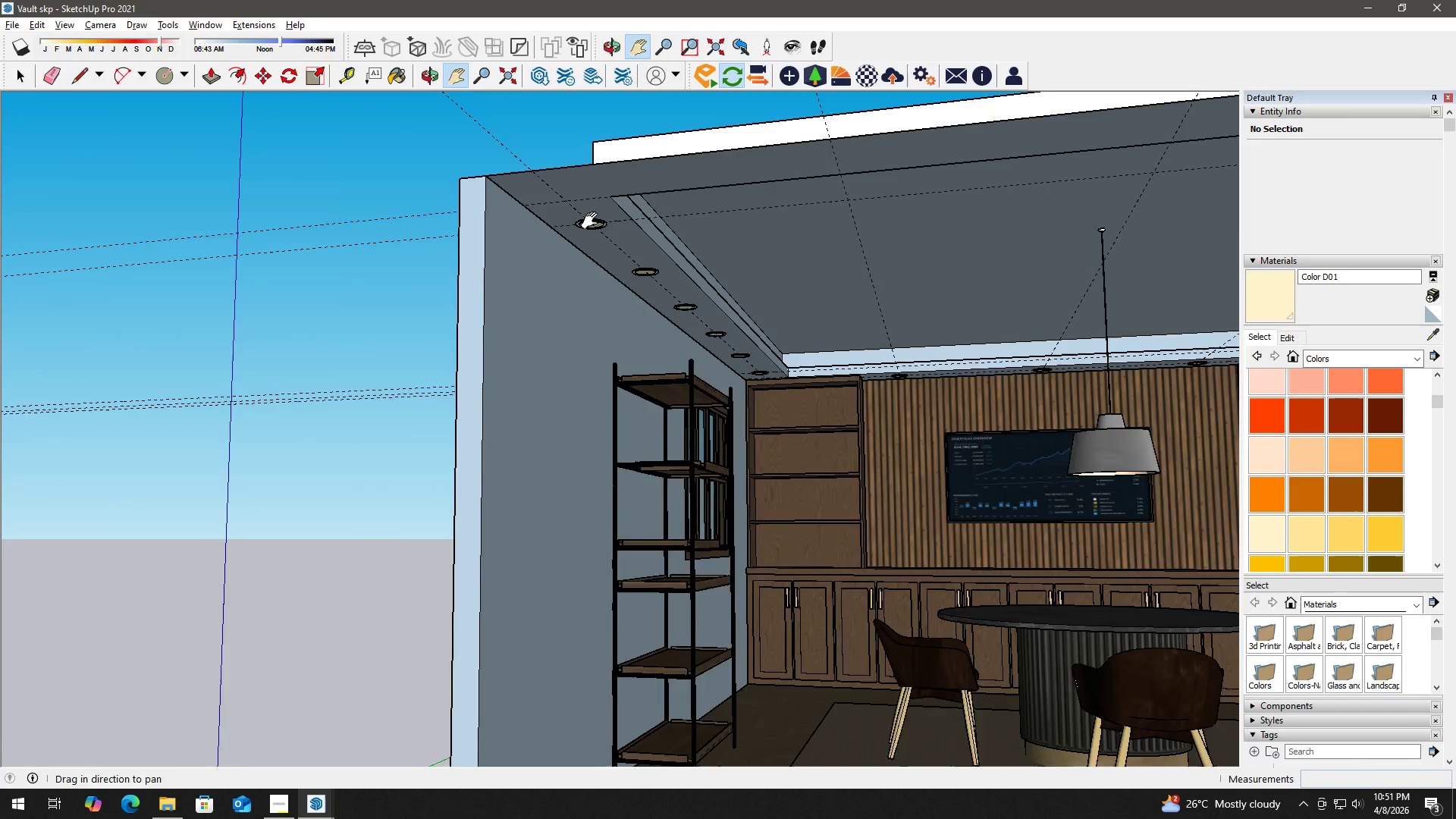 
left_click([603, 221])
 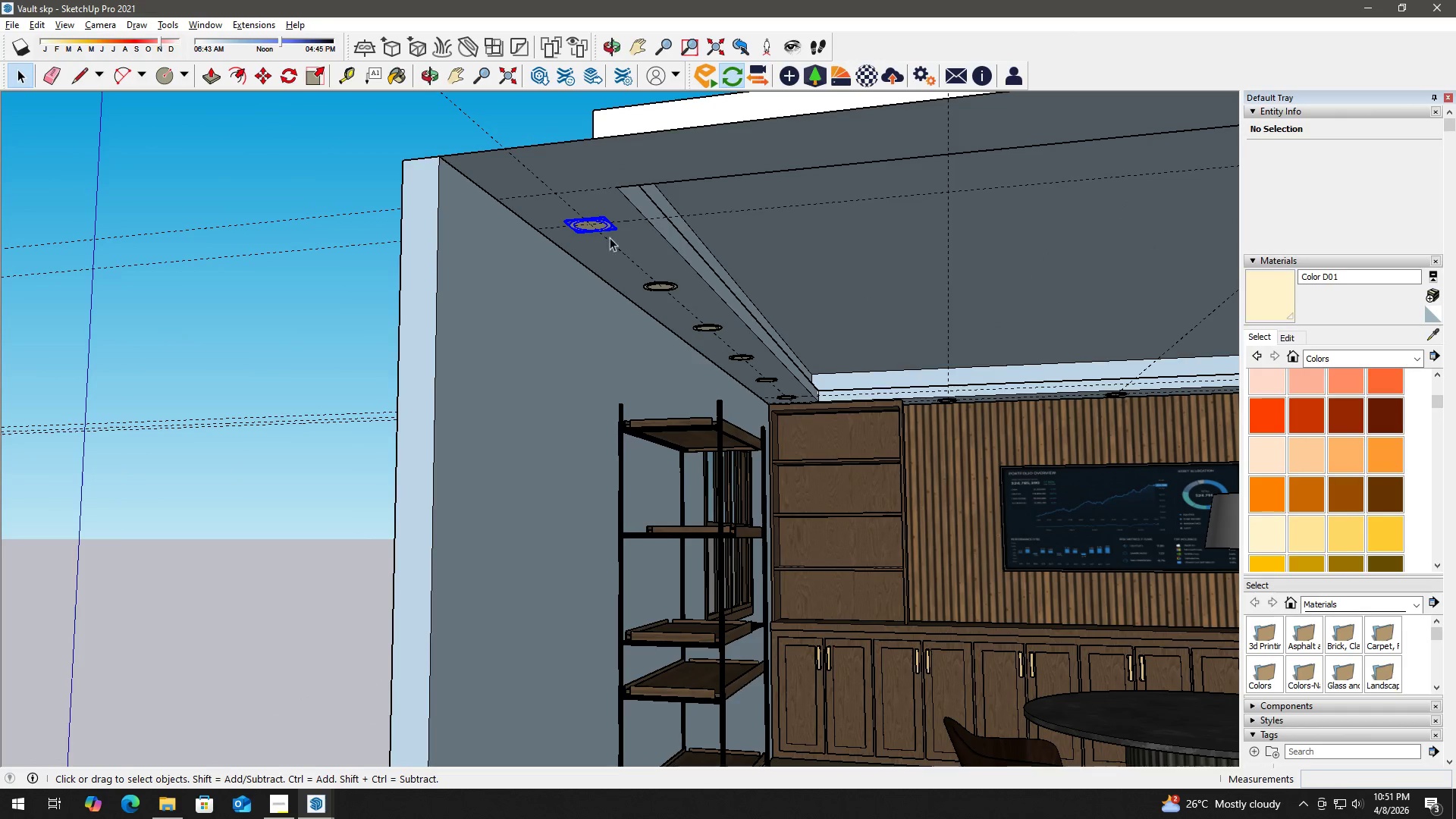 
scroll: coordinate [594, 221], scroll_direction: up, amount: 3.0
 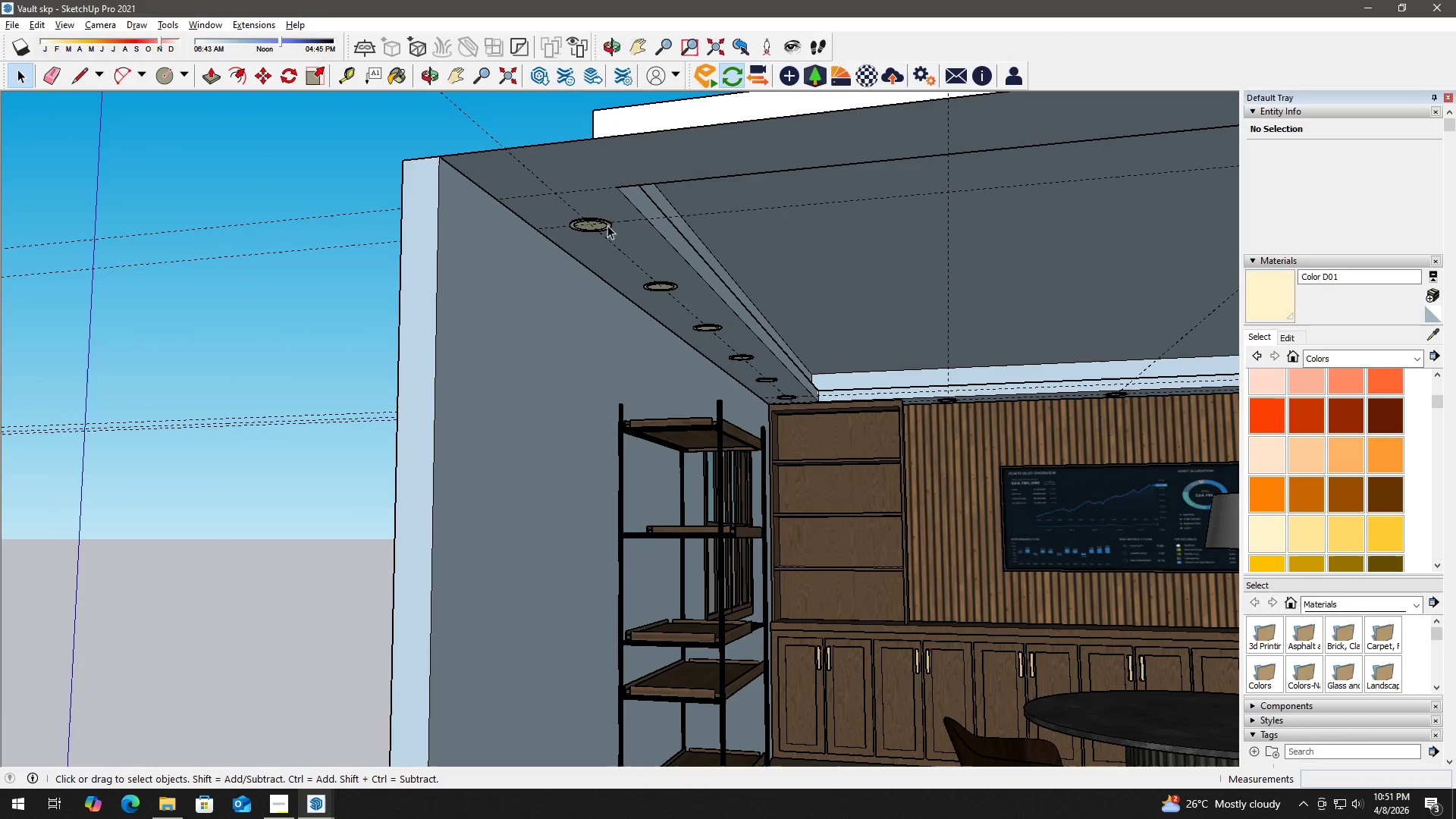 
hold_key(key=ControlLeft, duration=1.52)
left_click([675, 297])
 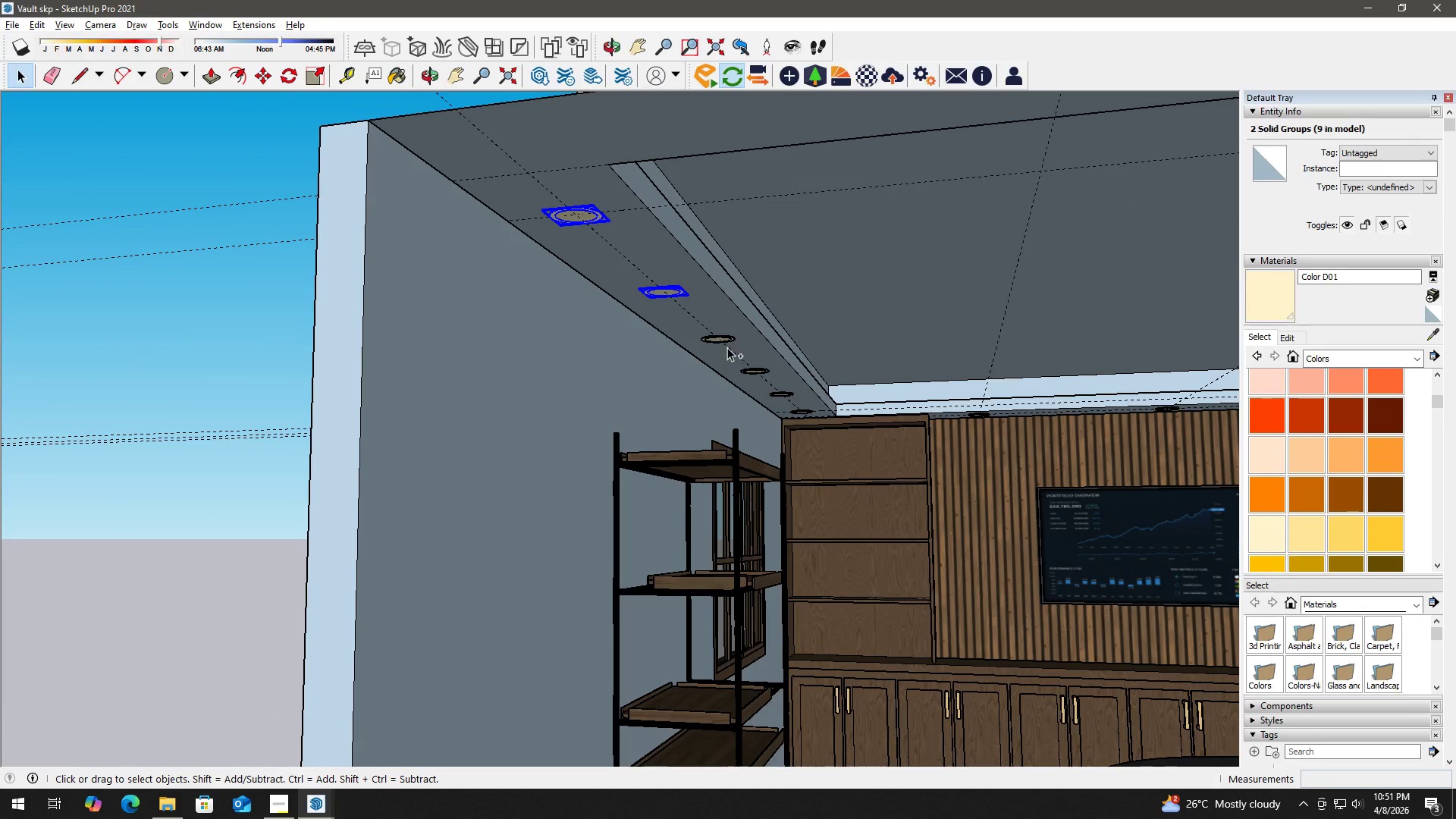 
scroll: coordinate [649, 264], scroll_direction: up, amount: 2.0
 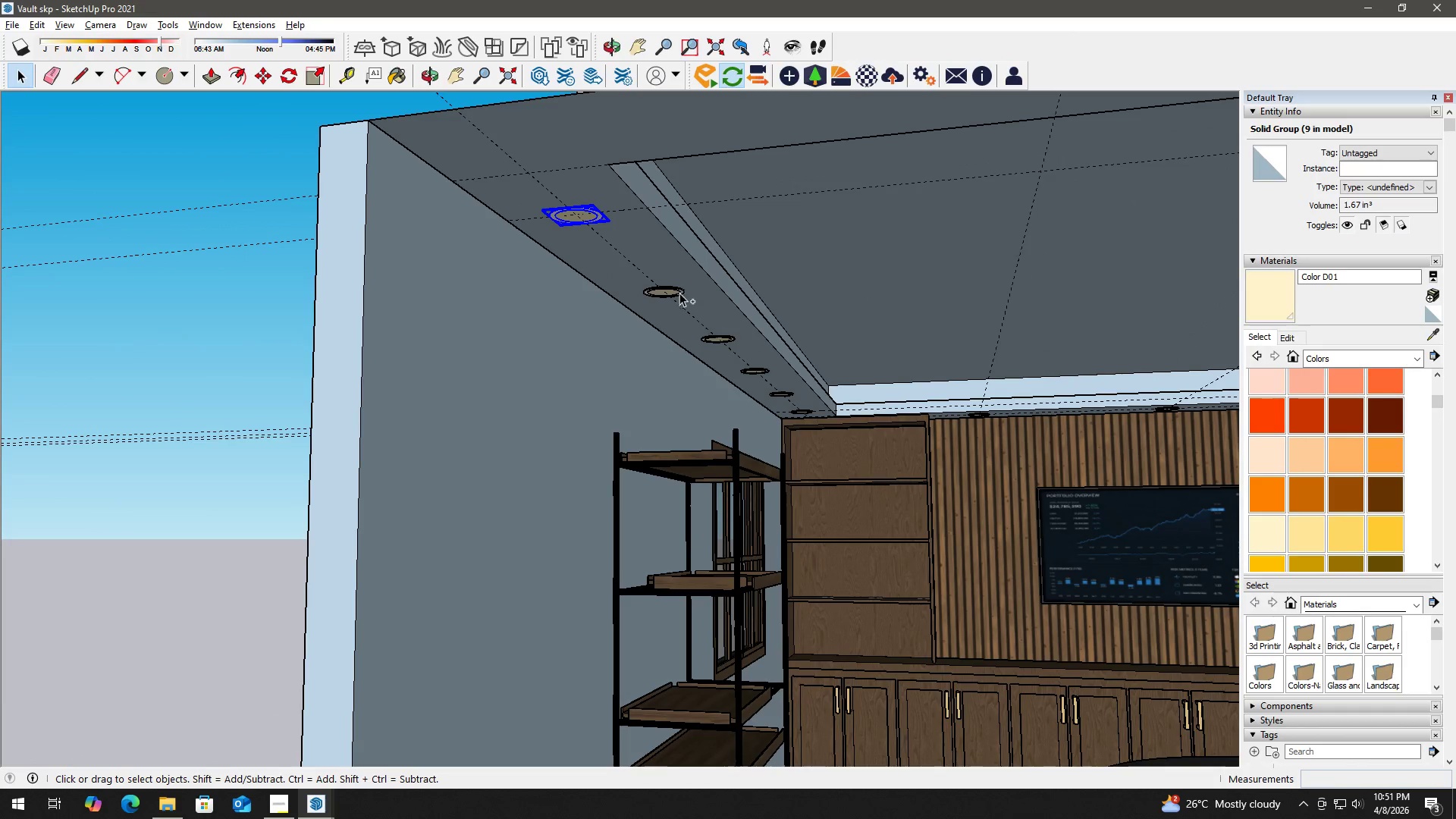 
left_click([726, 336])
 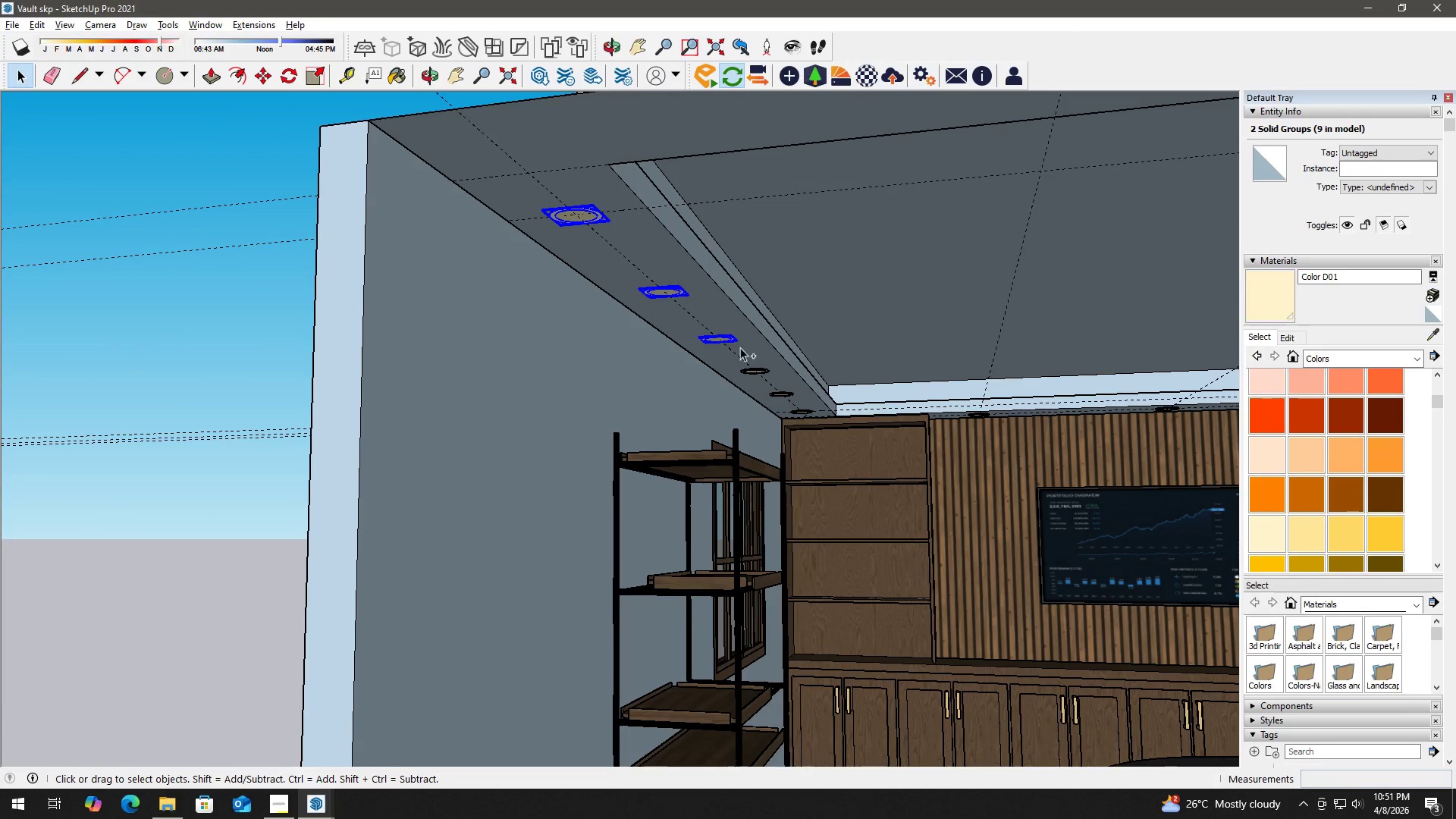 
hold_key(key=ControlLeft, duration=1.5)
left_click([765, 371])
 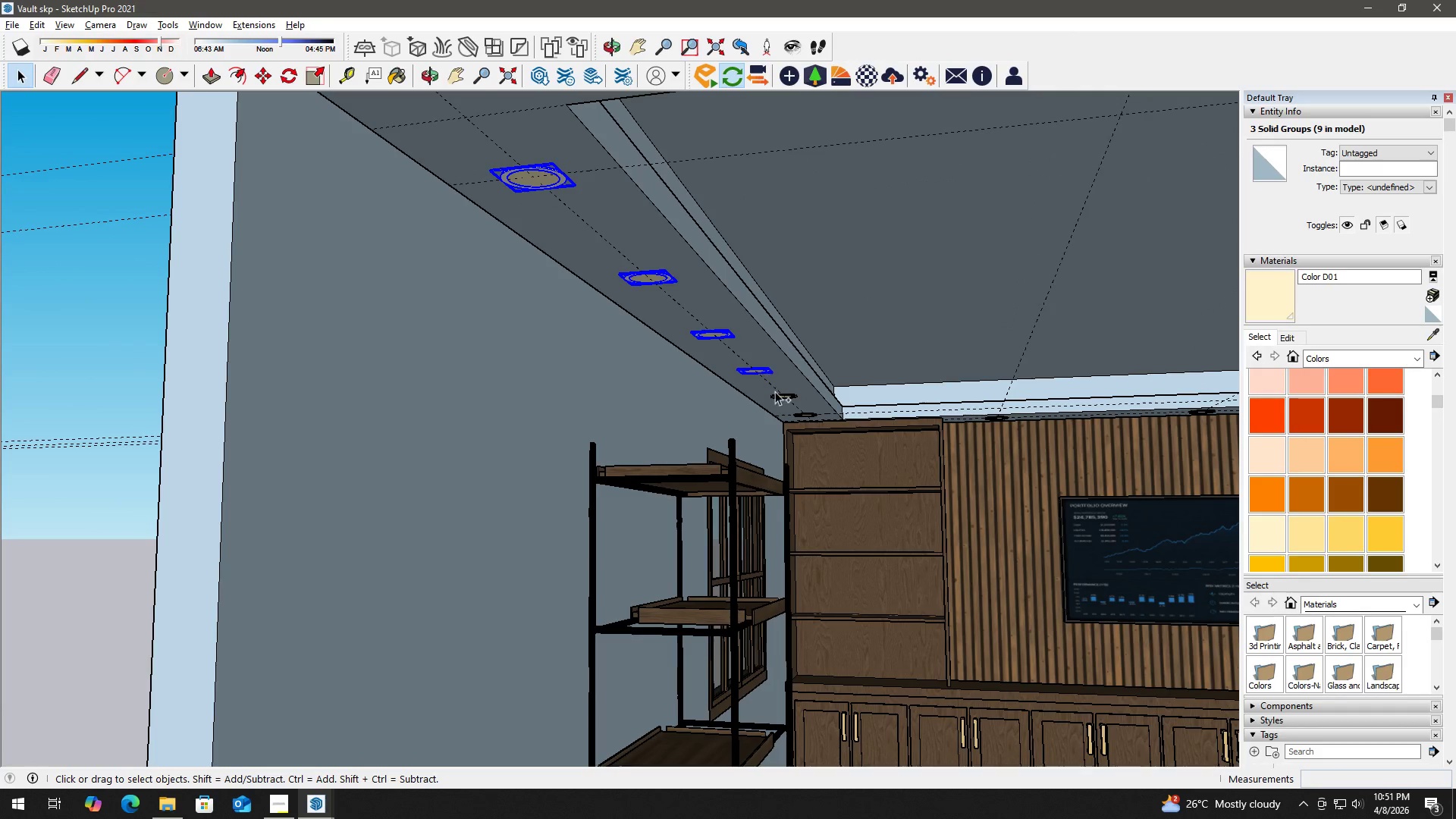 
scroll: coordinate [755, 373], scroll_direction: up, amount: 1.0
 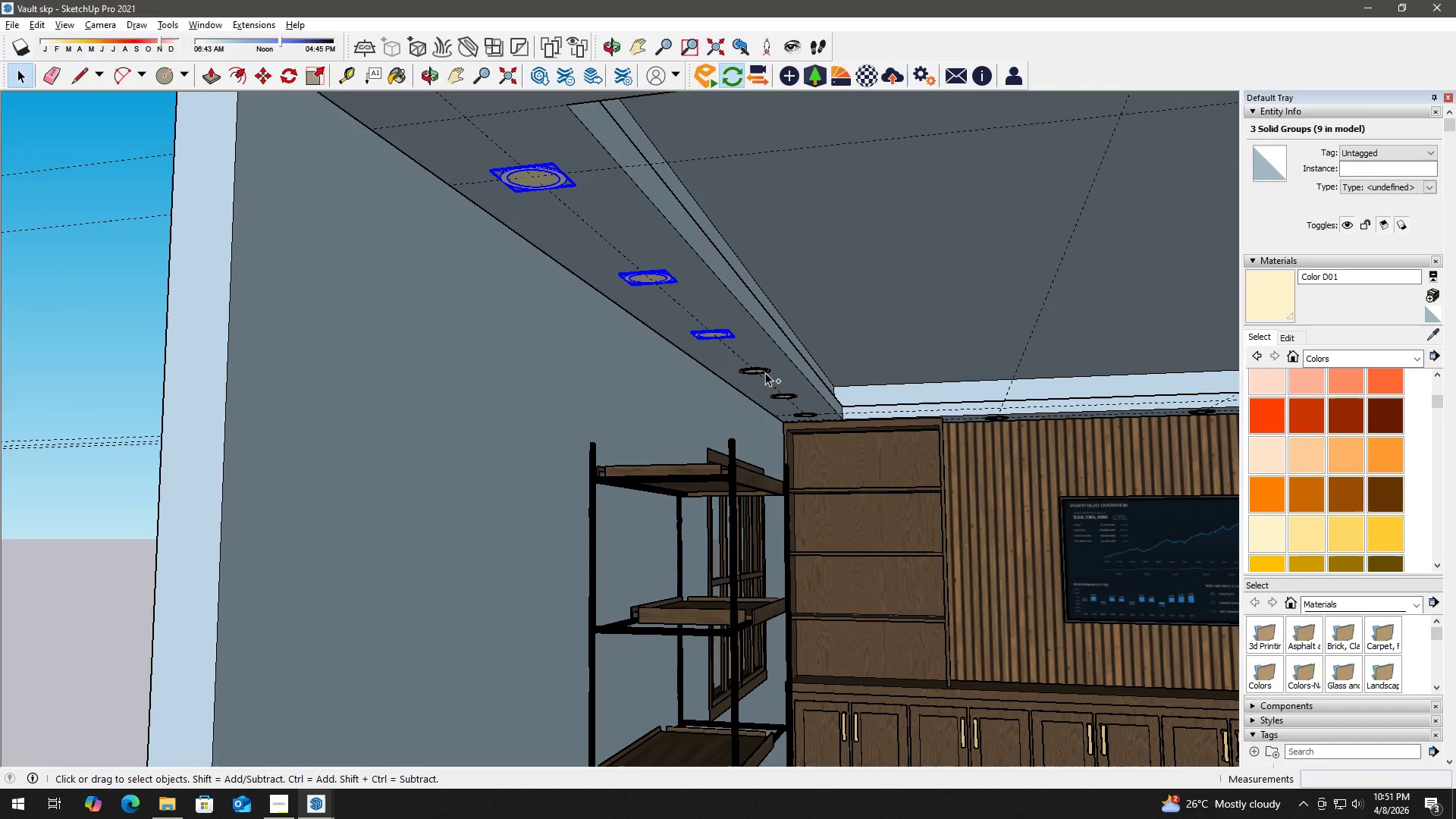 
hold_key(key=ControlLeft, duration=1.19)
left_click([799, 389])
 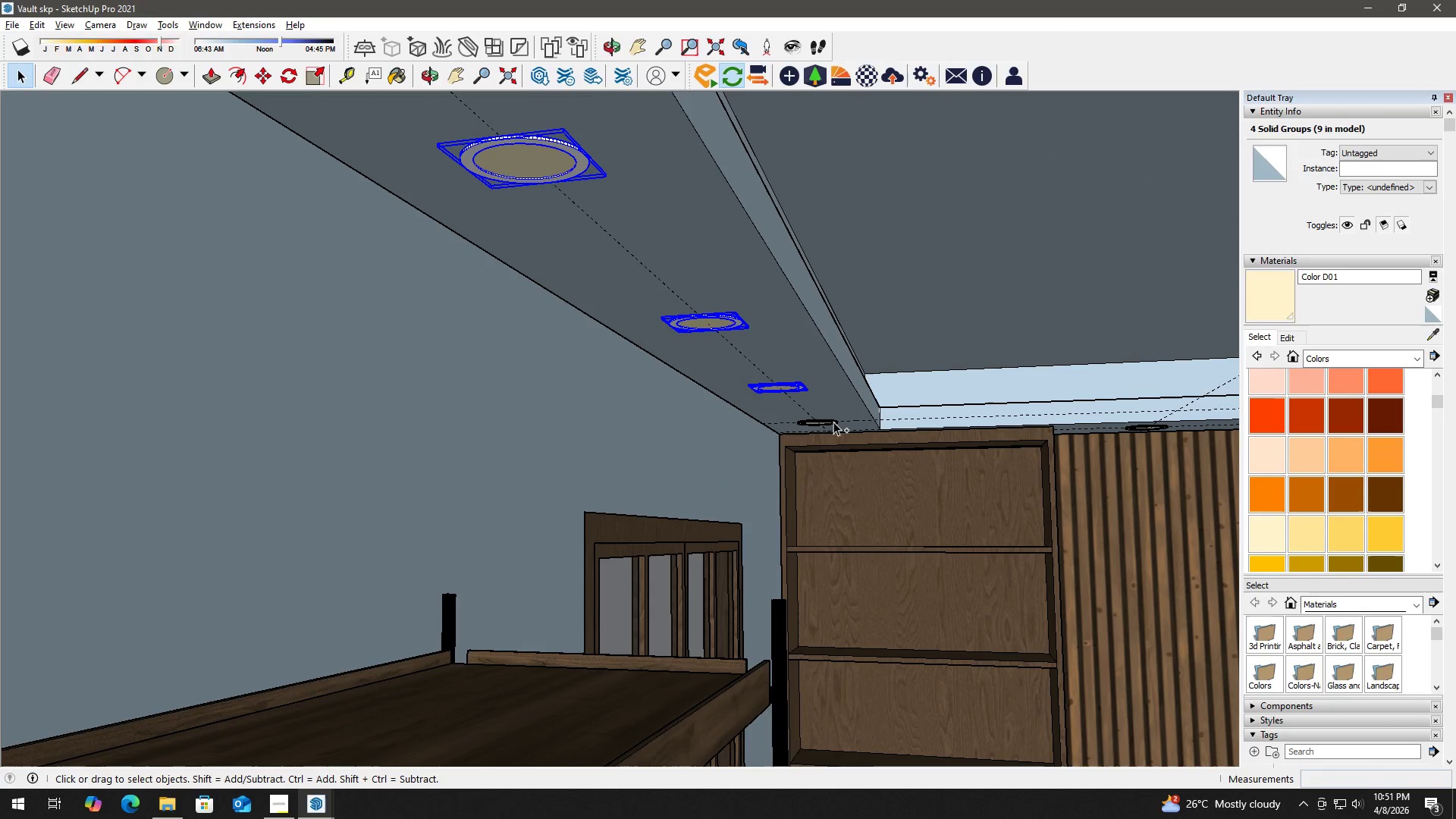 
scroll: coordinate [795, 405], scroll_direction: up, amount: 6.0
 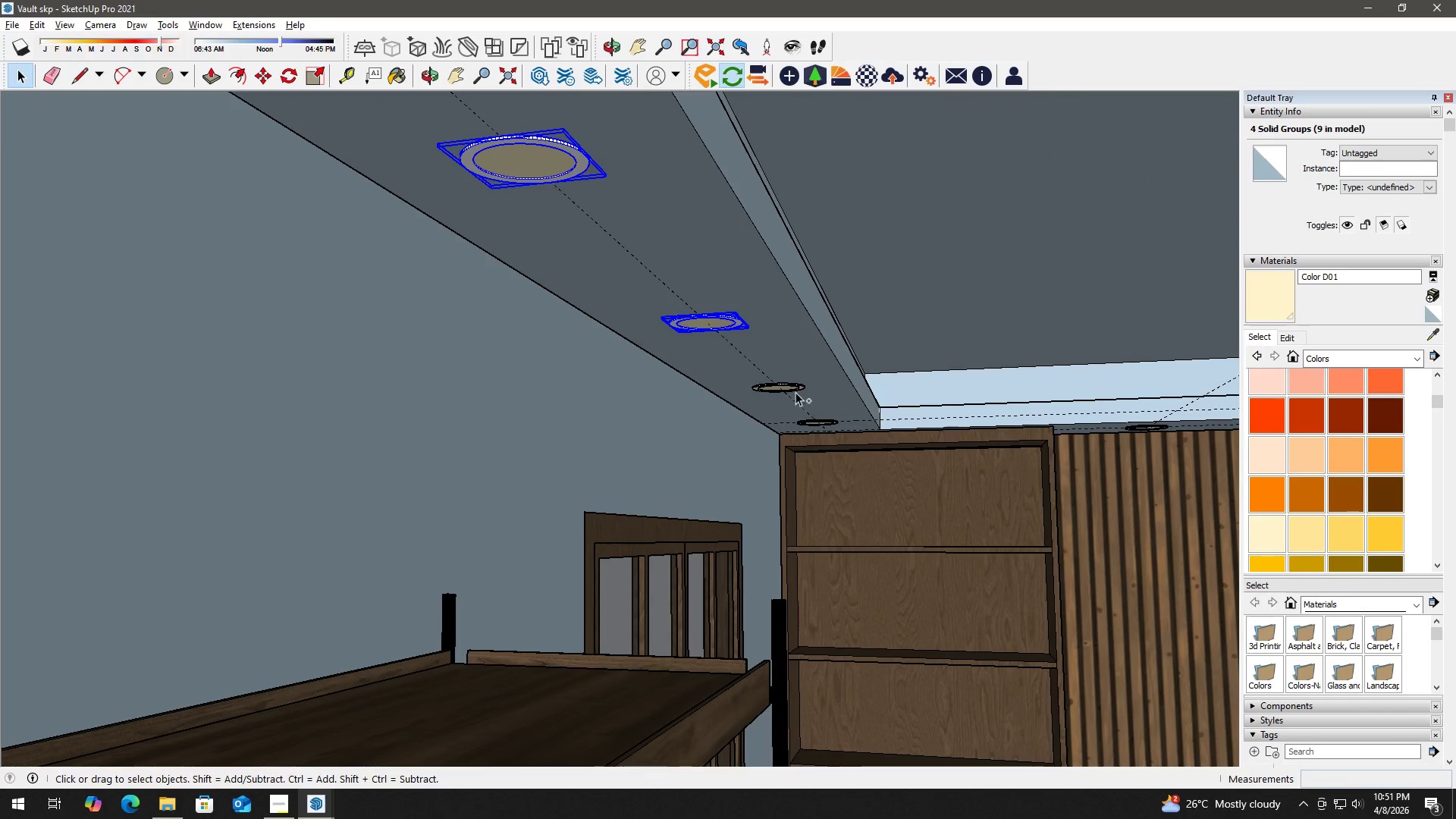 
left_click([831, 422])
 